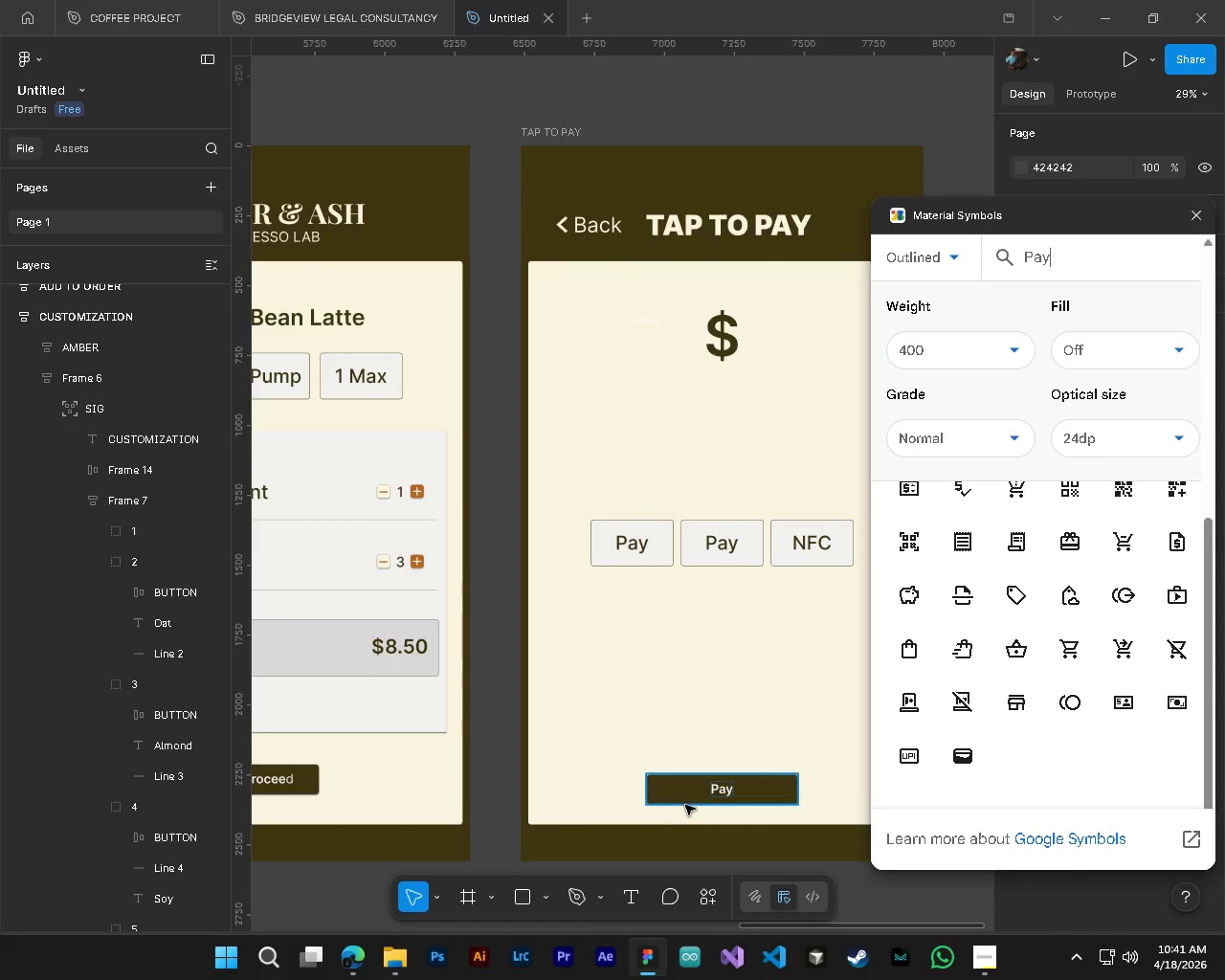 
key(Alt+Control+AltLeft)
 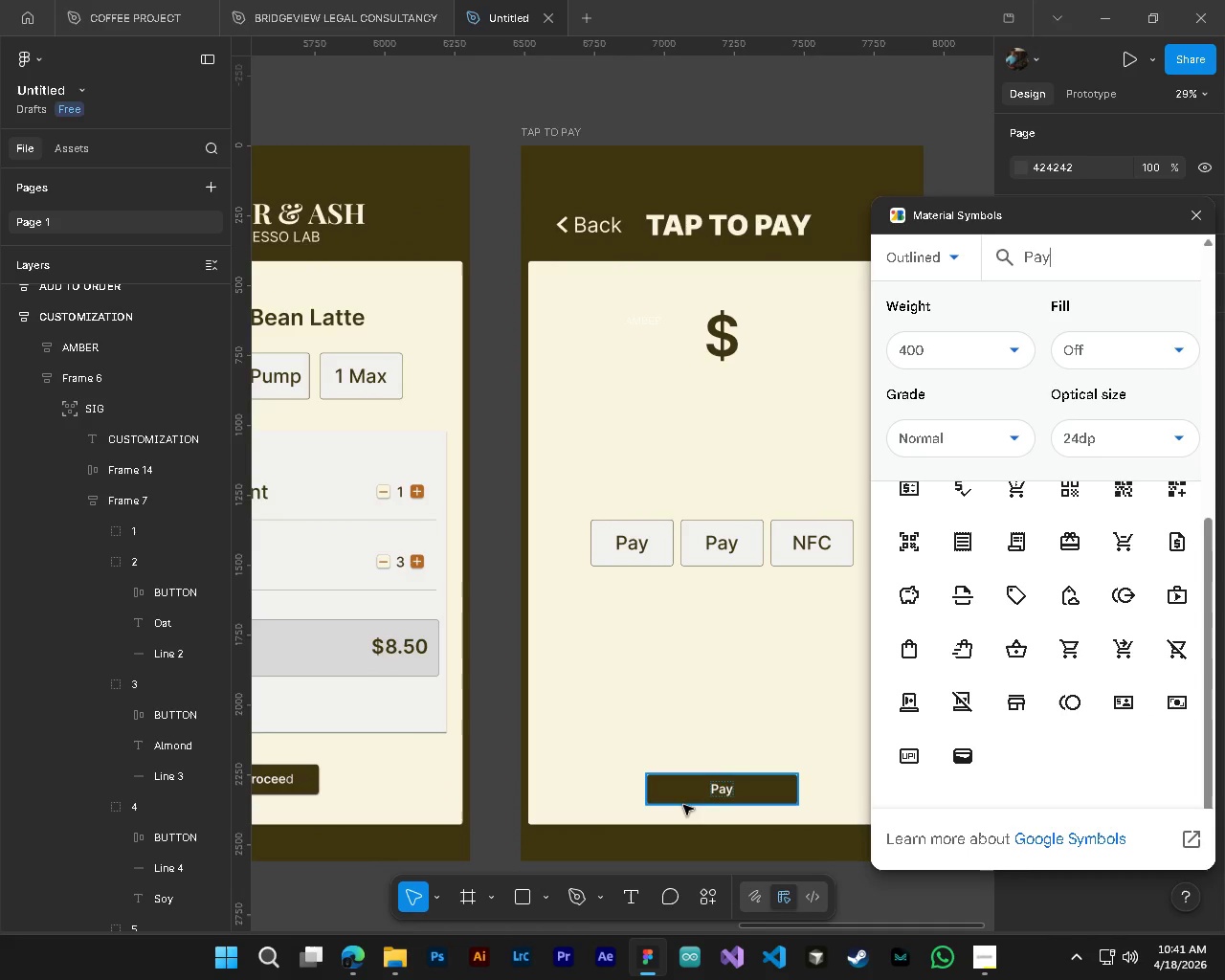 
key(Alt+Control+AltLeft)
 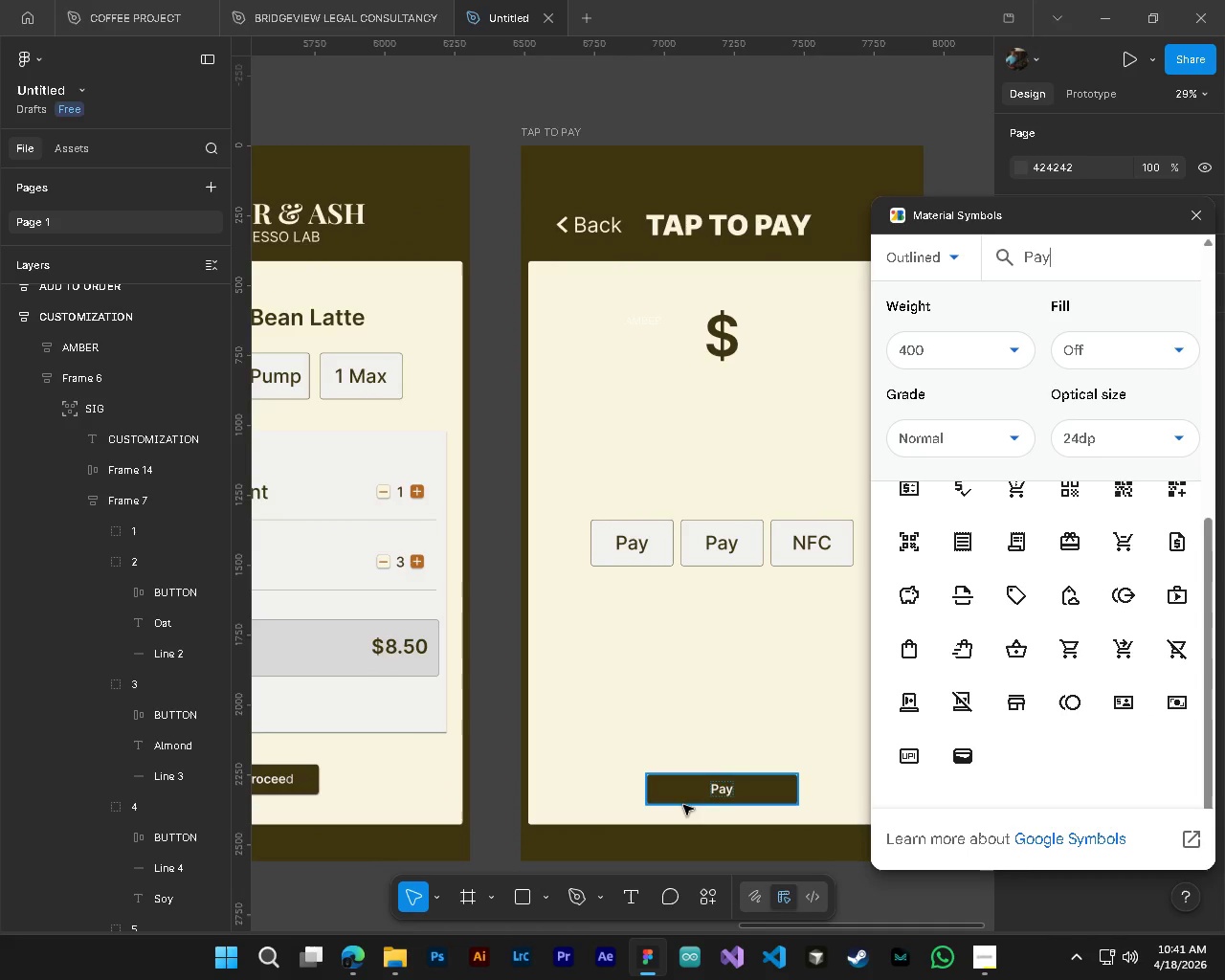 
hold_key(key=ShiftLeft, duration=0.5)
scroll: coordinate [683, 805], scroll_direction: up, amount: 2.0
 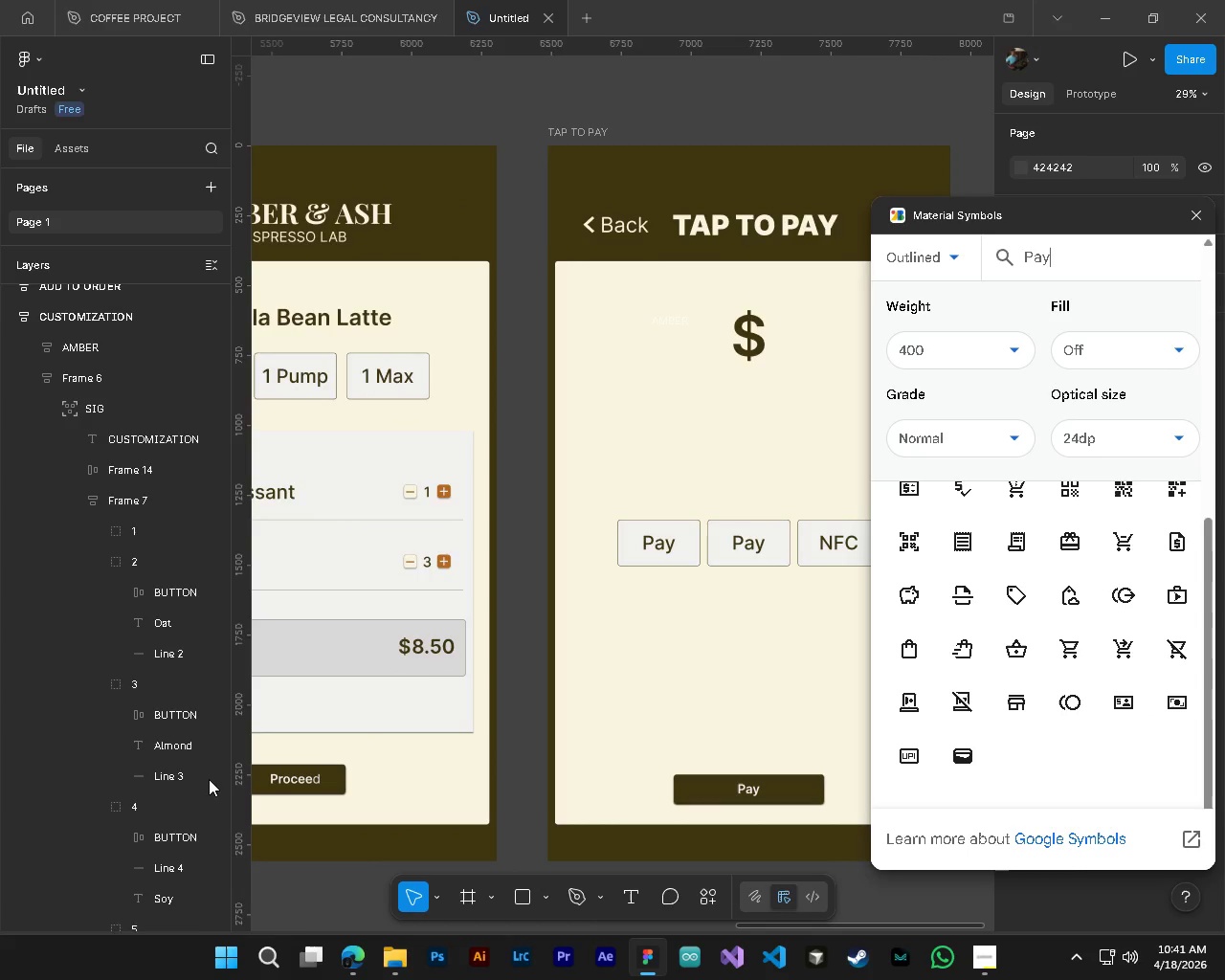 
hold_key(key=ControlLeft, duration=0.92)
 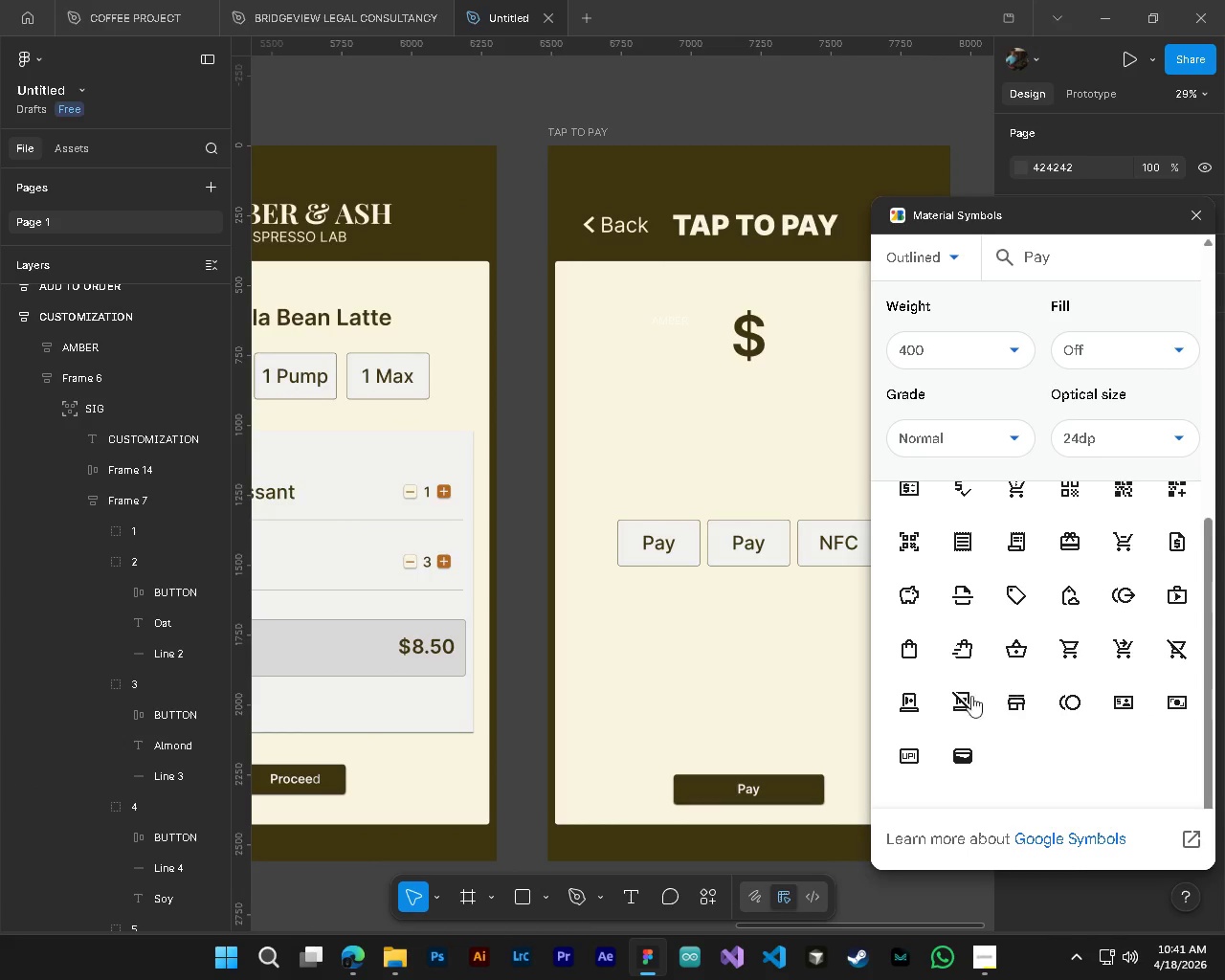 
hold_key(key=ShiftLeft, duration=0.8)
scroll: coordinate [768, 743], scroll_direction: down, amount: 4.0
 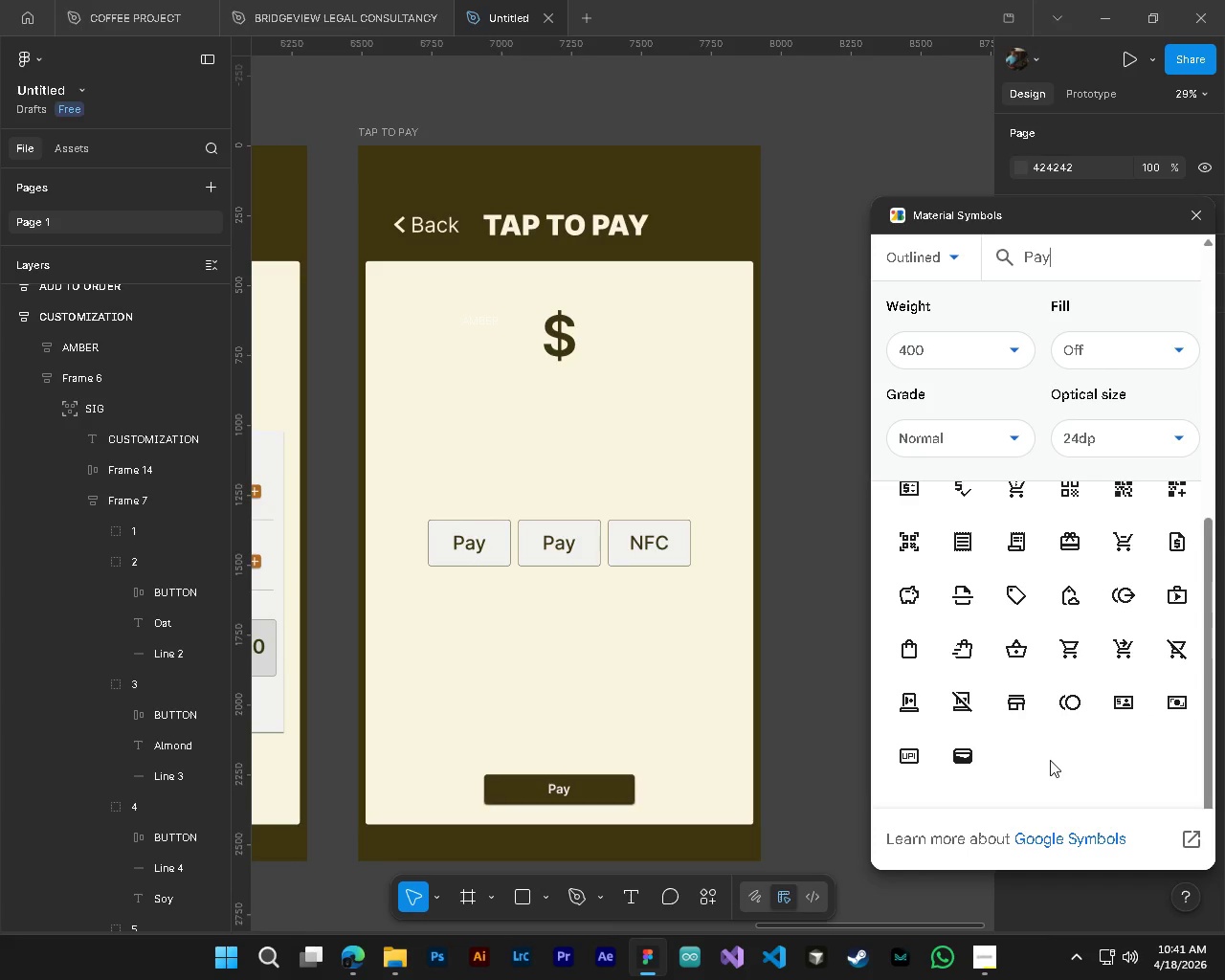 
scroll: coordinate [1036, 638], scroll_direction: up, amount: 3.0
 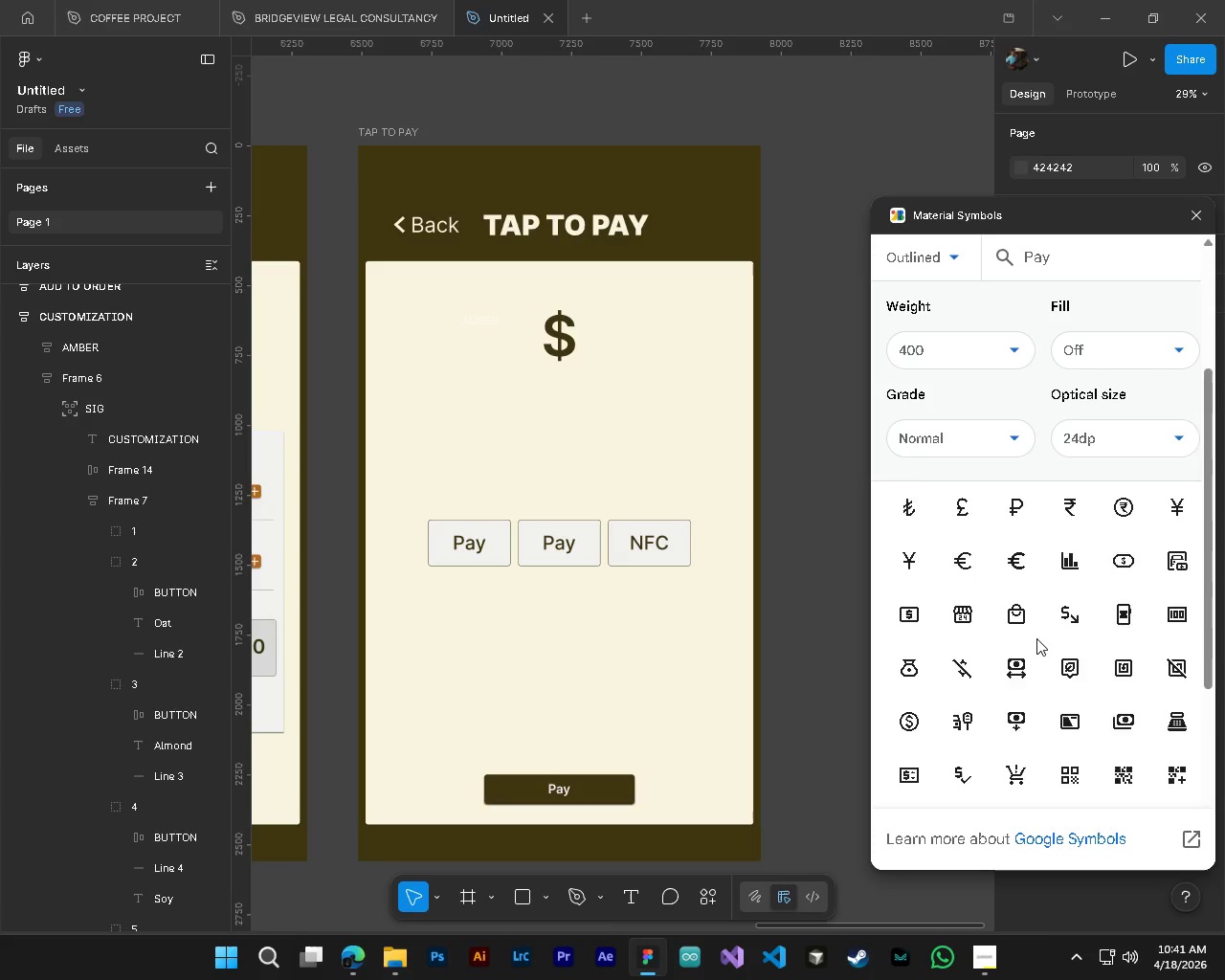 
scroll: coordinate [1036, 638], scroll_direction: down, amount: 5.0
 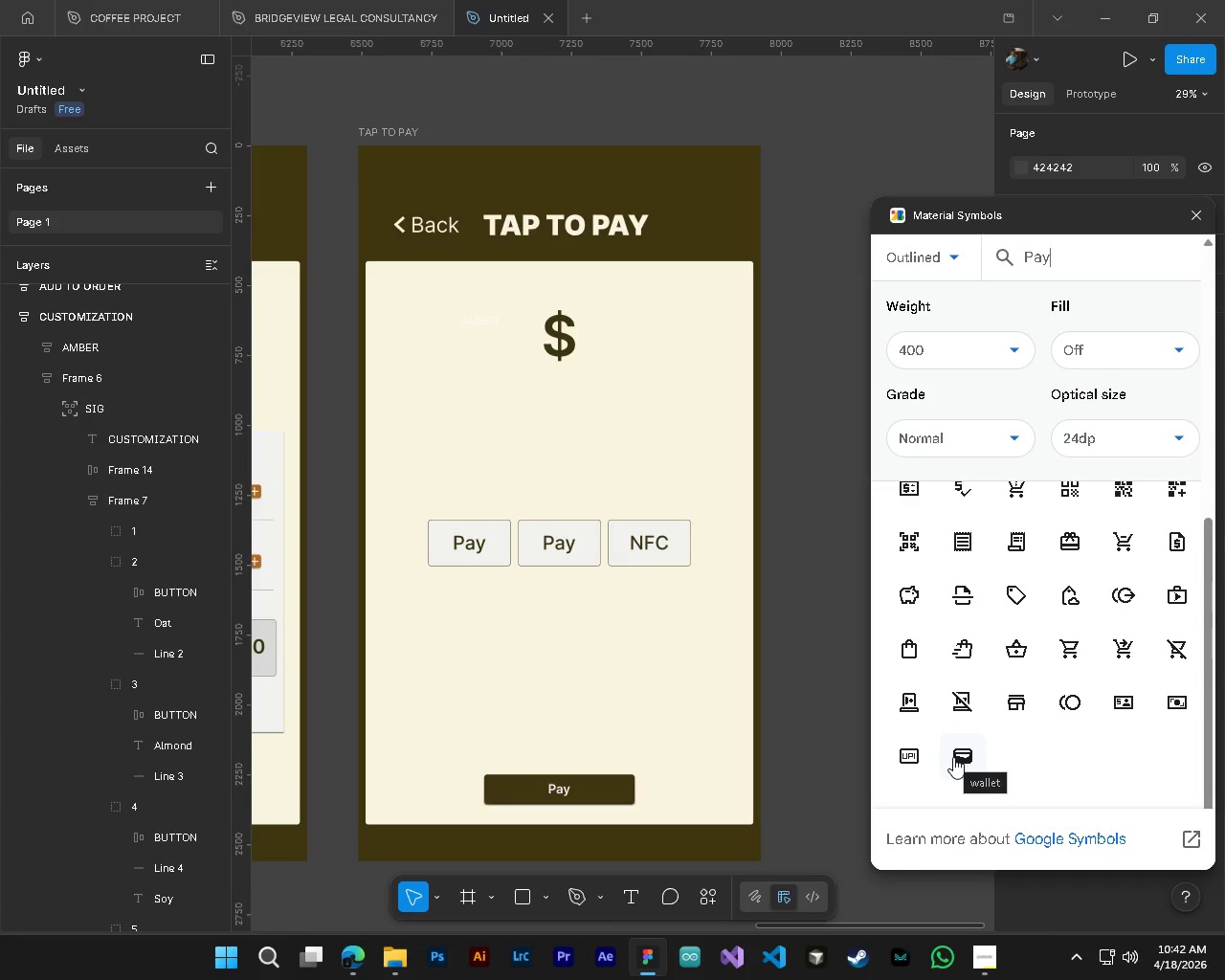 
wait(10.76)
 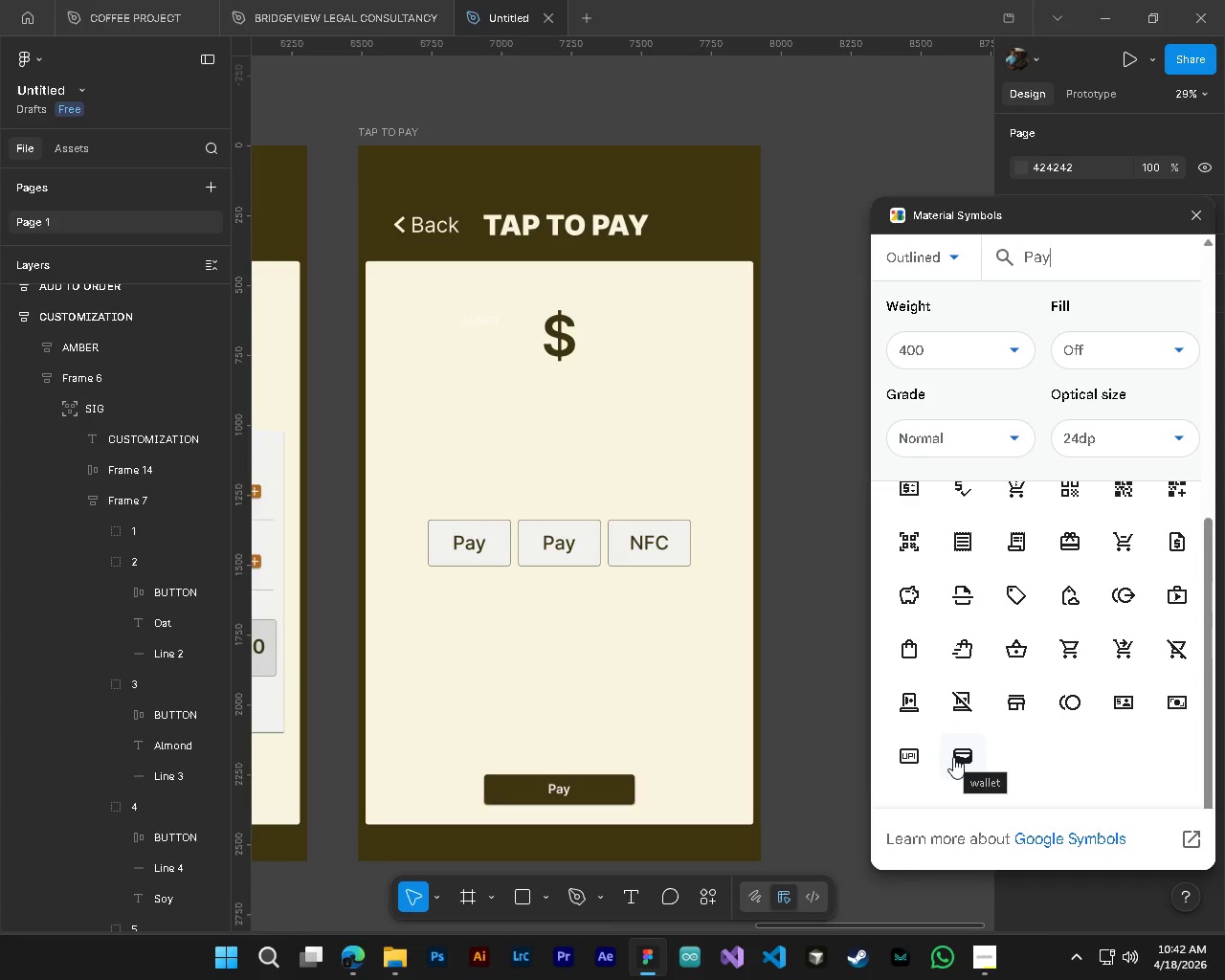 
scroll: coordinate [1037, 707], scroll_direction: up, amount: 2.0
 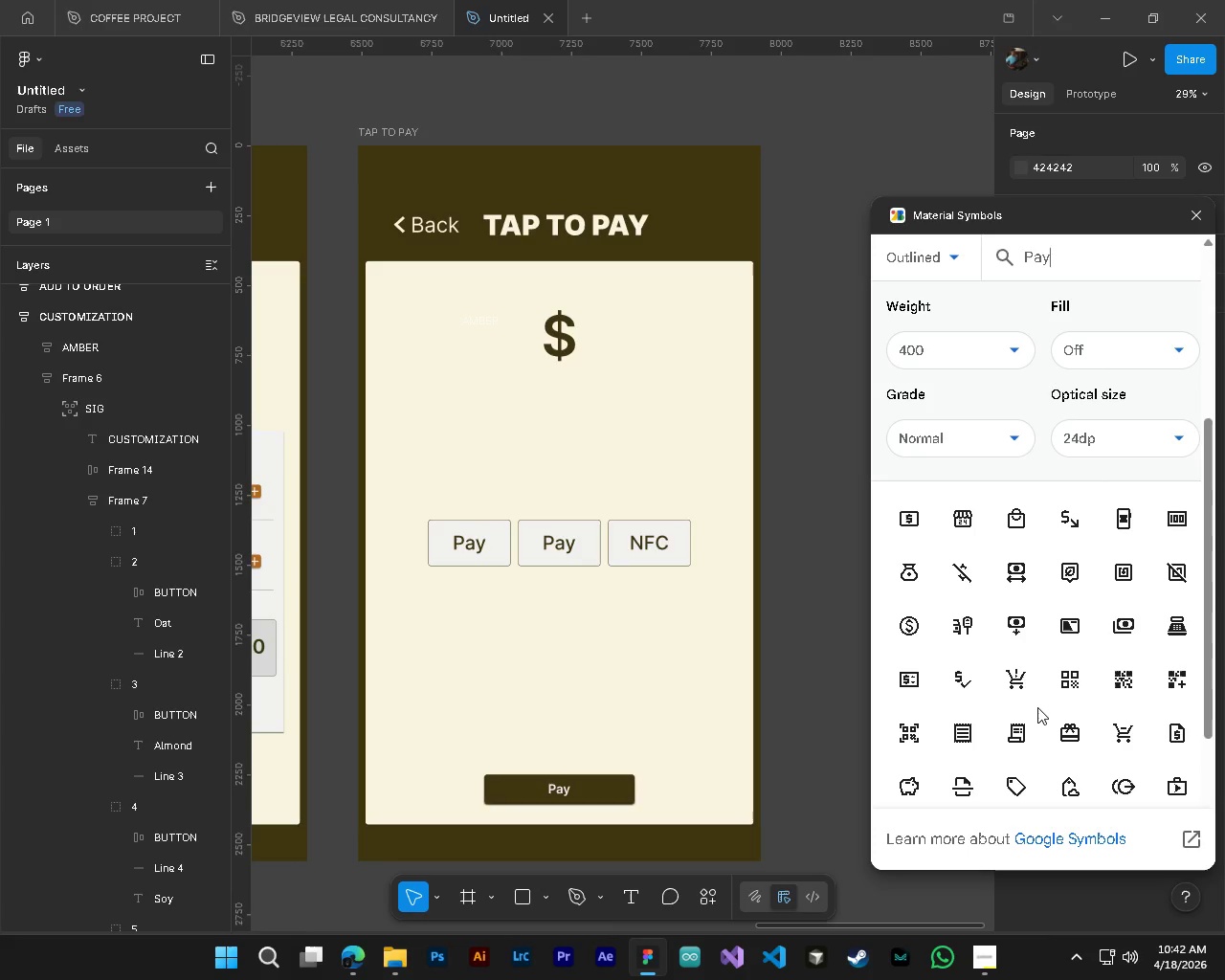 
scroll: coordinate [1037, 707], scroll_direction: down, amount: 2.0
 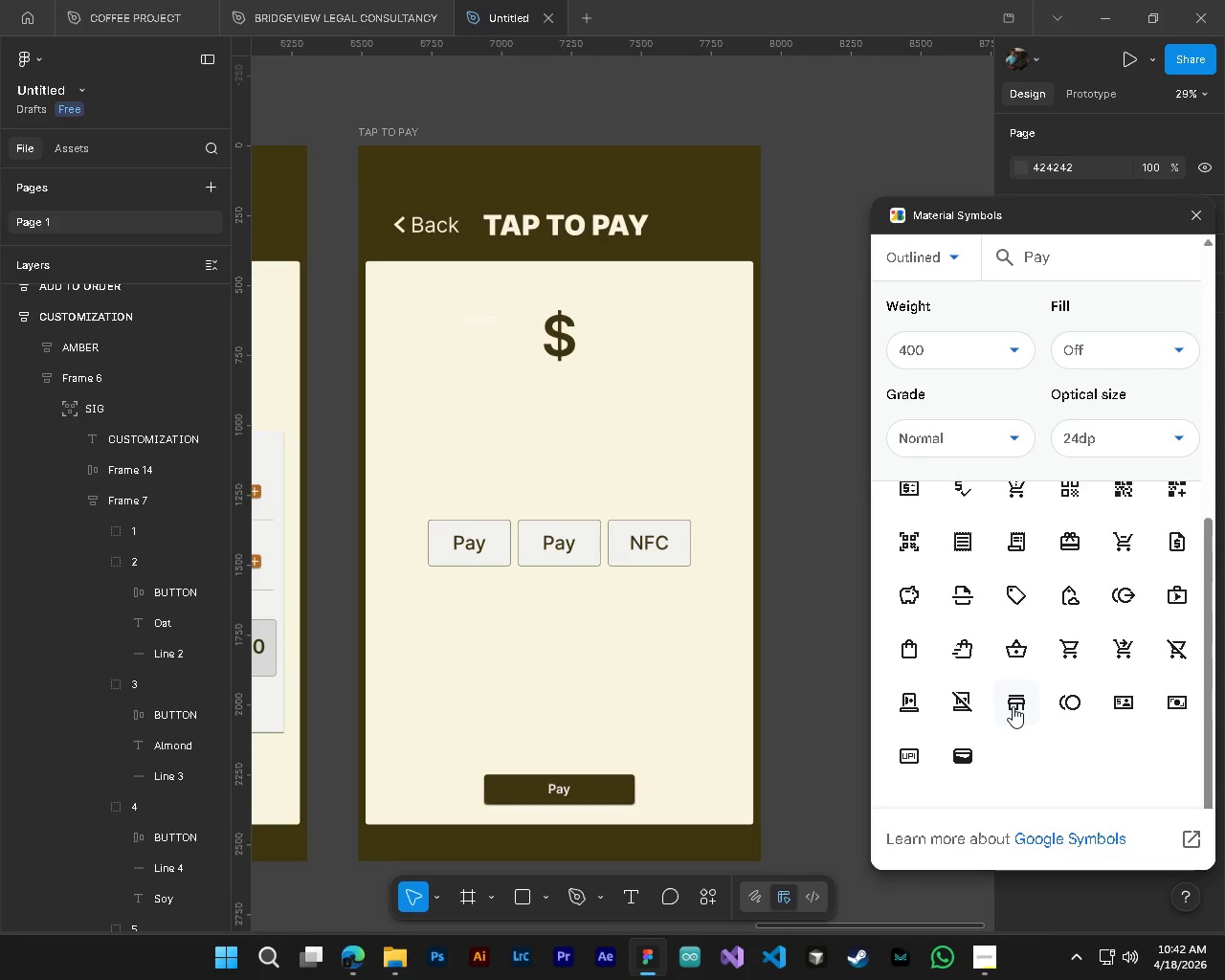 
wait(7.1)
 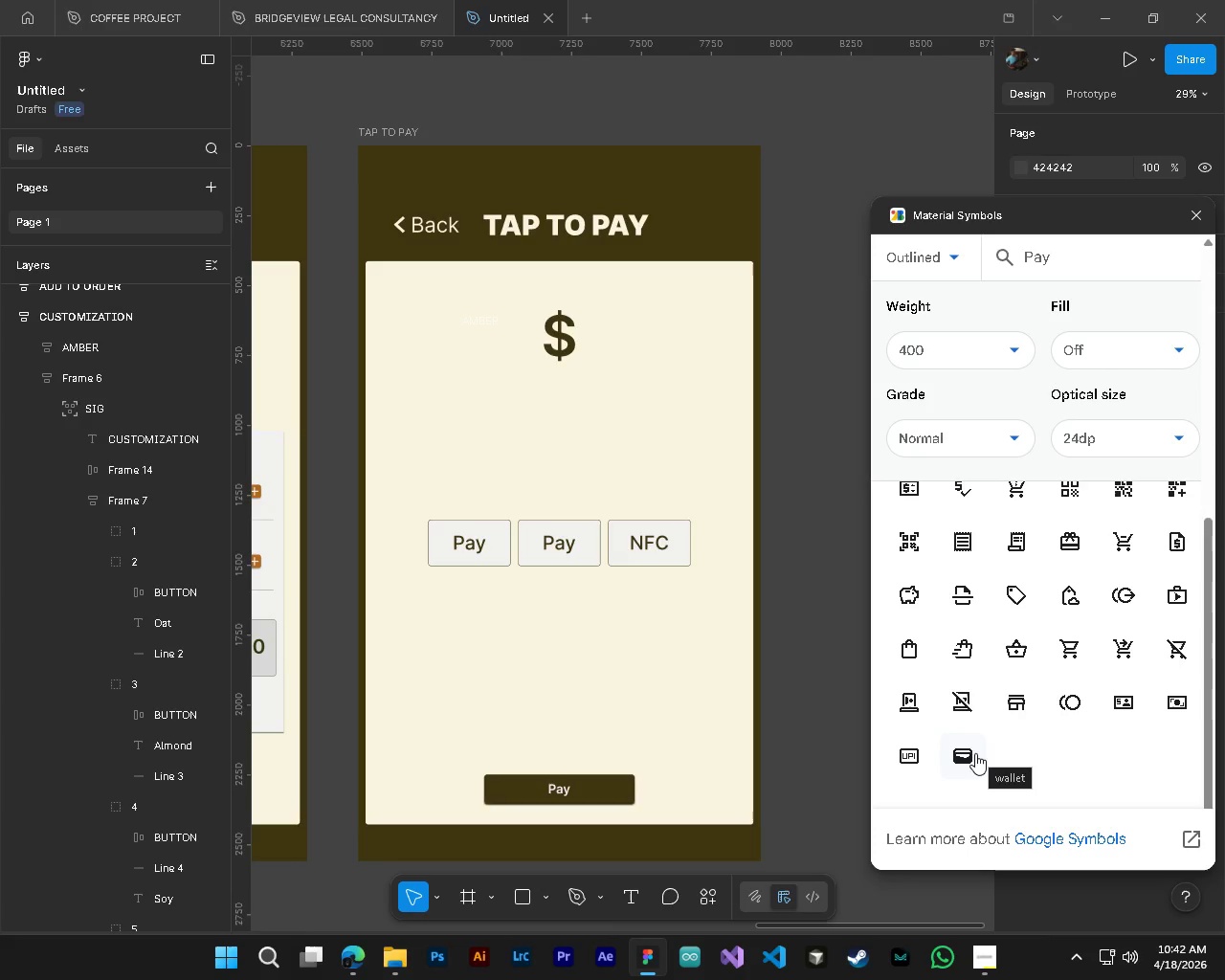 
scroll: coordinate [1124, 709], scroll_direction: up, amount: 1.0
 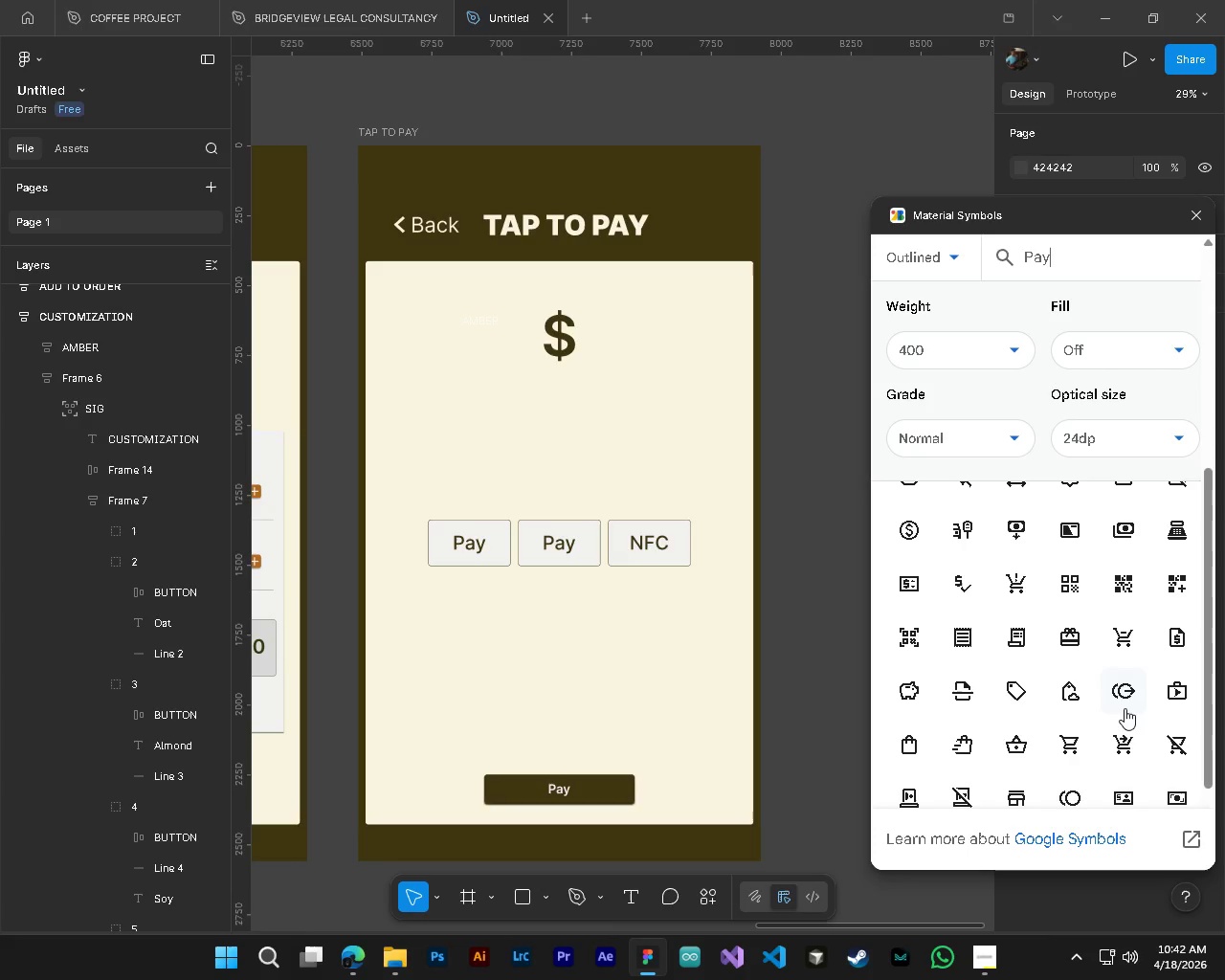 
mouse_move([1102, 690])
 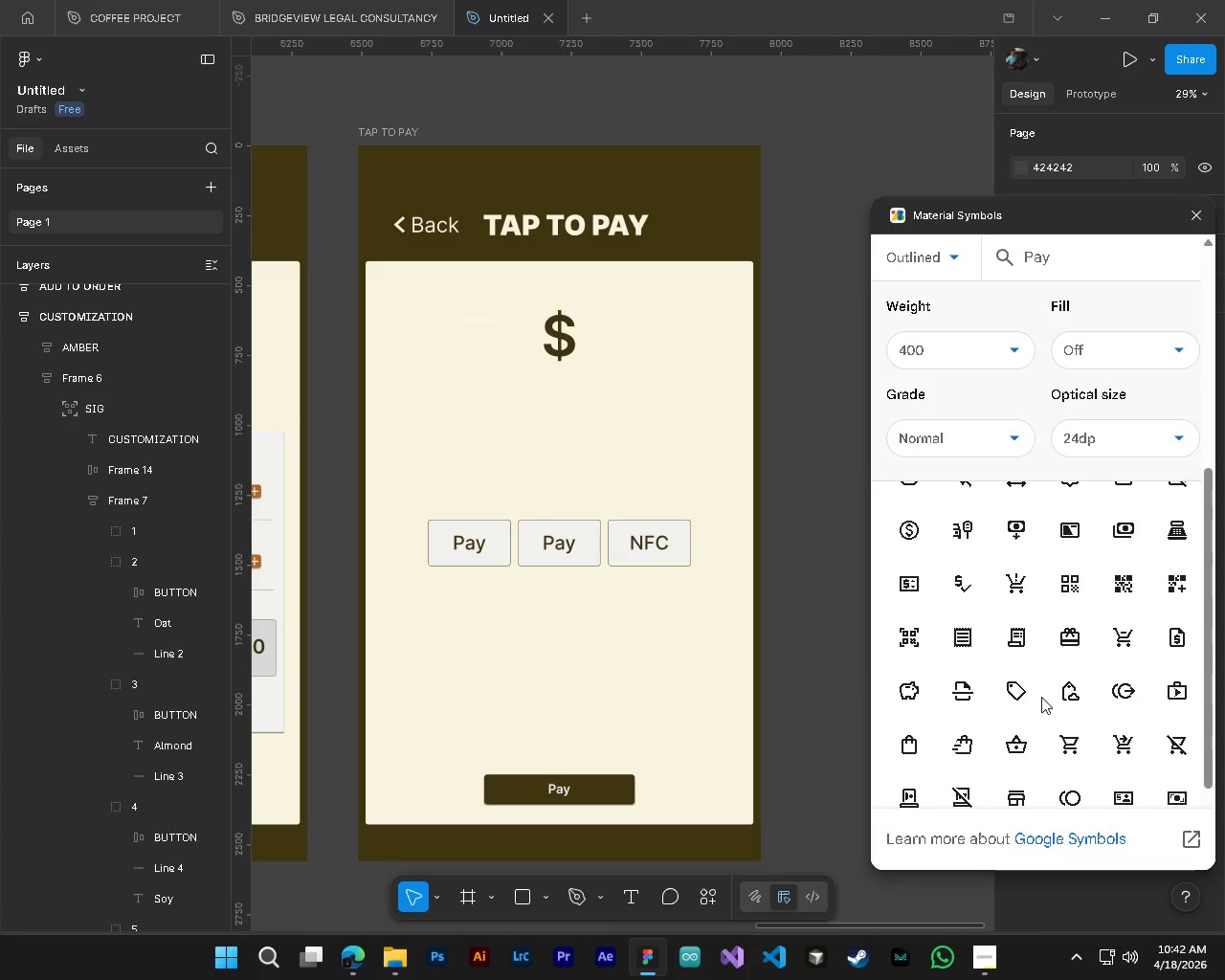 
scroll: coordinate [1041, 697], scroll_direction: up, amount: 1.0
 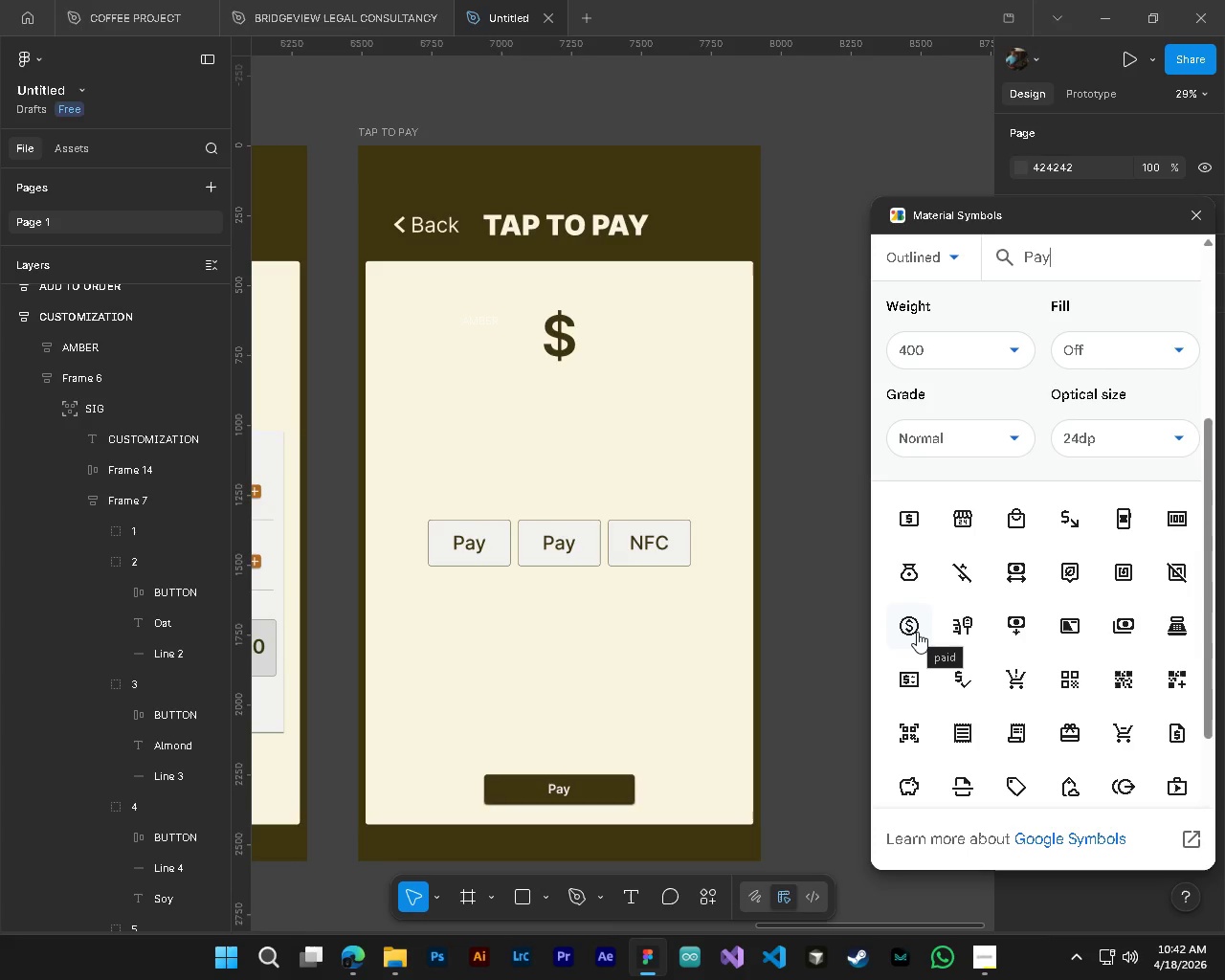 
wait(5.48)
 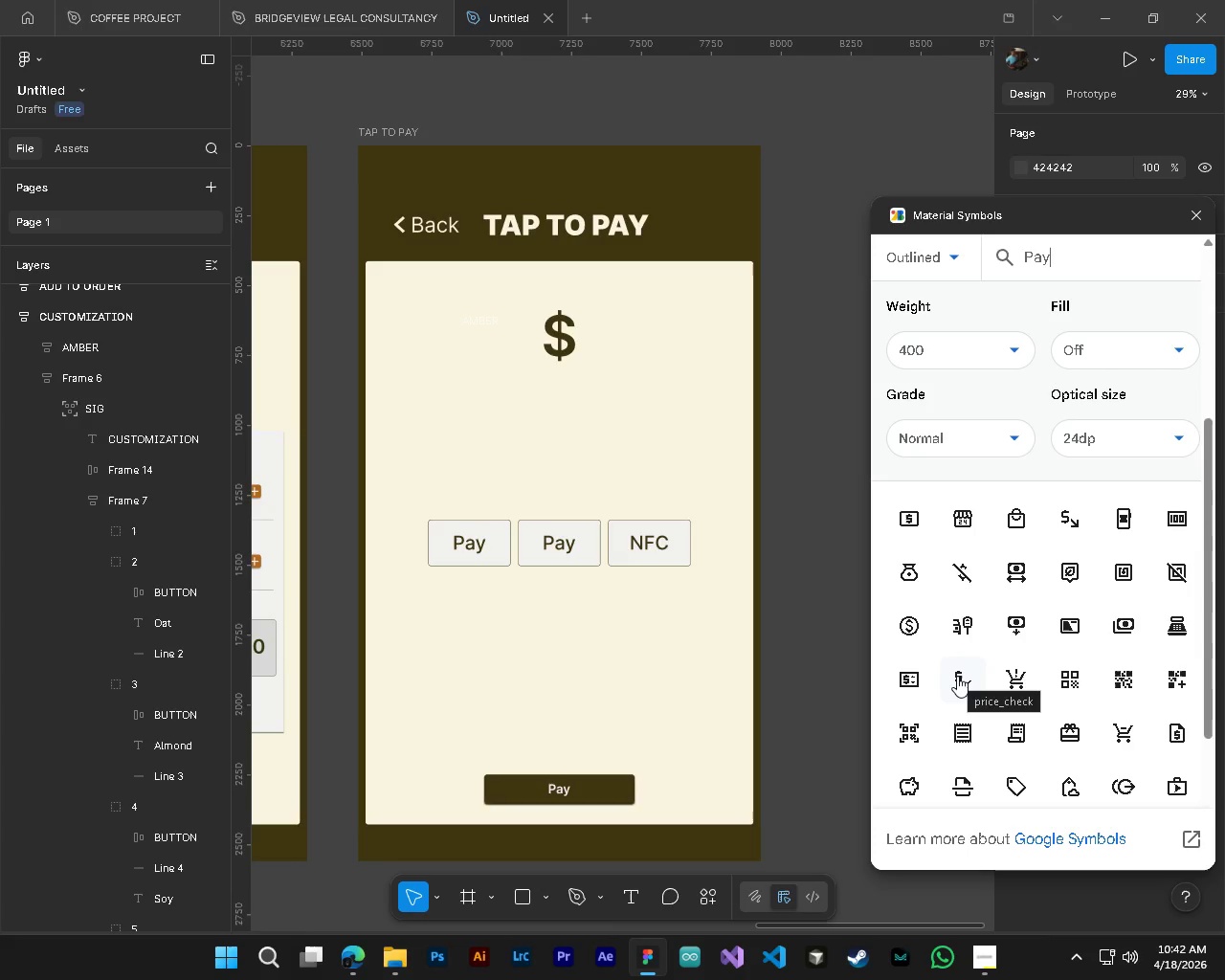 
mouse_move([1087, 551])
 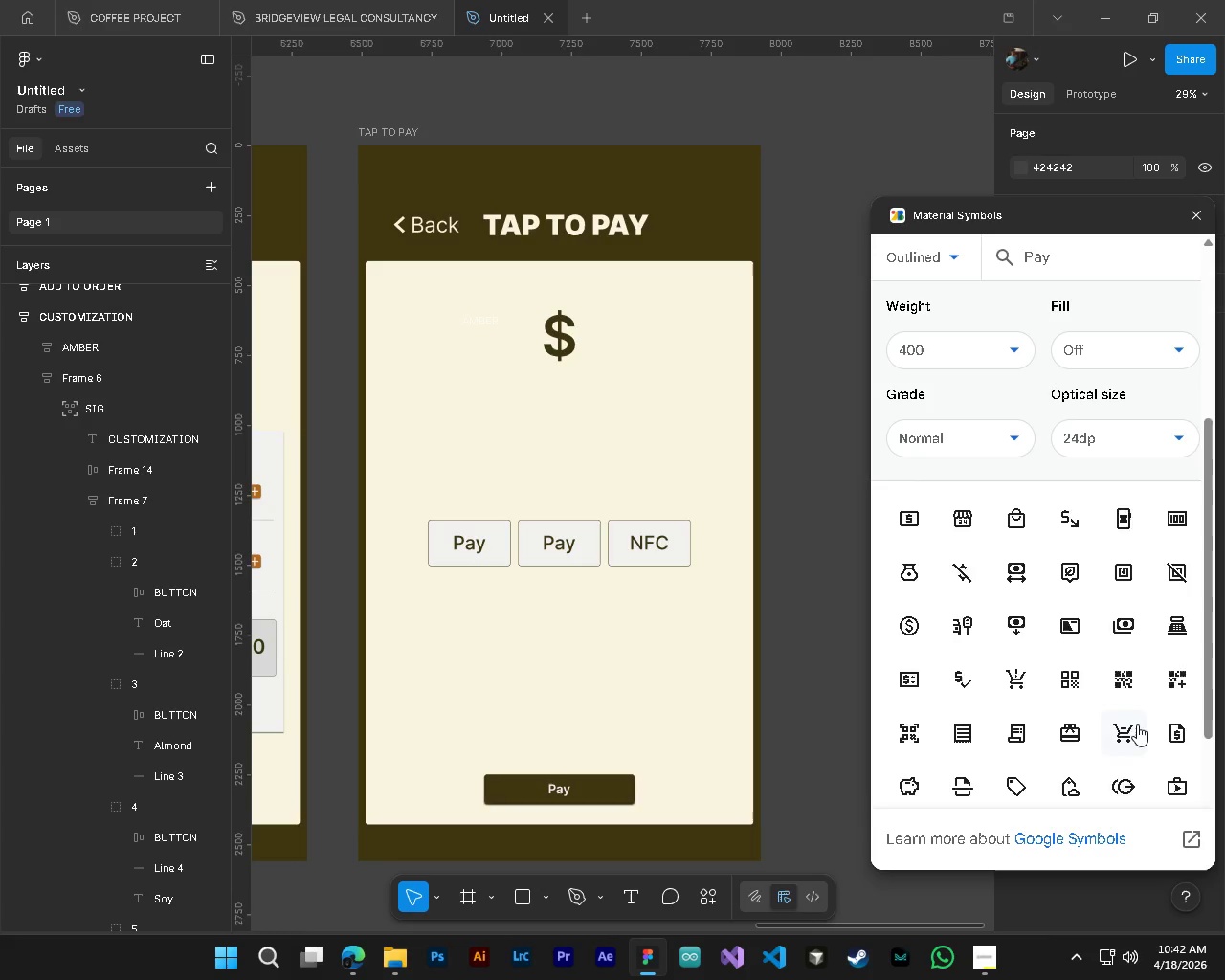 
scroll: coordinate [1137, 724], scroll_direction: up, amount: 1.0
 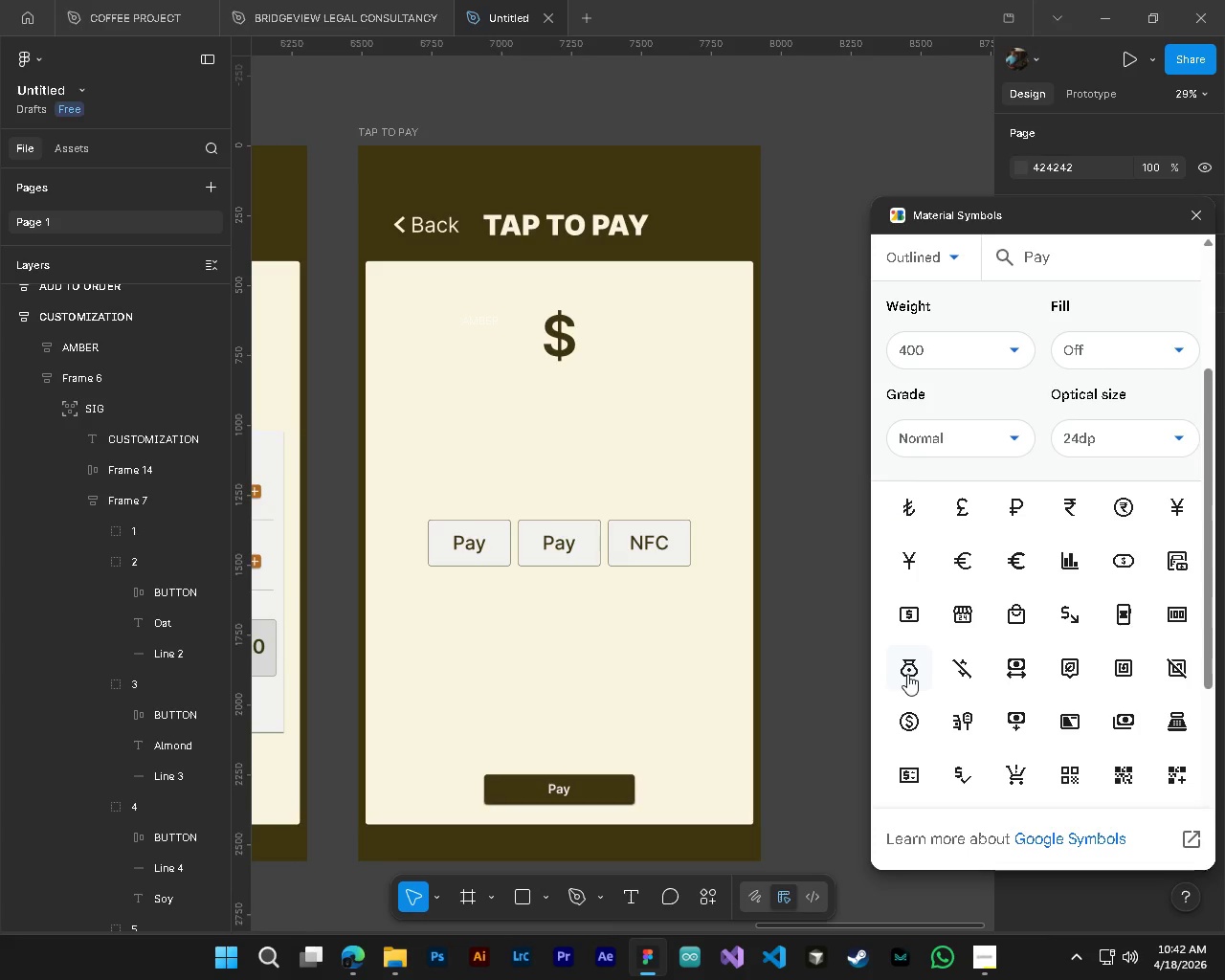 
wait(9.53)
 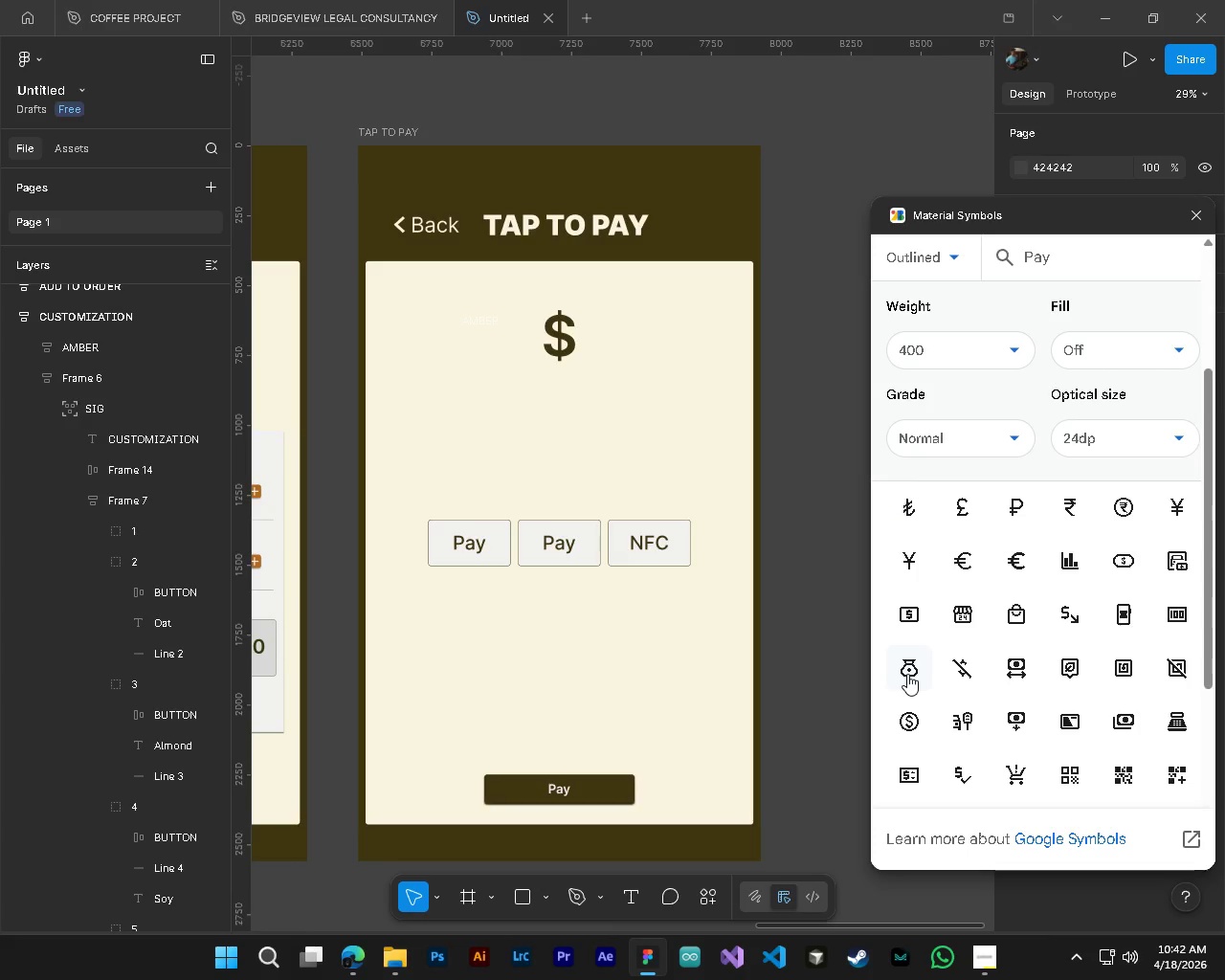 
scroll: coordinate [1108, 634], scroll_direction: up, amount: 3.0
 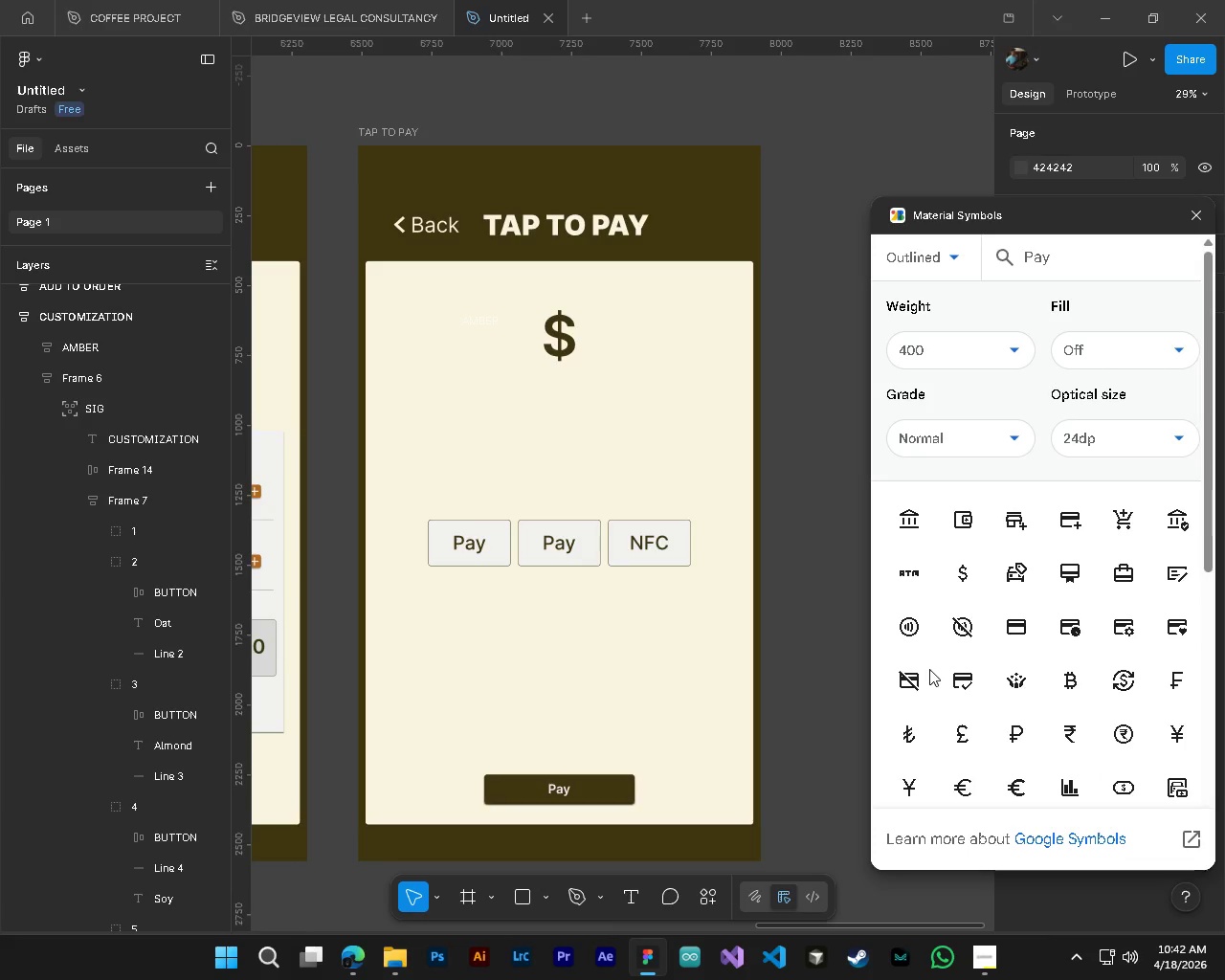 
mouse_move([936, 625])
 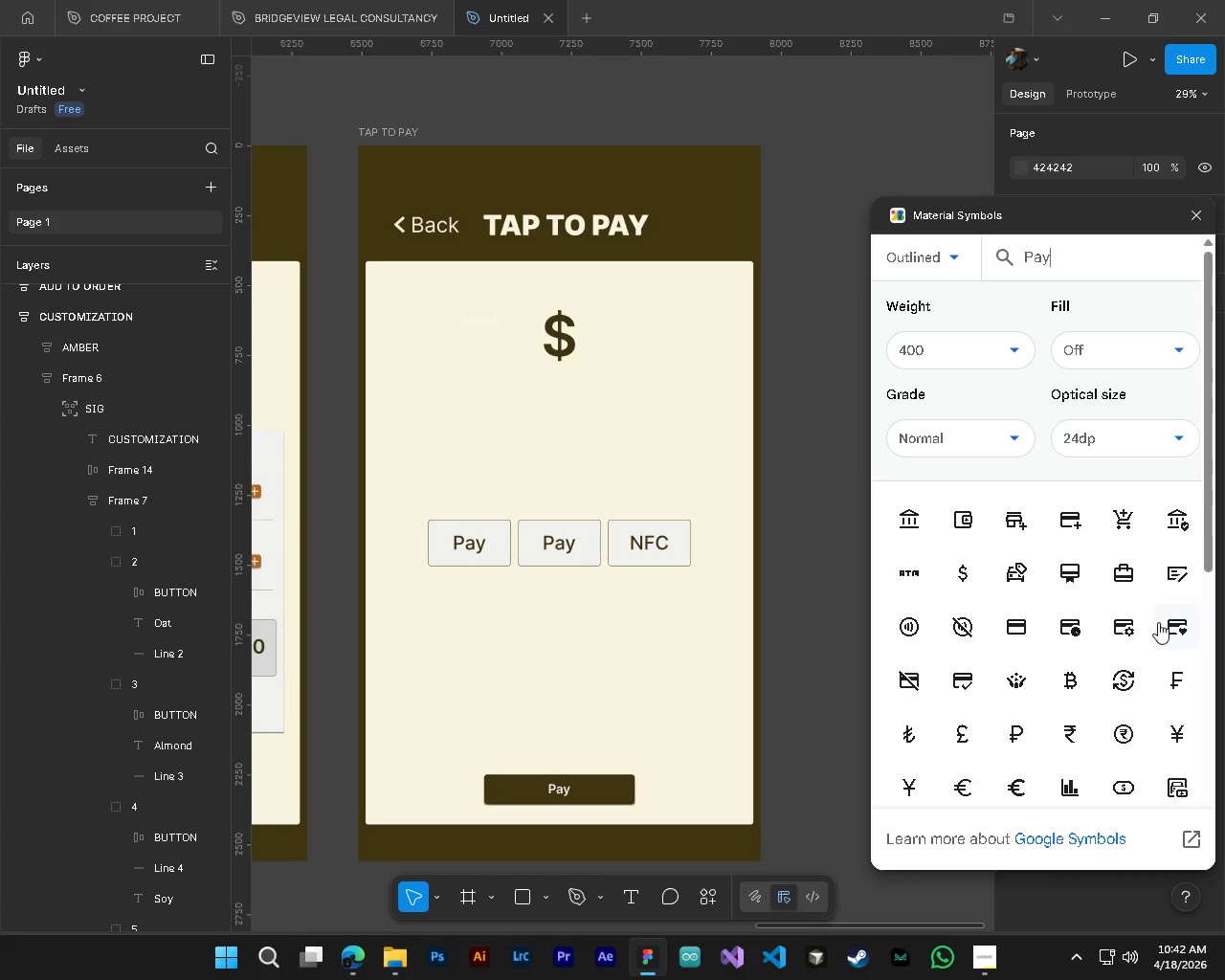 
wait(6.1)
 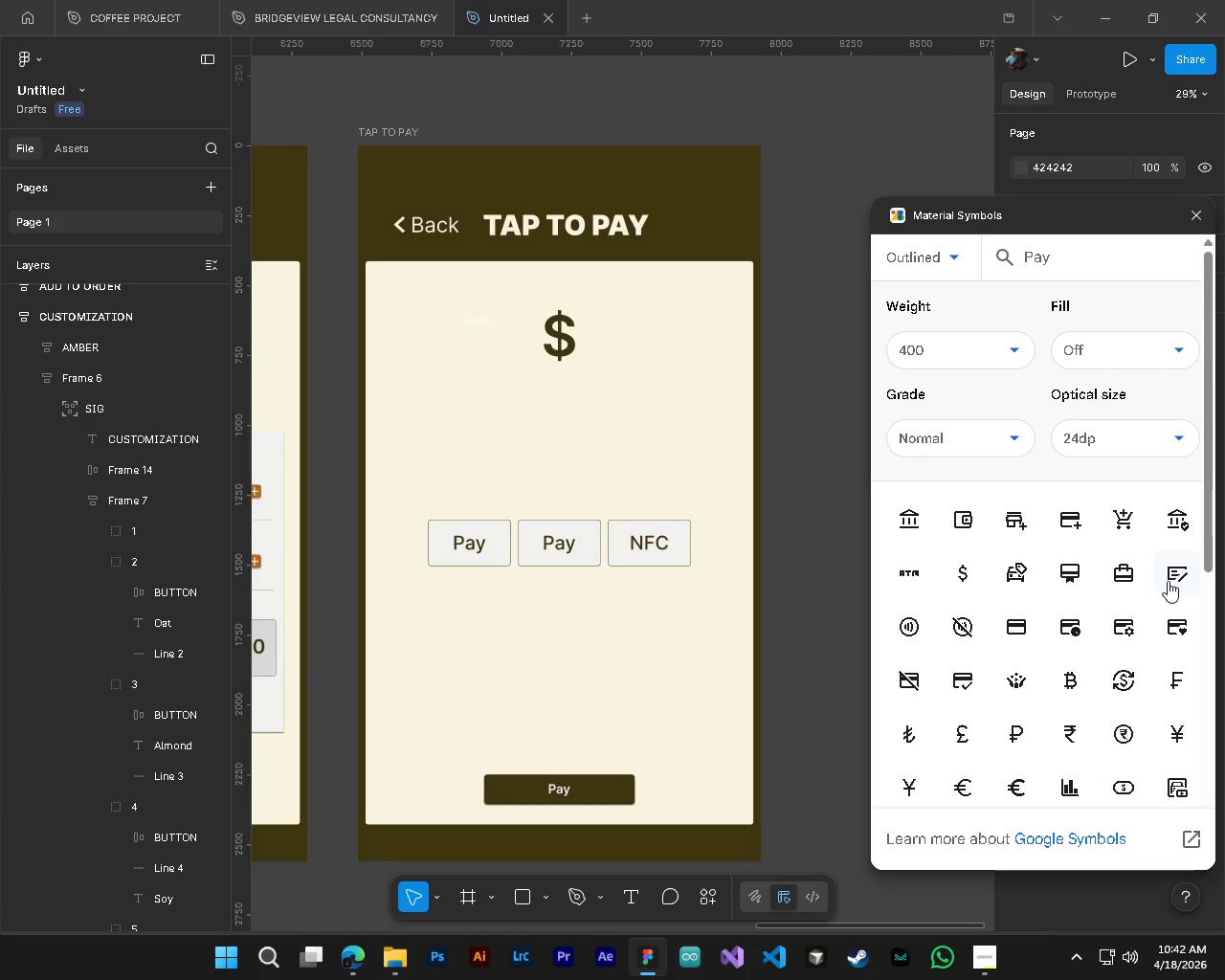 
key(Control+ControlLeft)
 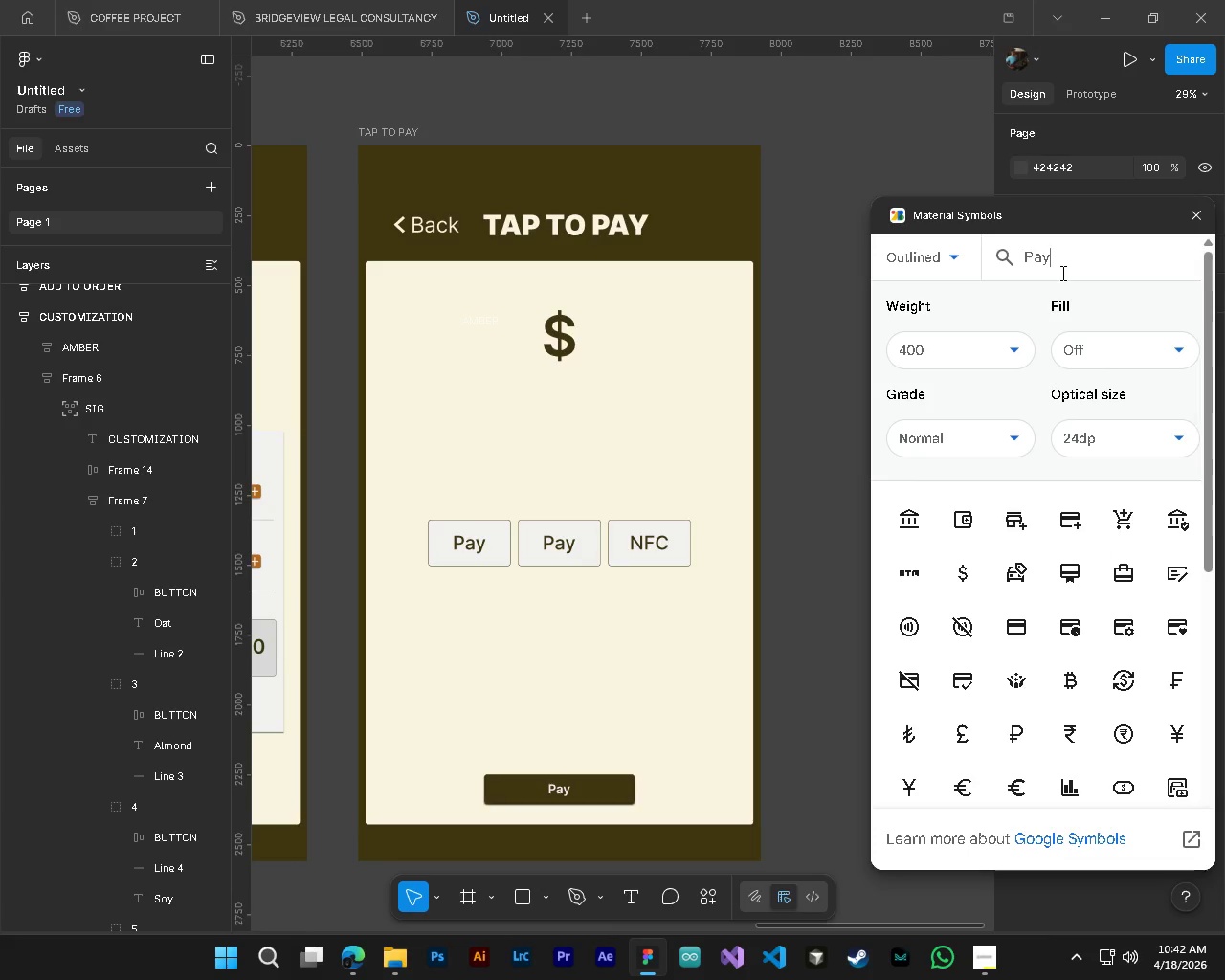 
type(l)
key(Backspace)
type(out)
key(Backspace)
key(Backspace)
key(Backspace)
 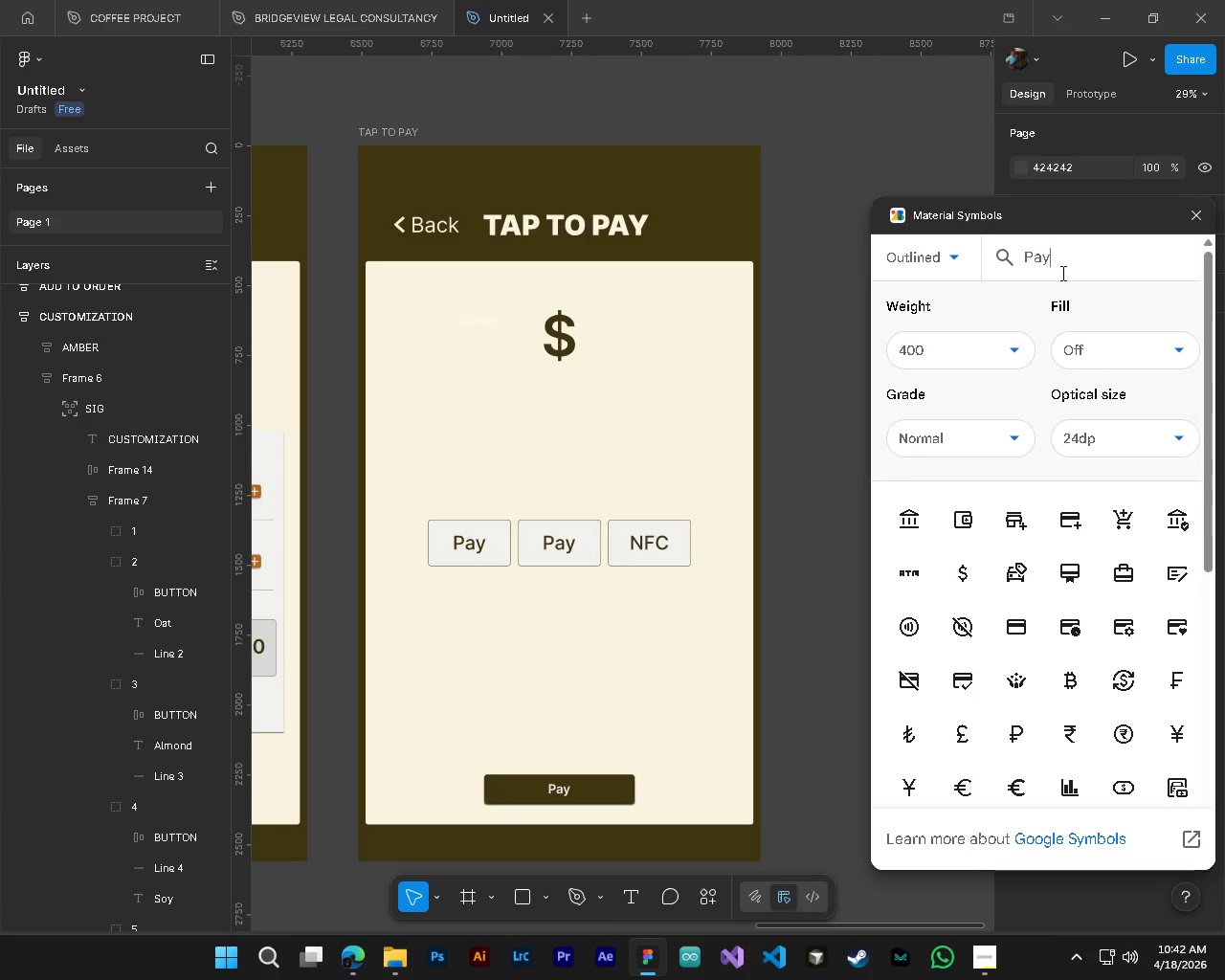 
hold_key(key=ControlLeft, duration=0.41)
 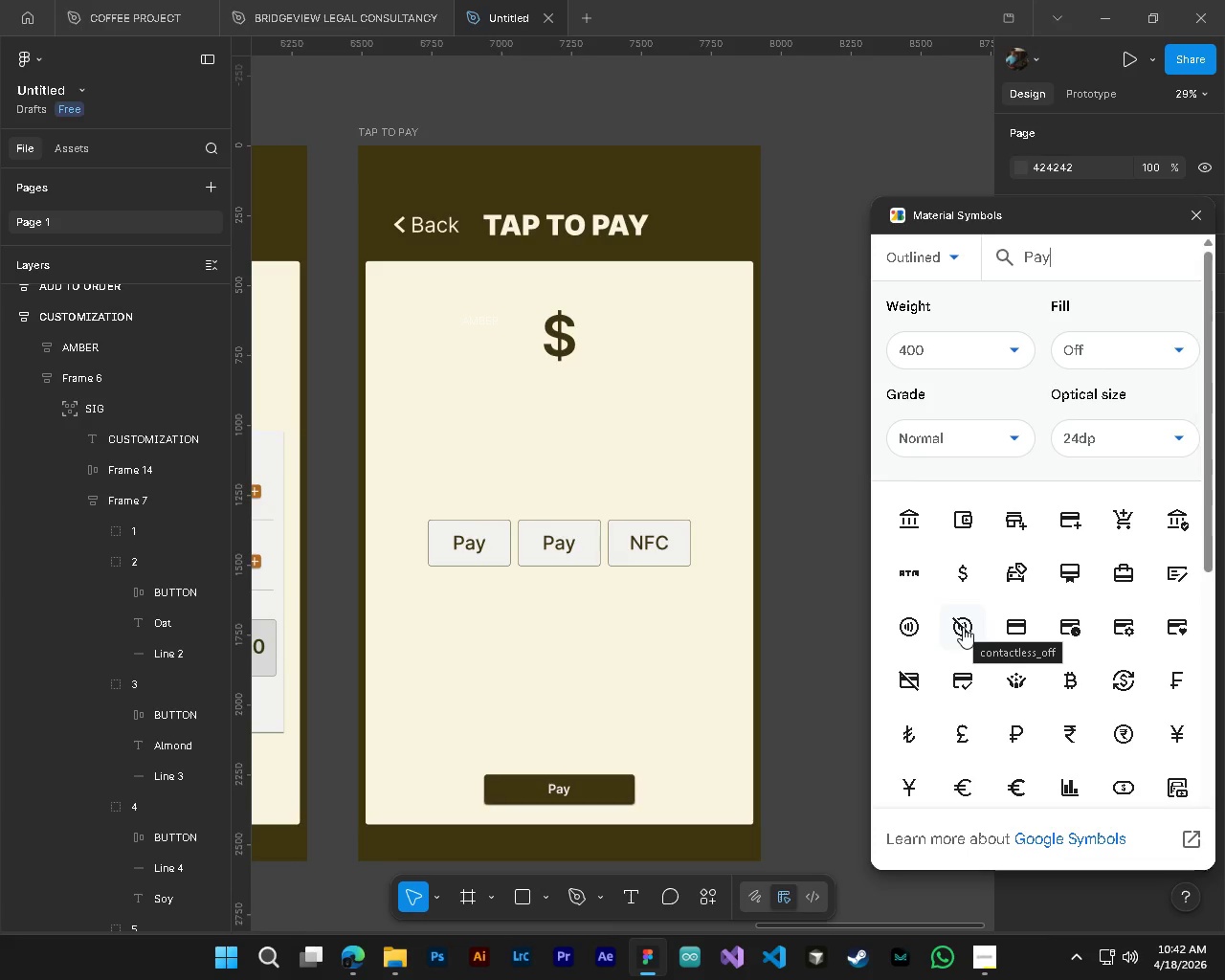 
scroll: coordinate [963, 627], scroll_direction: down, amount: 5.0
 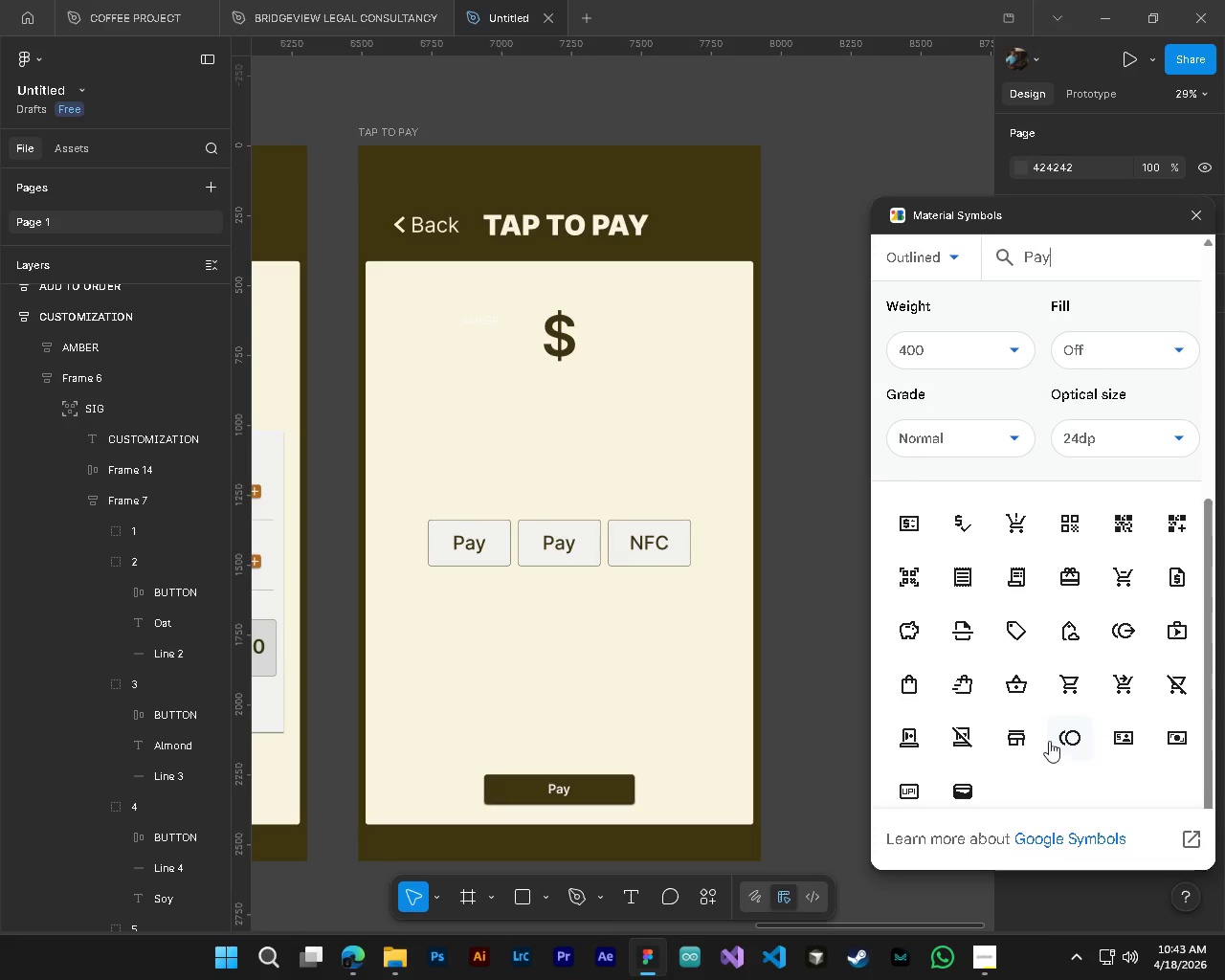 
mouse_move([977, 714])
 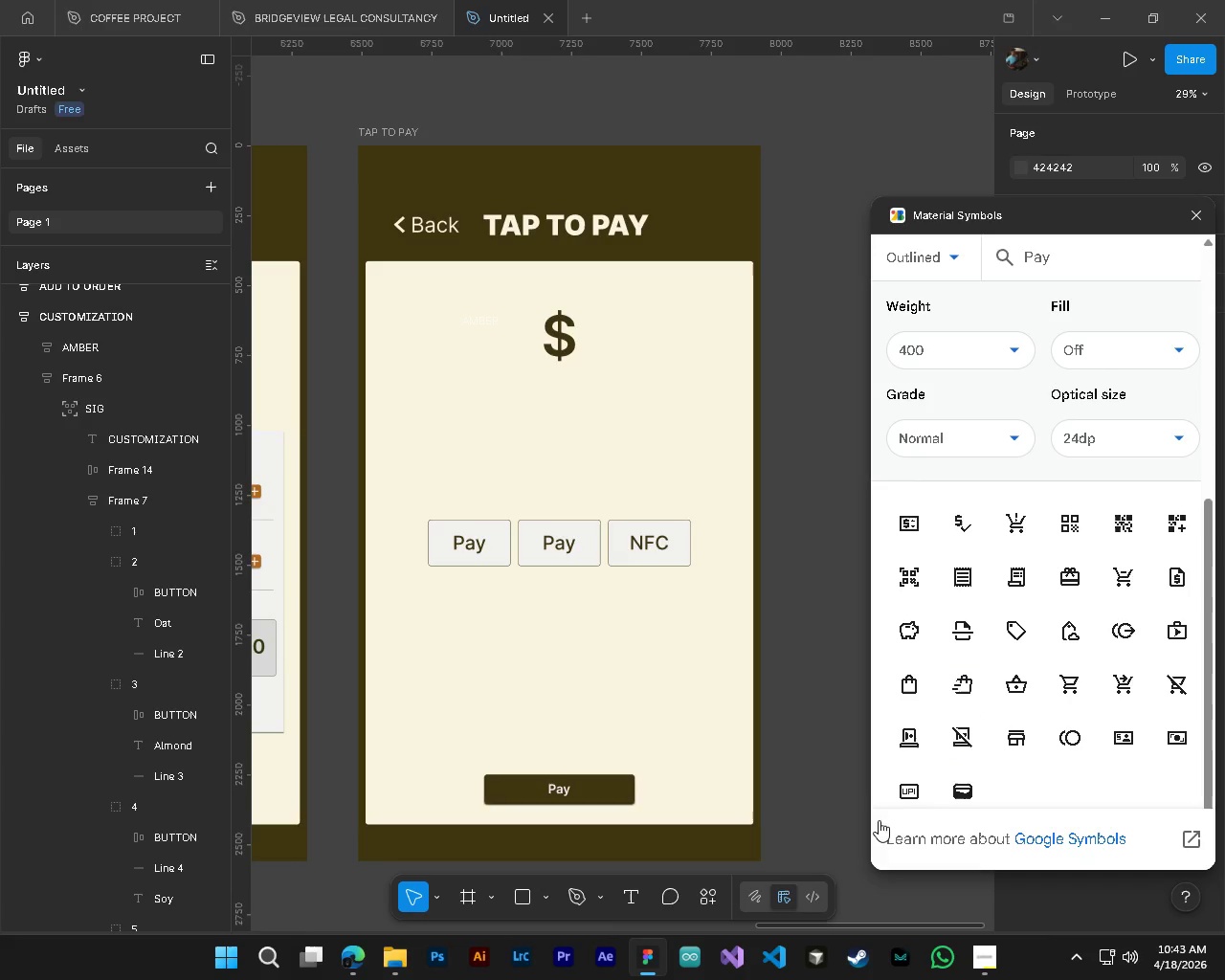 
wait(8.78)
 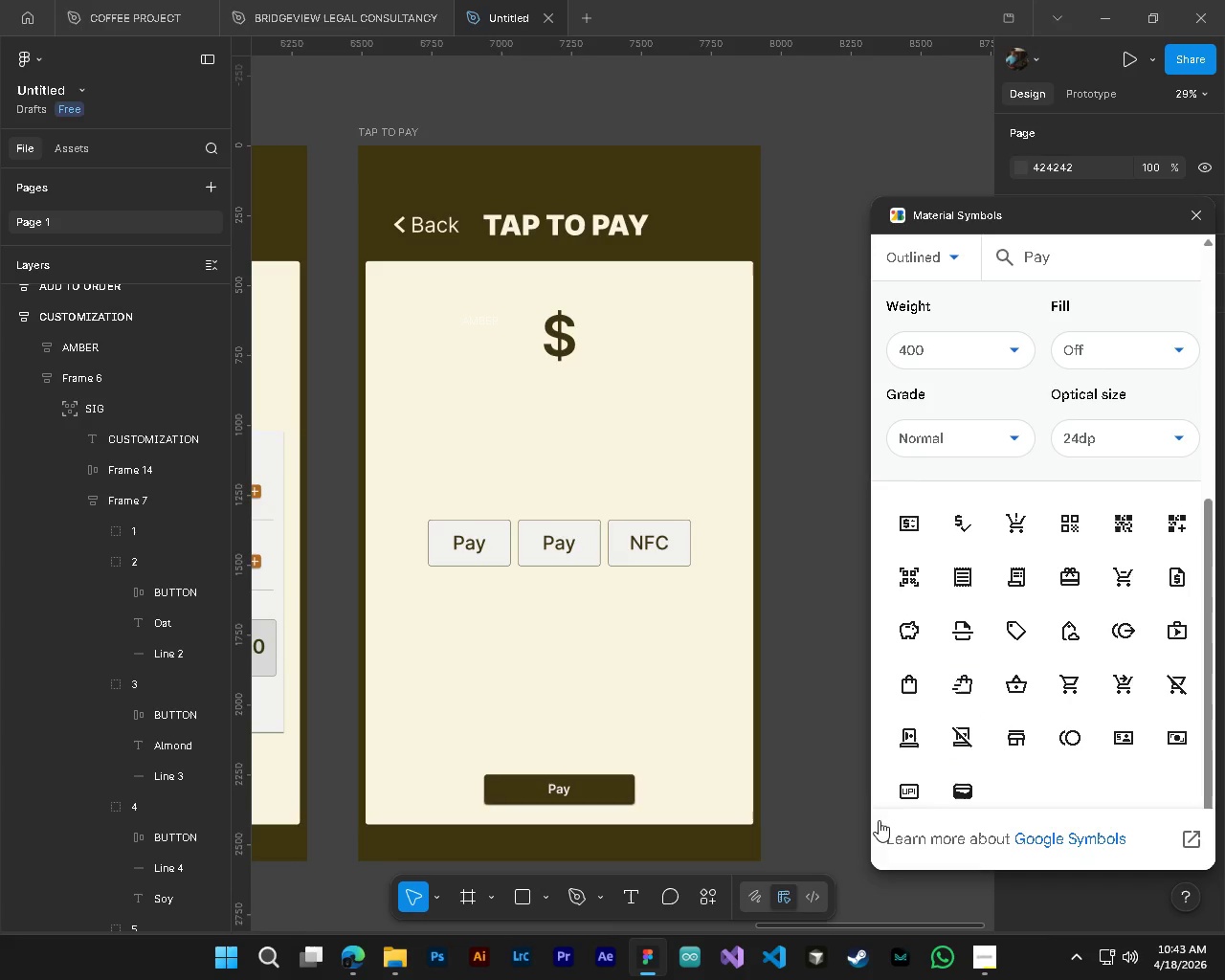 
left_click([908, 783])
 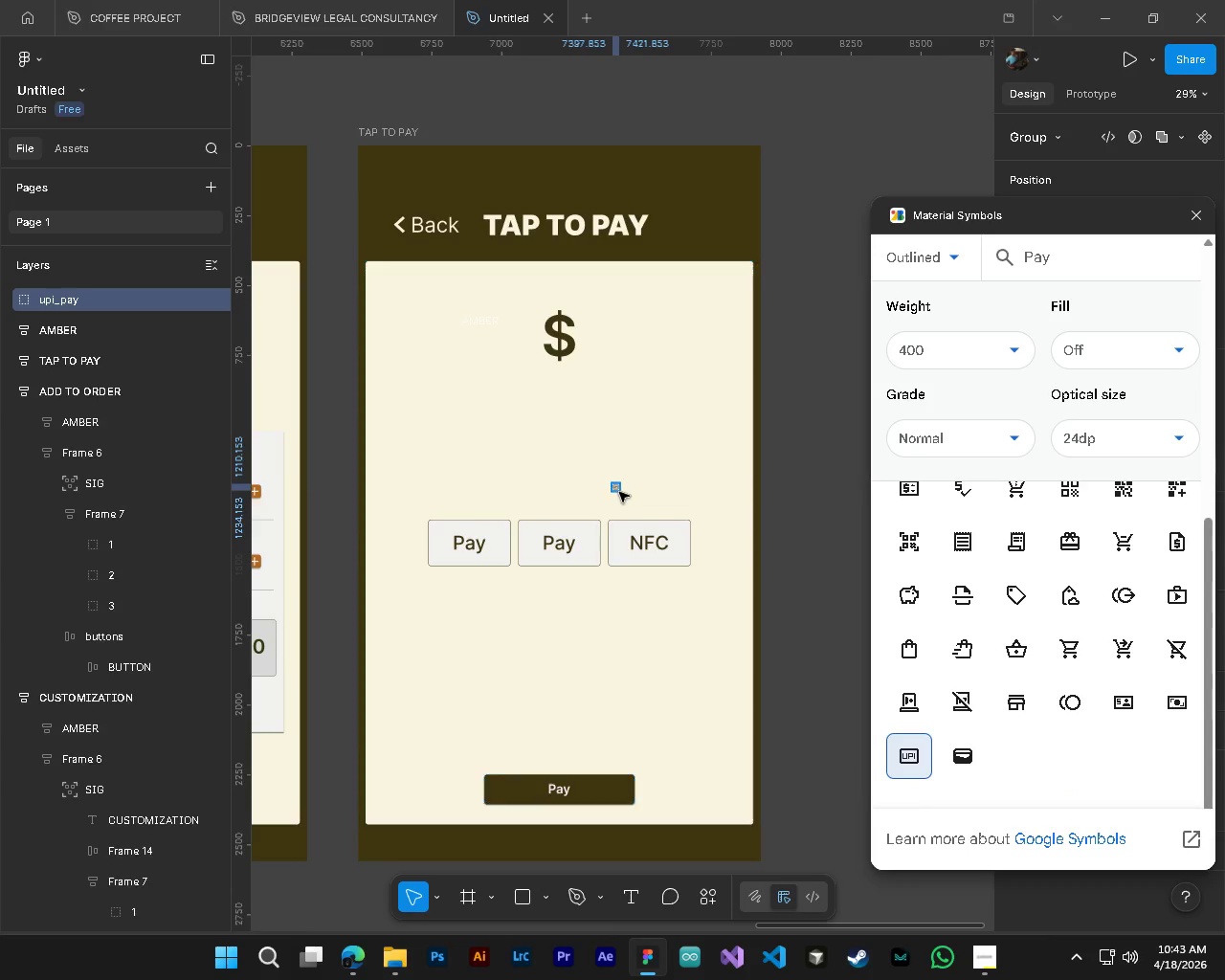 
left_click_drag(start_coordinate=[619, 492], to_coordinate=[556, 664])
 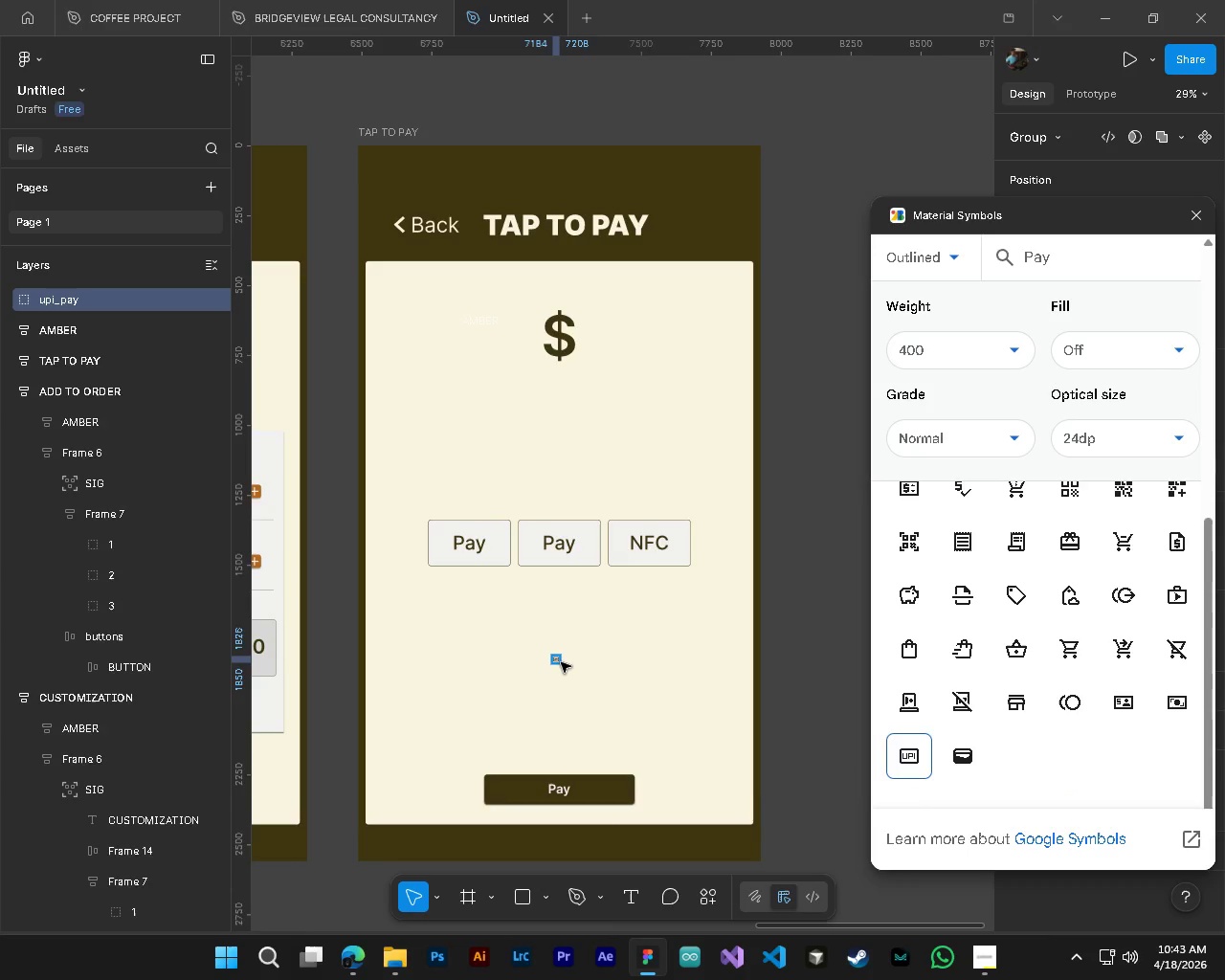 
hold_key(key=ControlLeft, duration=0.95)
 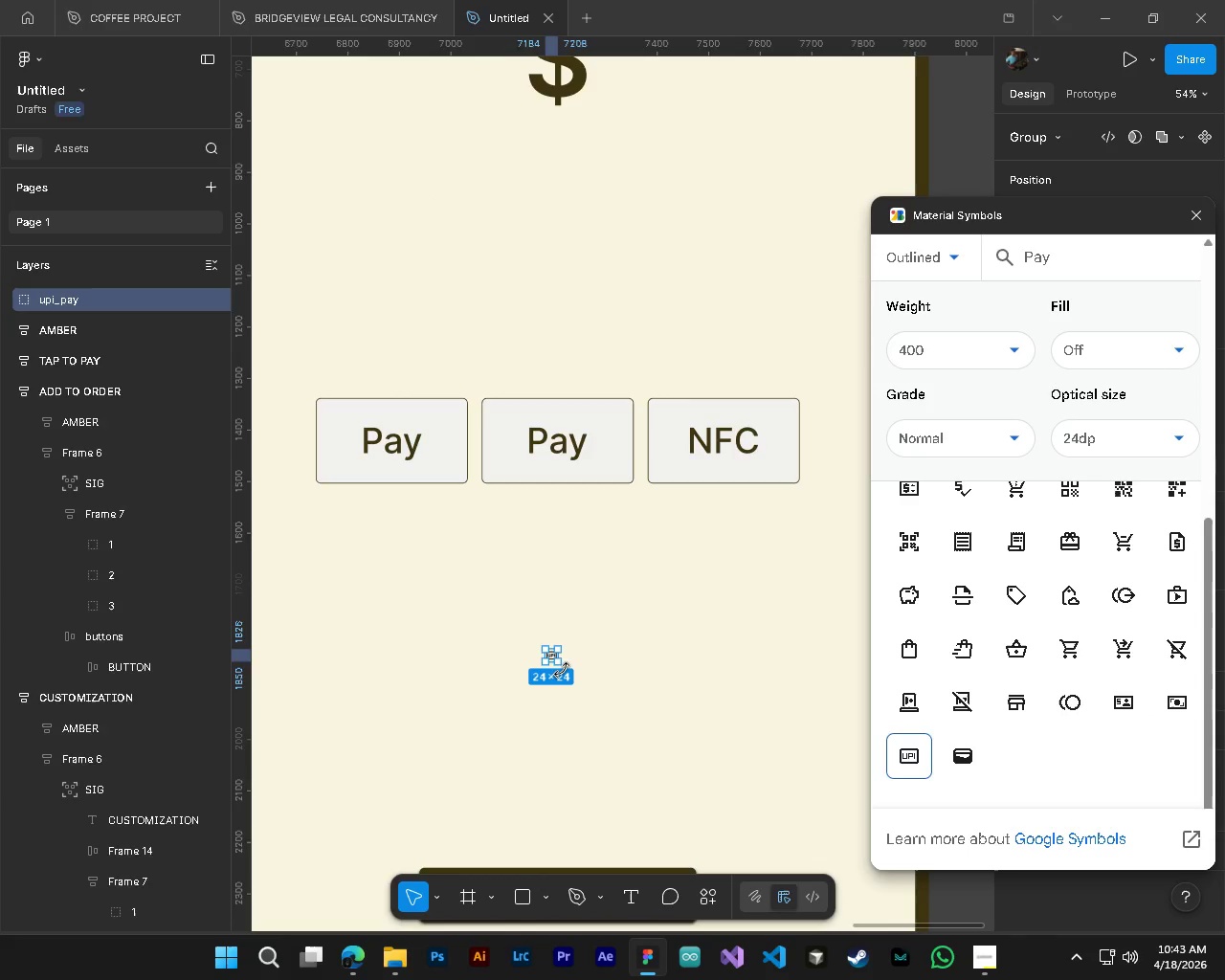 
key(Alt+Control+AltLeft)
 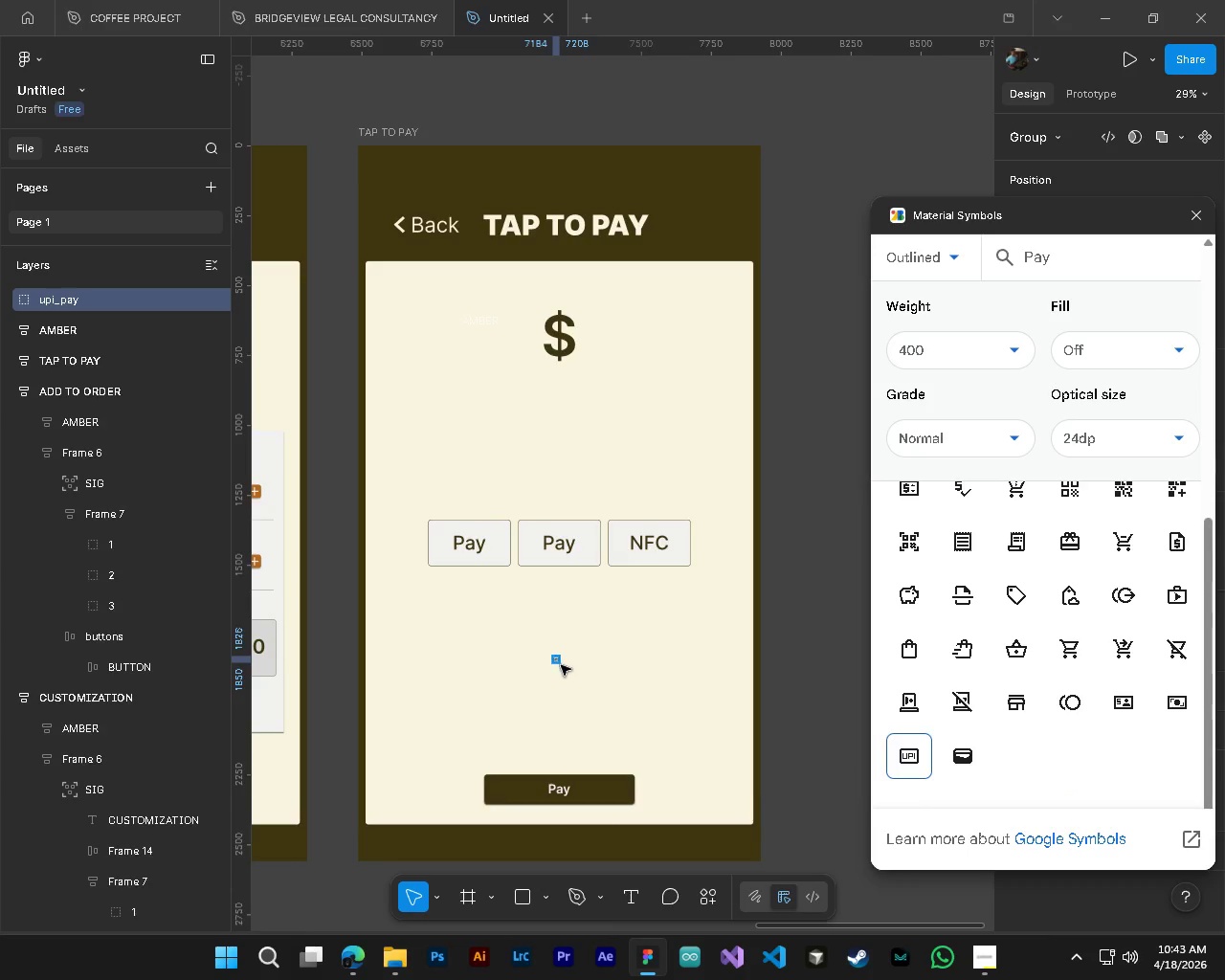 
scroll: coordinate [561, 665], scroll_direction: up, amount: 4.0
 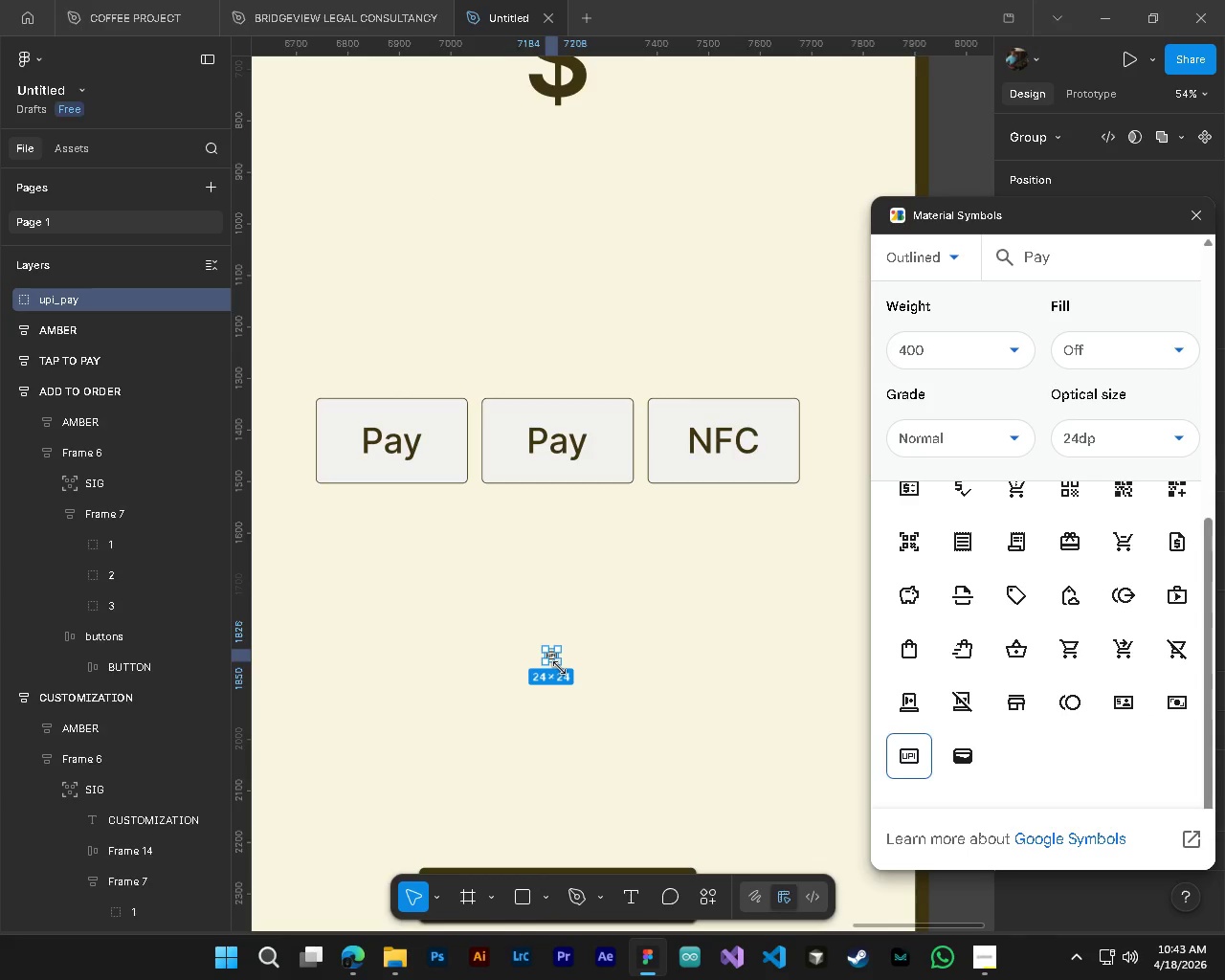 
left_click_drag(start_coordinate=[559, 666], to_coordinate=[732, 795])
 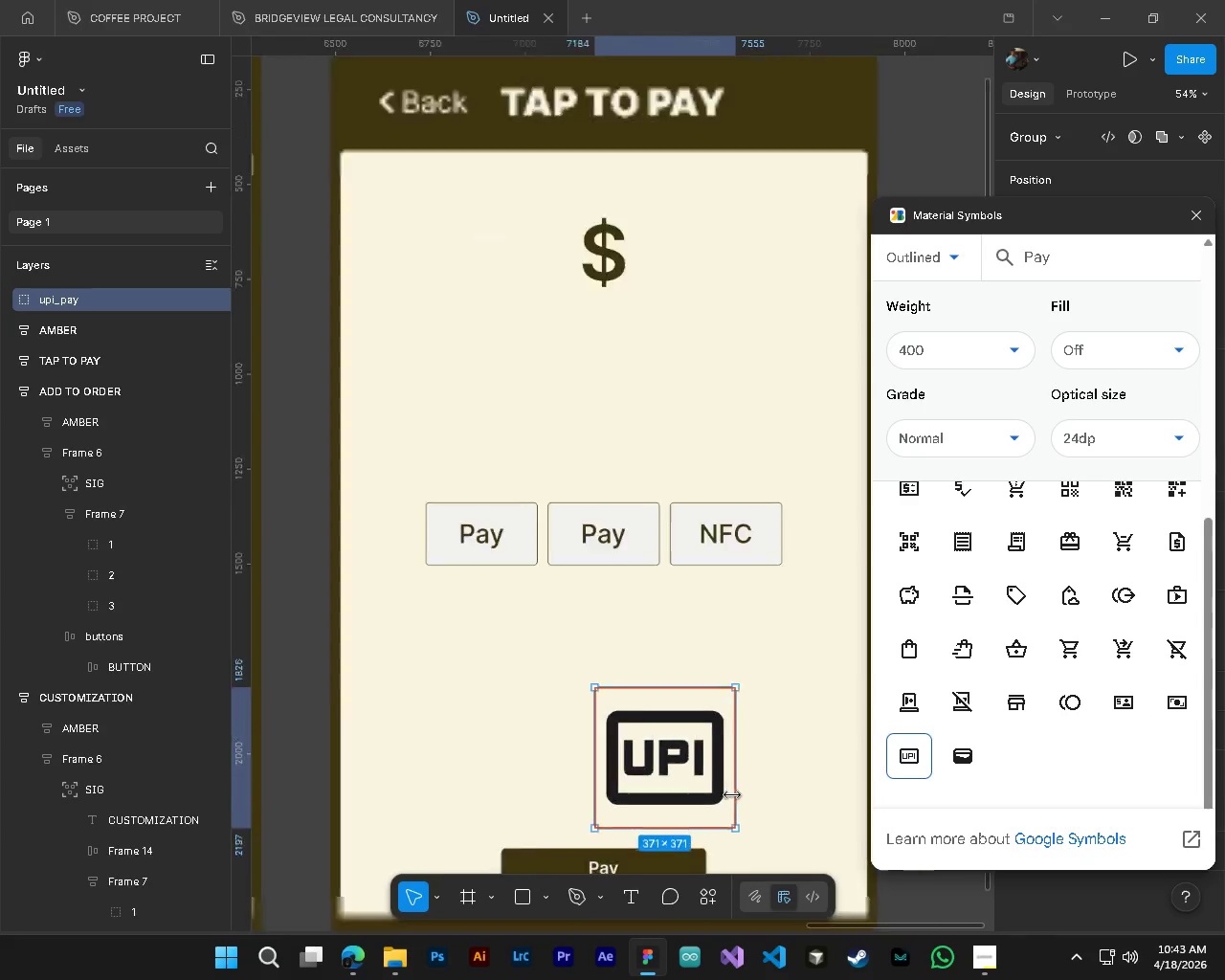 
left_click([732, 795])
 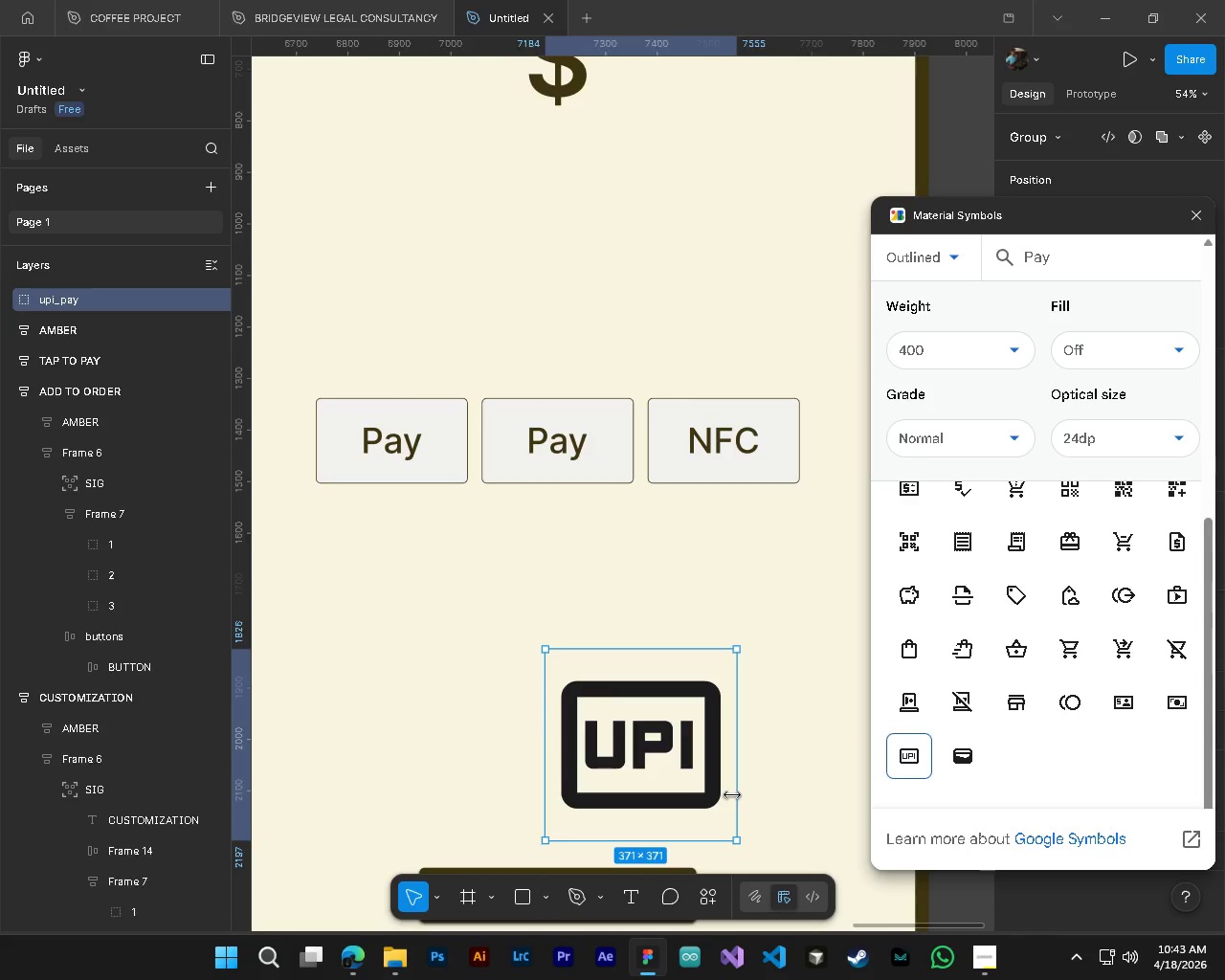 
hold_key(key=ControlLeft, duration=0.45)
 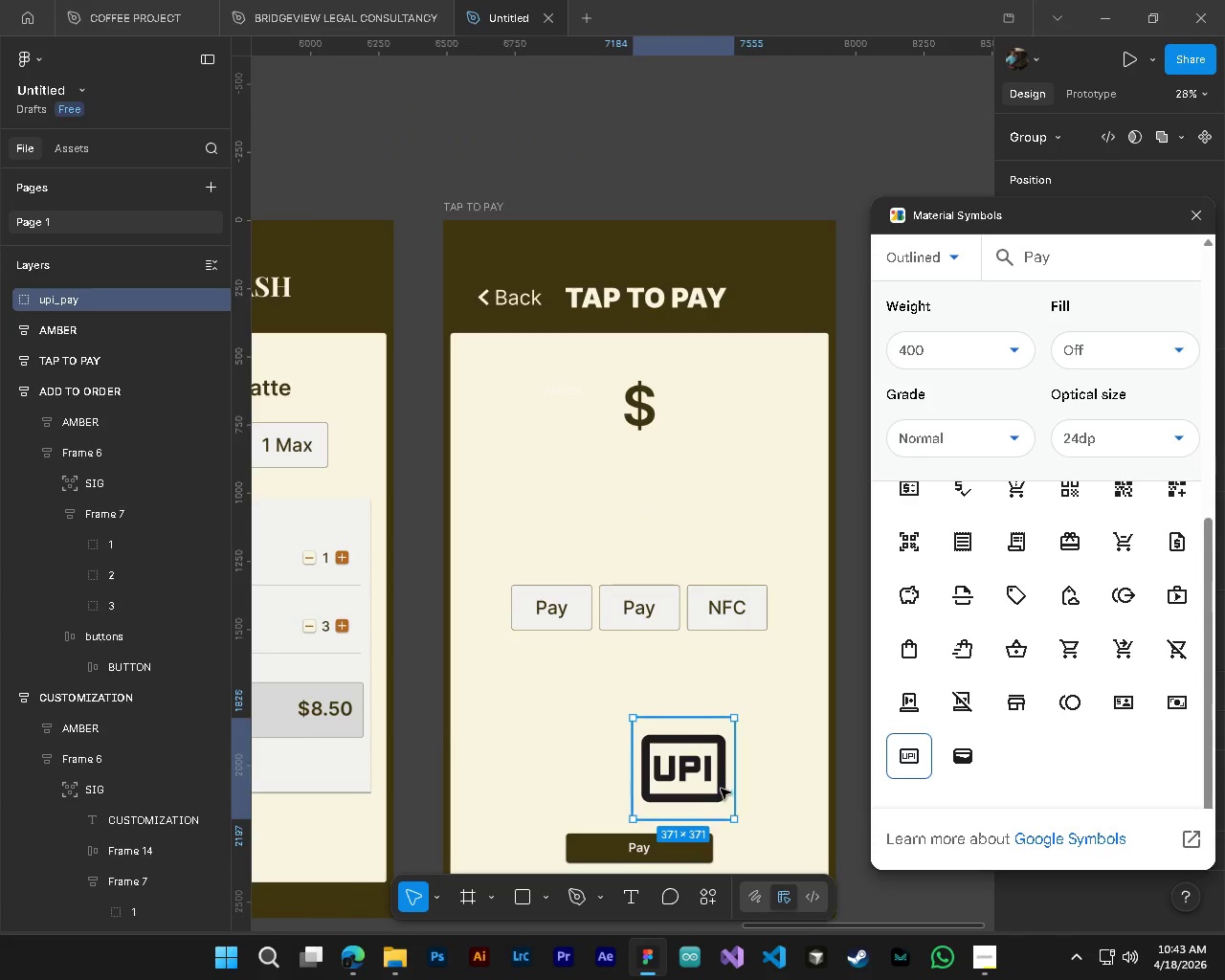 
key(Alt+Control+AltLeft)
 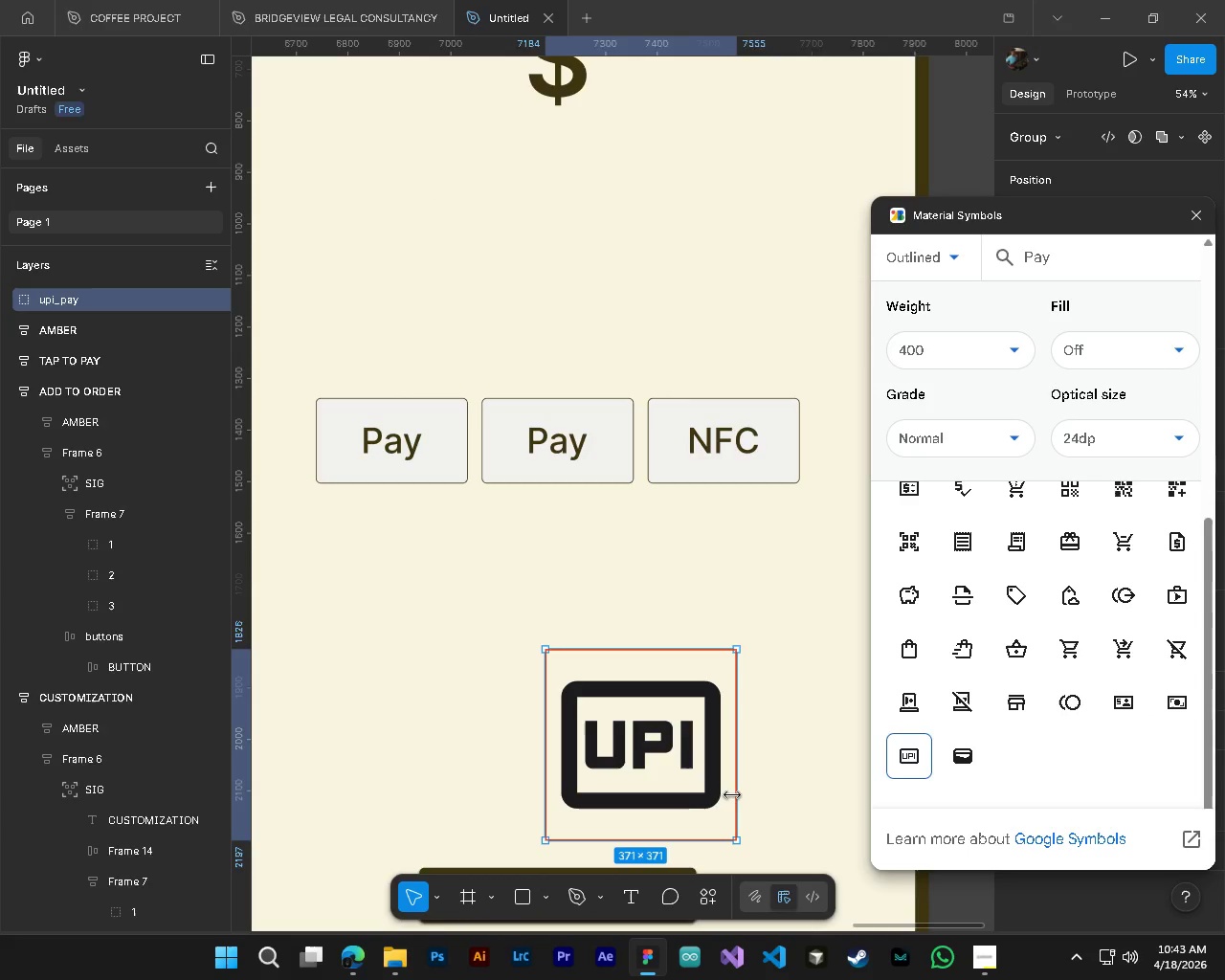 
key(Alt+Control+AltLeft)
 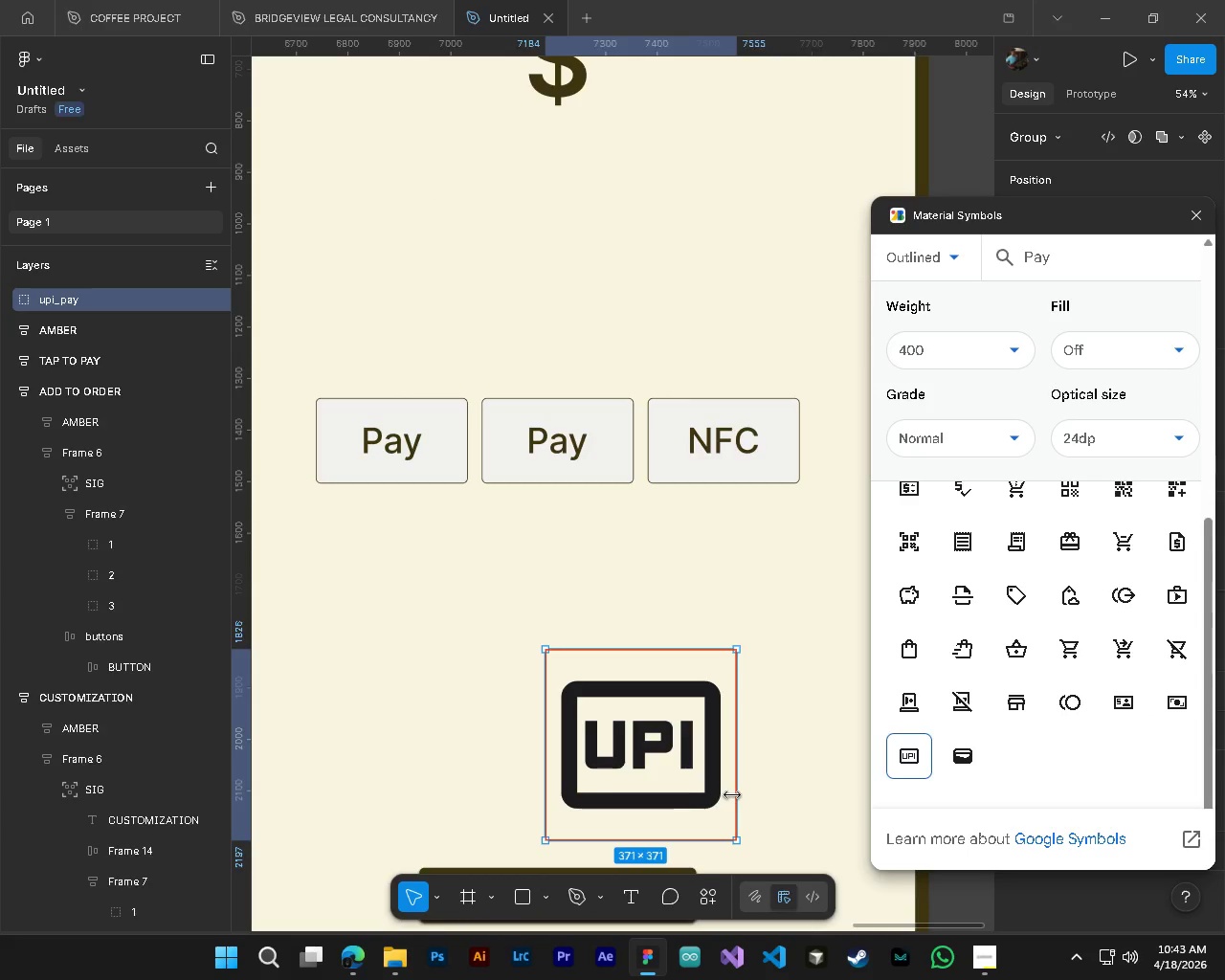 
key(Alt+Control+AltLeft)
 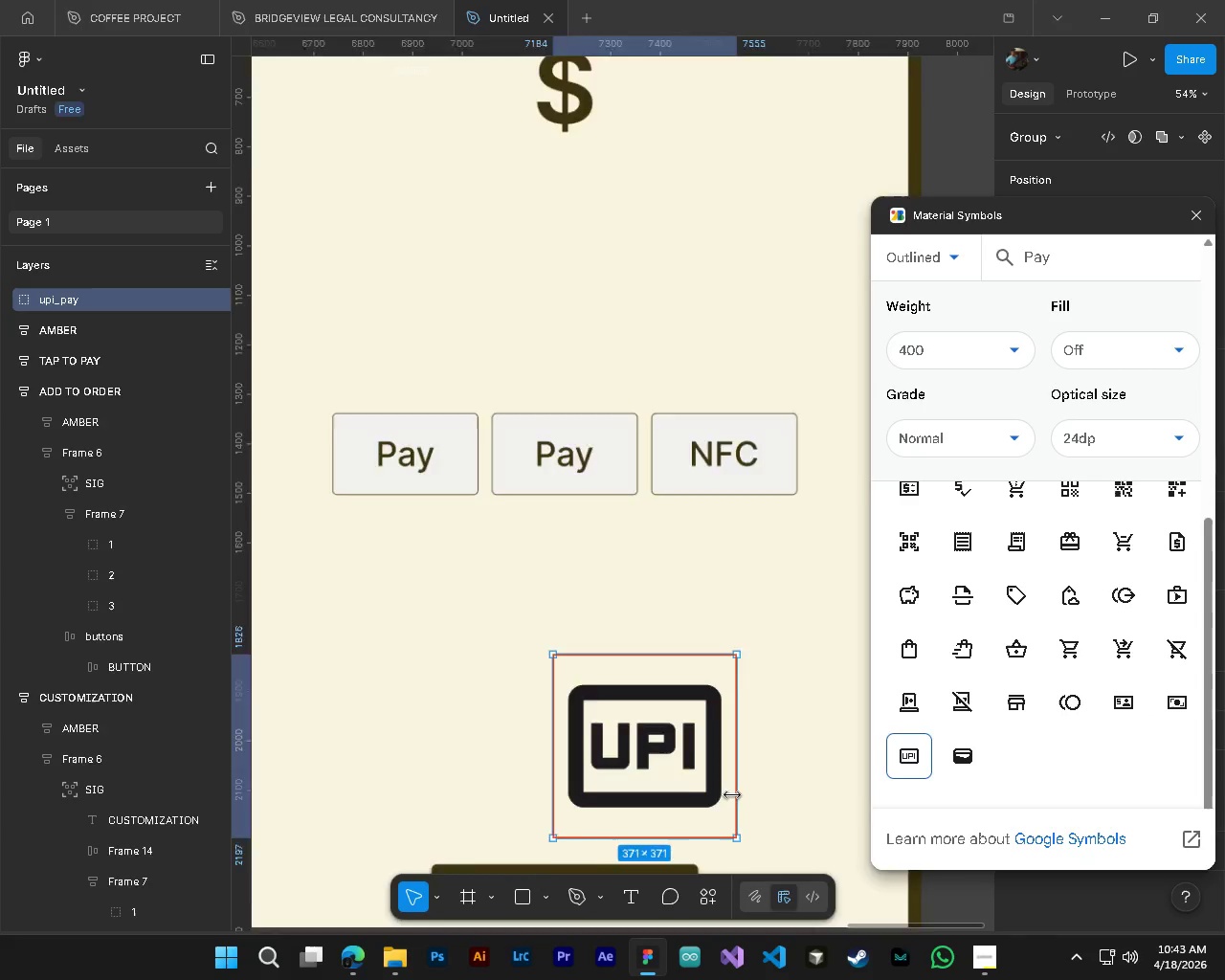 
key(Alt+Control+AltLeft)
 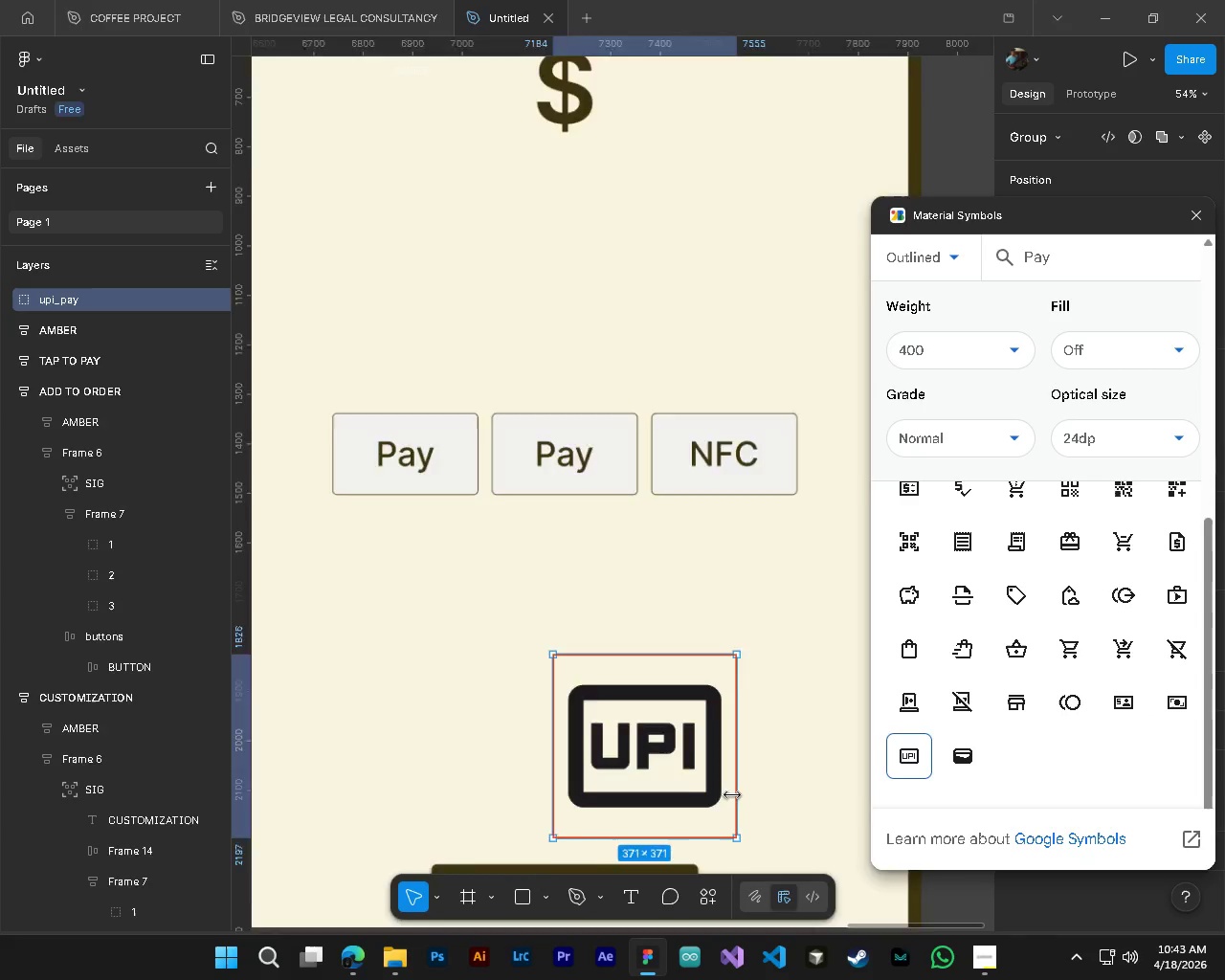 
key(Alt+Control+AltLeft)
 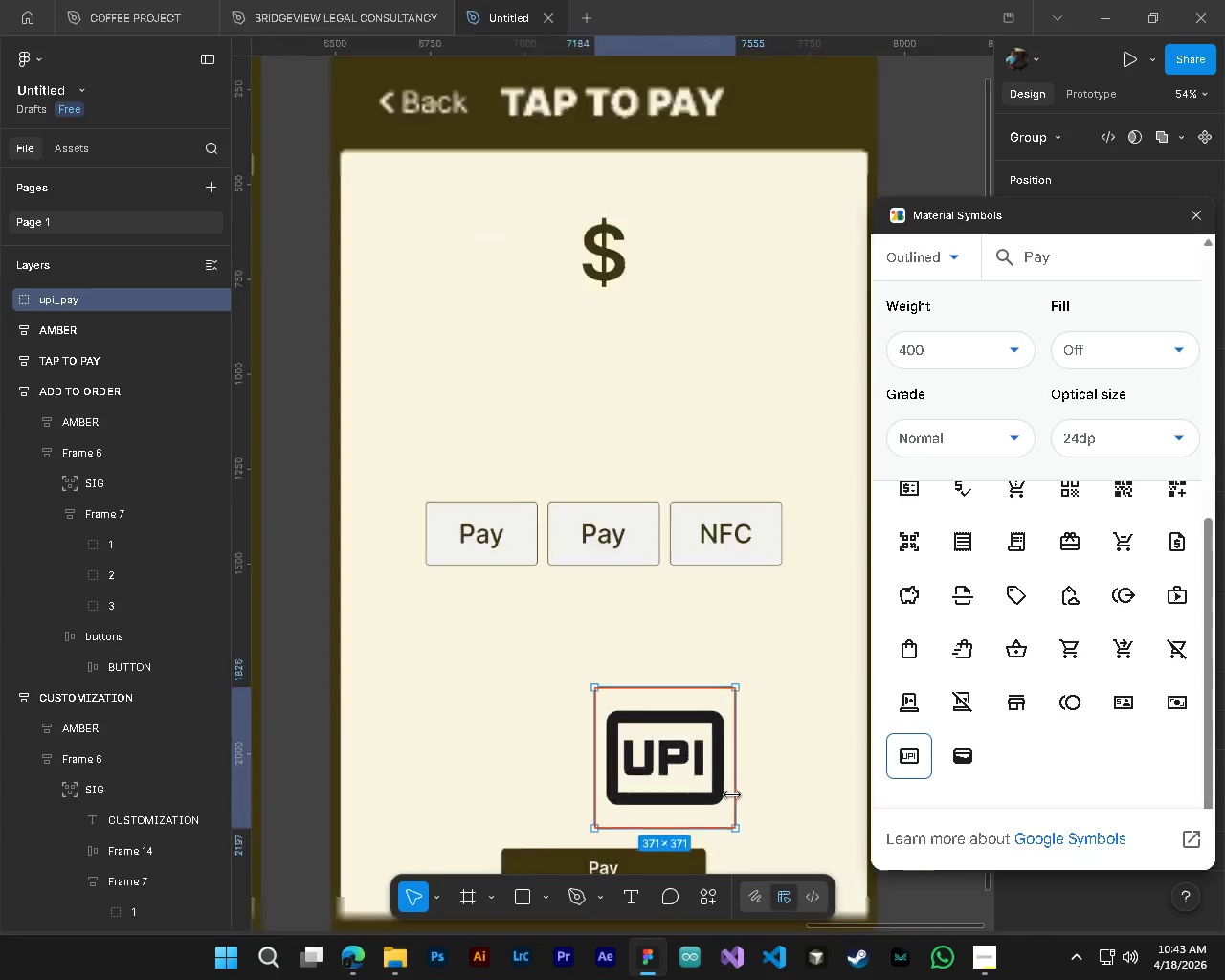 
key(Alt+Control+AltLeft)
 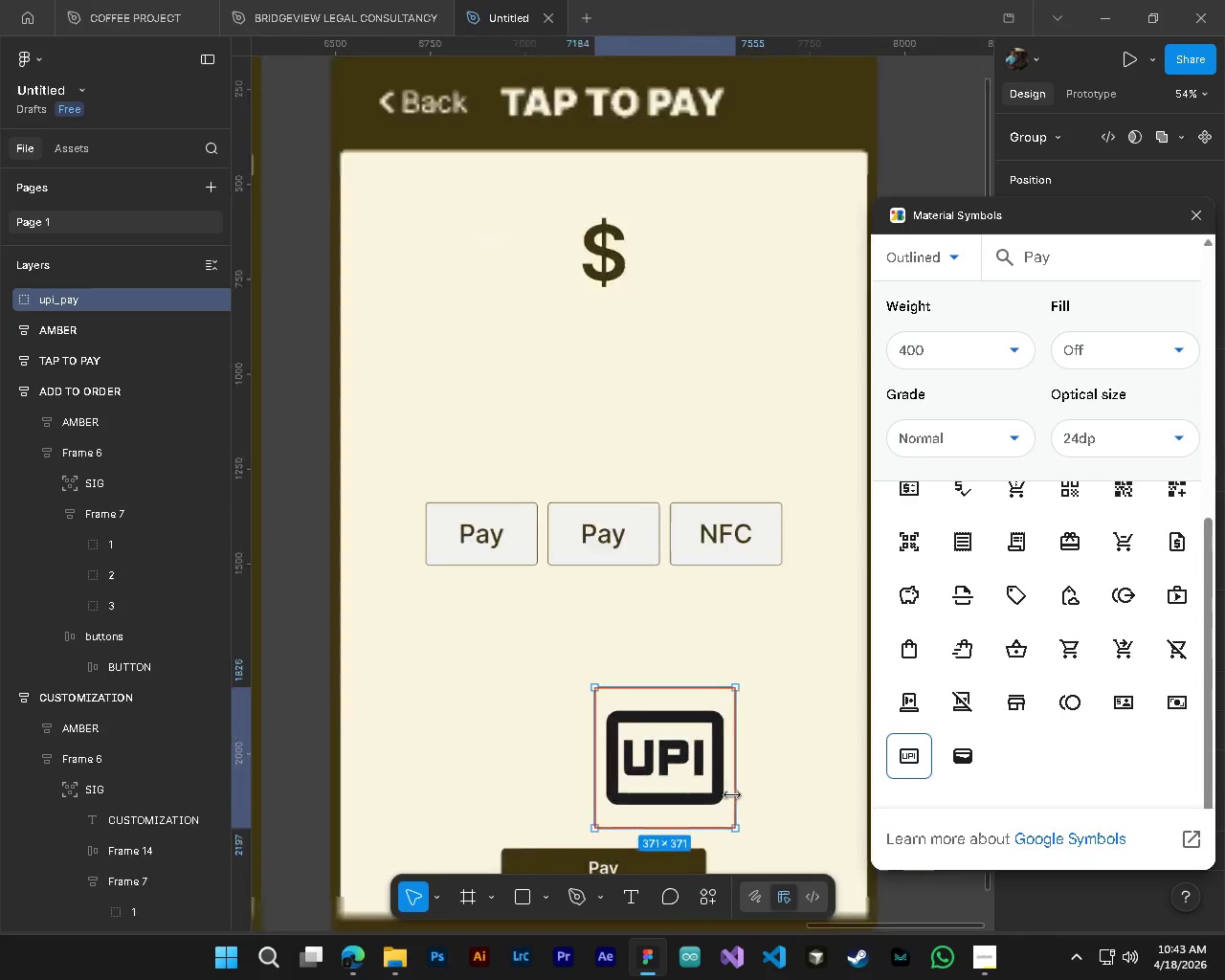 
key(Alt+Control+AltLeft)
 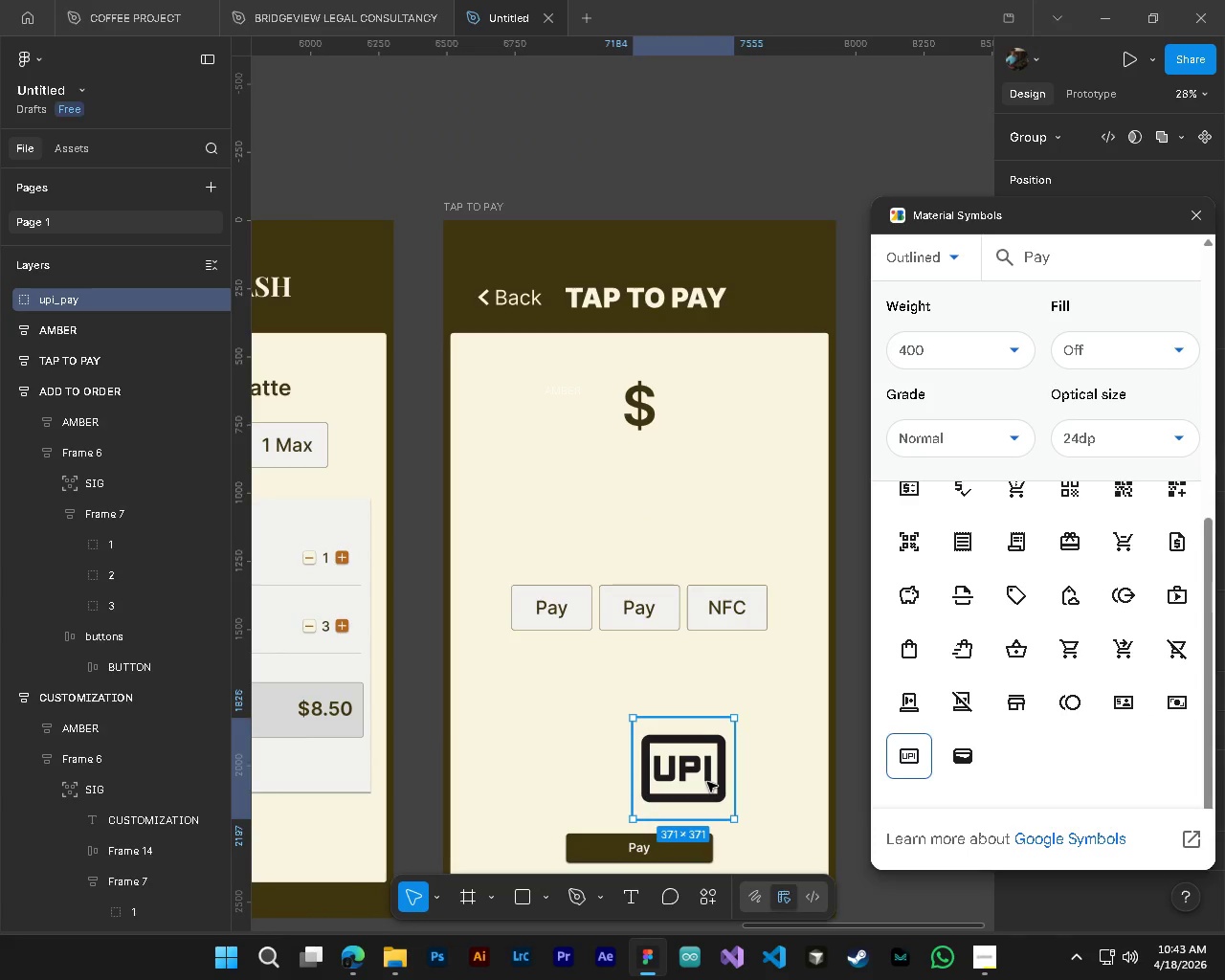 
scroll: coordinate [732, 795], scroll_direction: down, amount: 5.0
 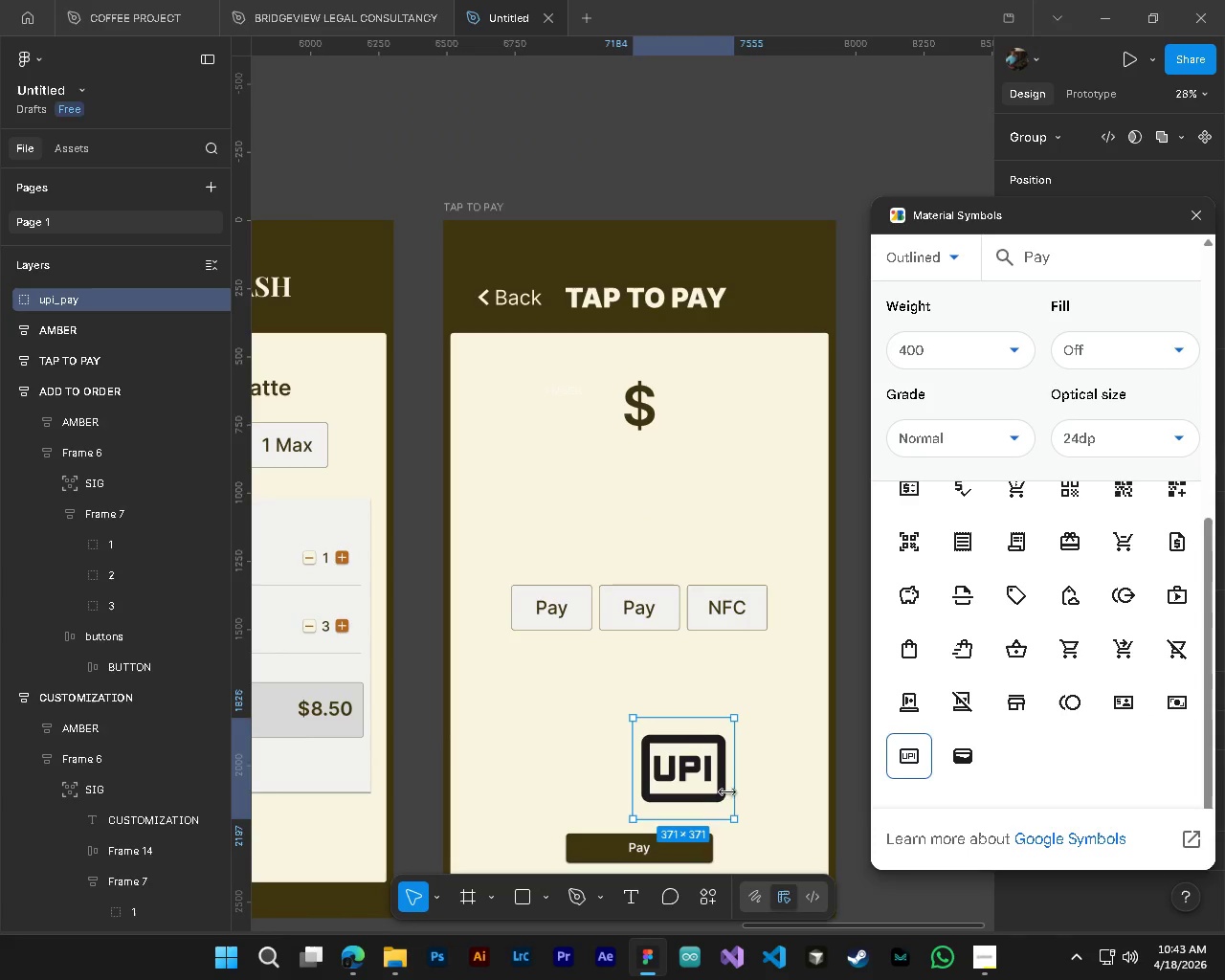 
key(Delete)
 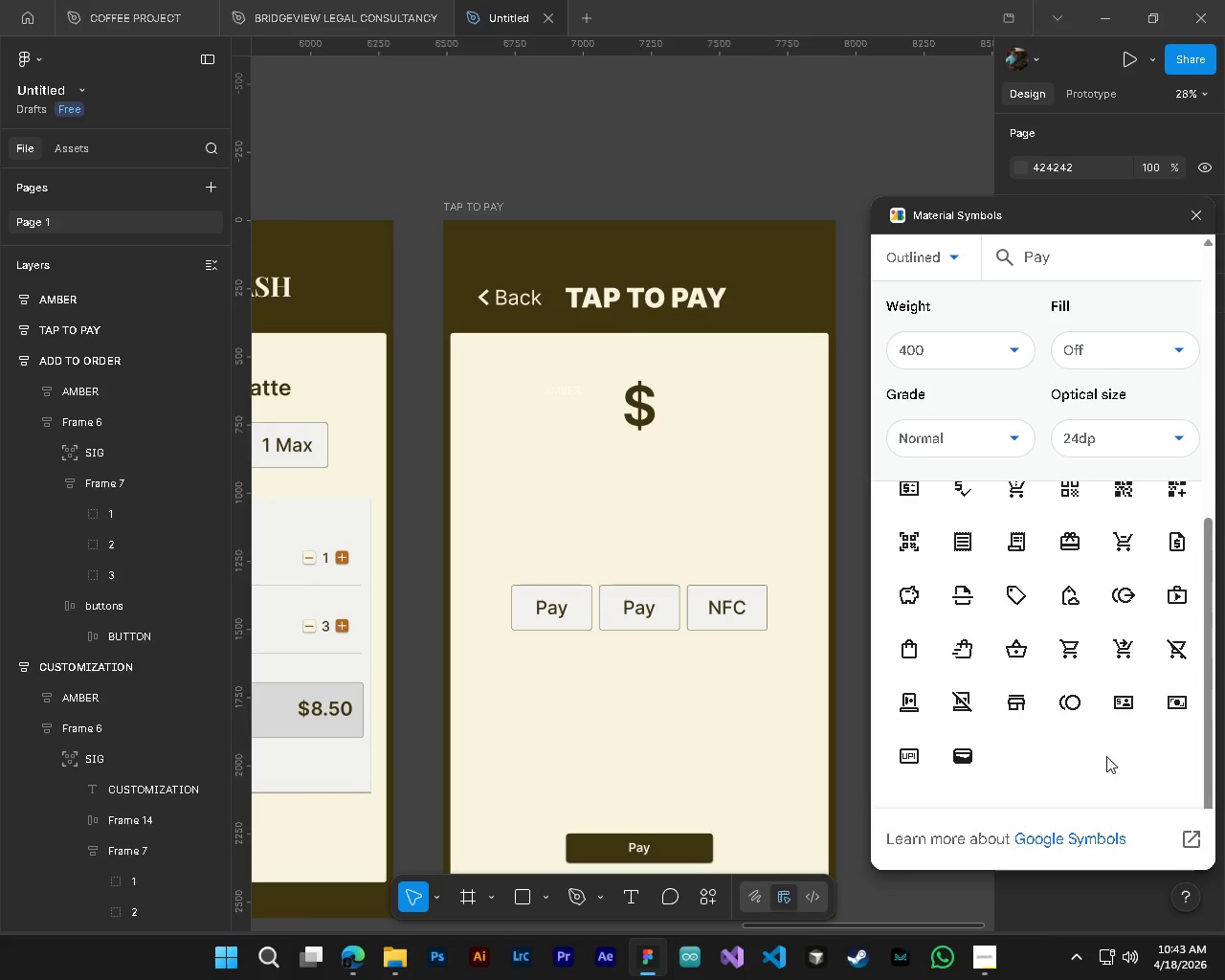 
wait(8.88)
 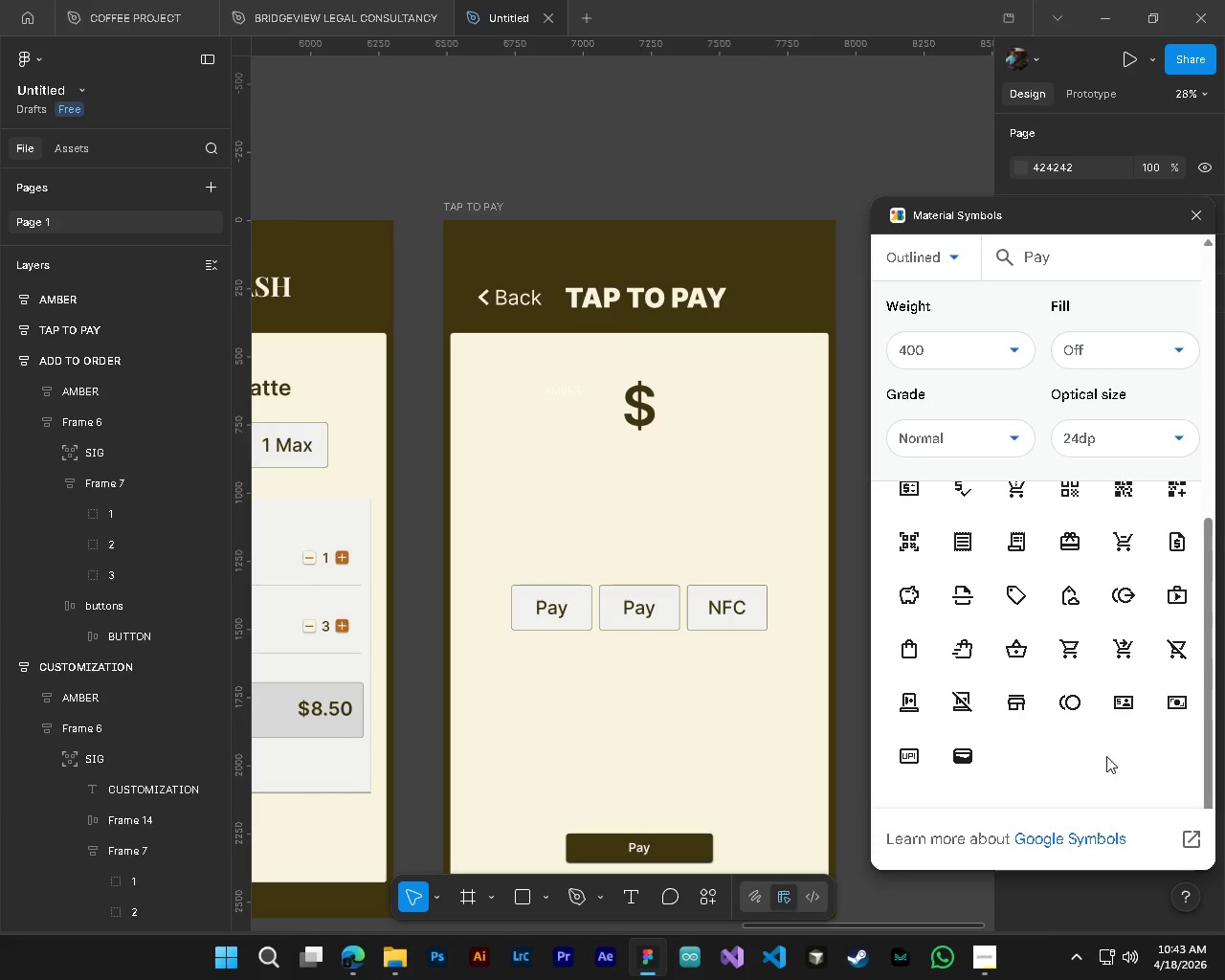 
left_click([1121, 648])
 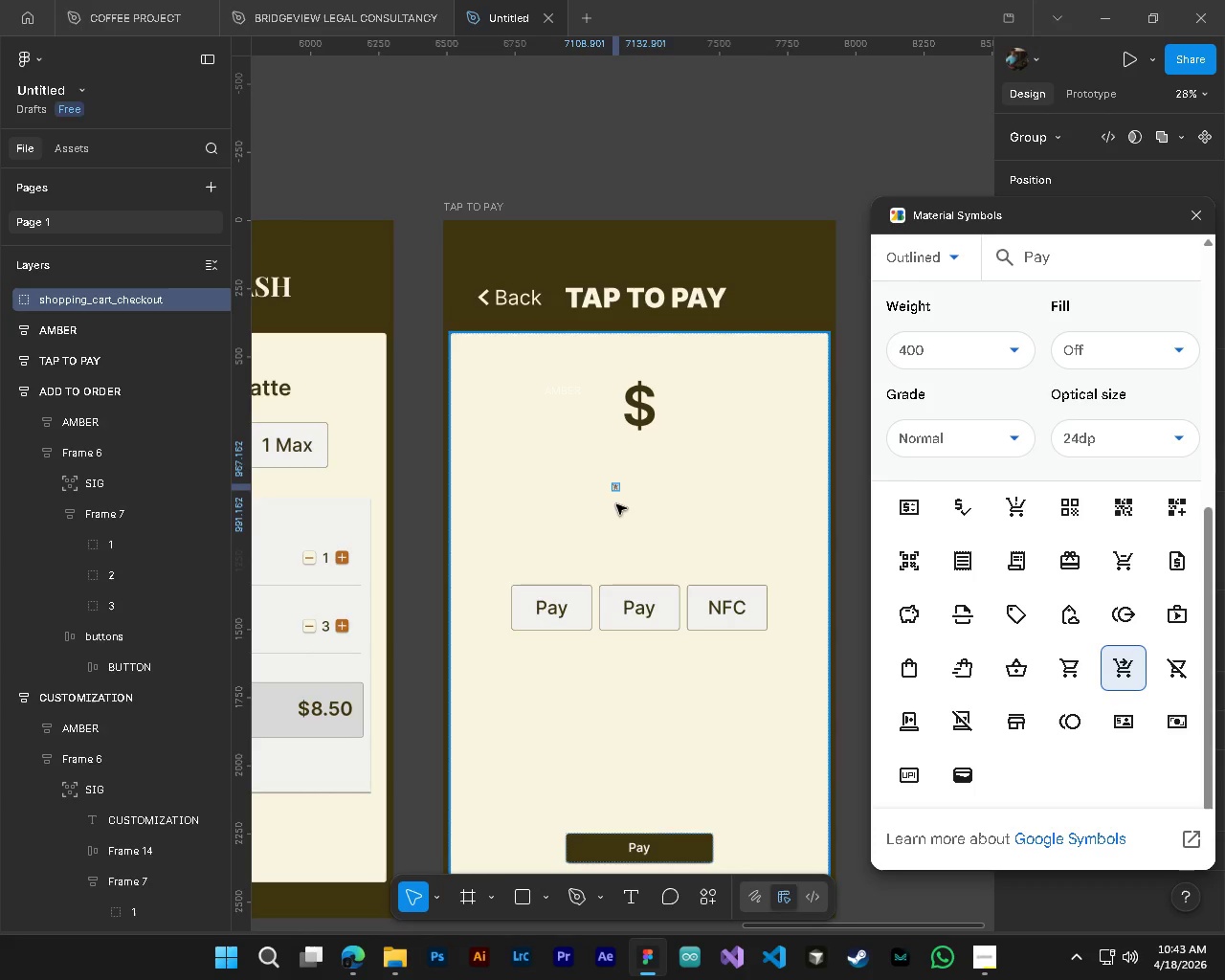 
left_click_drag(start_coordinate=[613, 493], to_coordinate=[615, 722])
 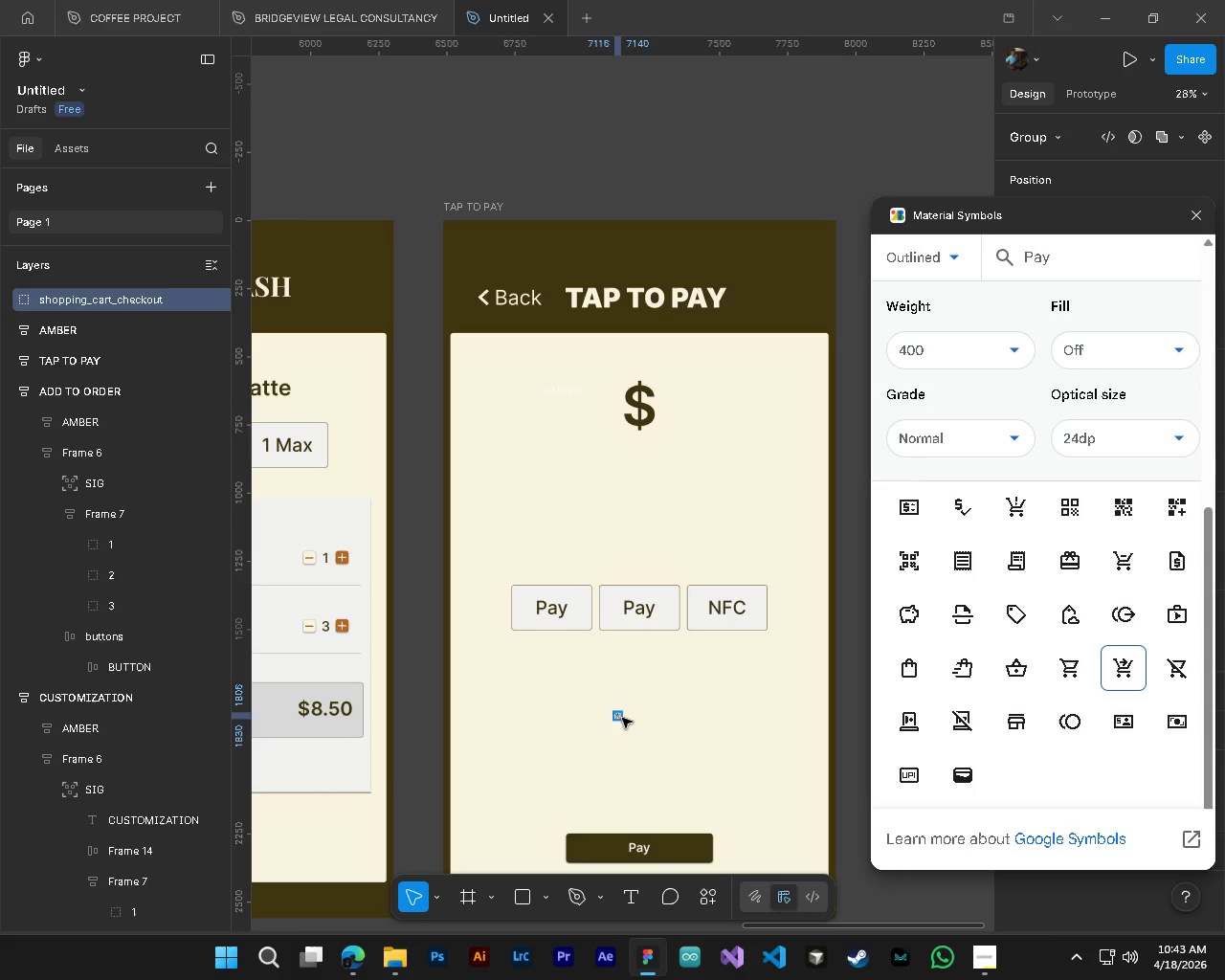 
key(Alt+Control+AltLeft)
 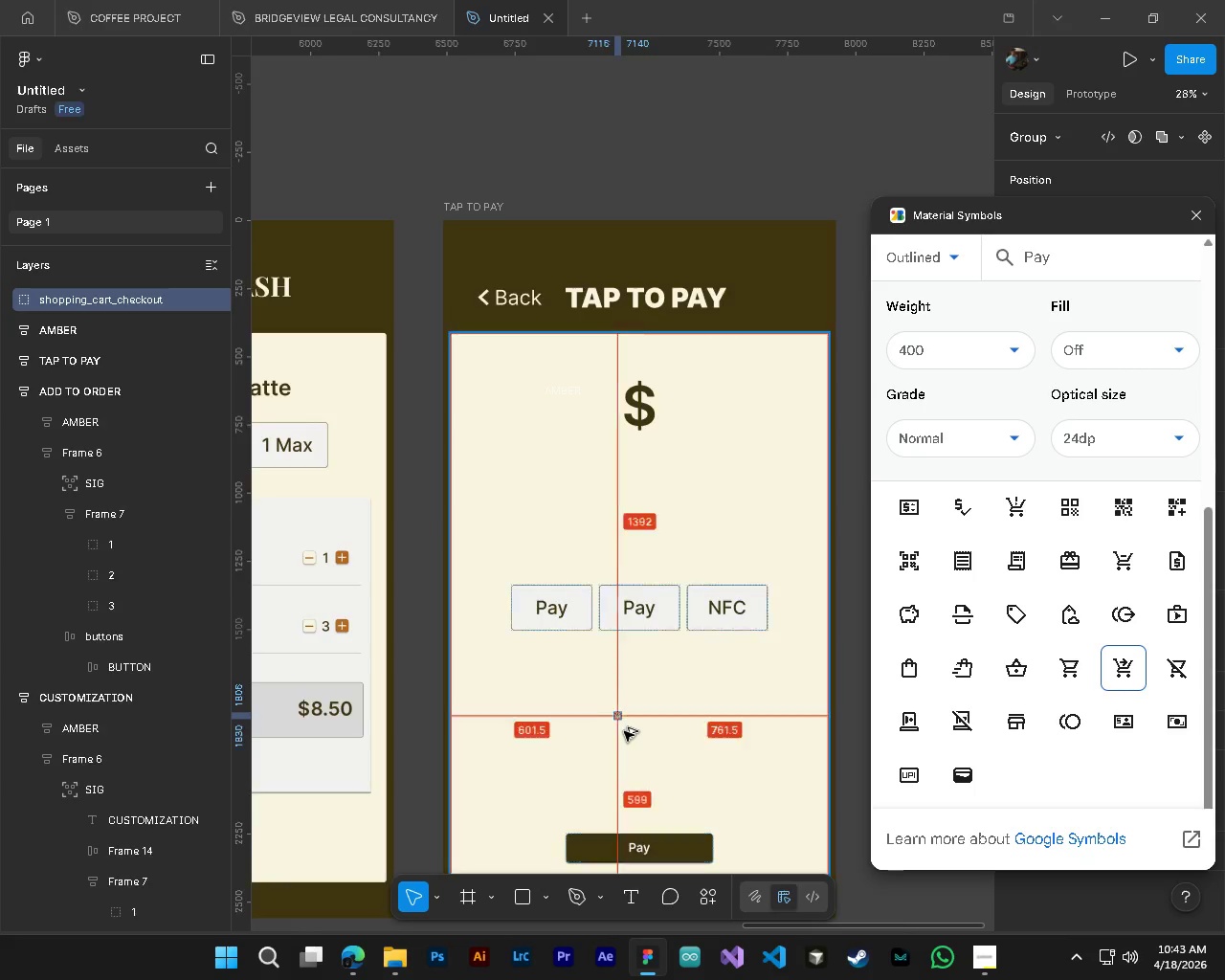 
hold_key(key=ControlLeft, duration=0.56)
 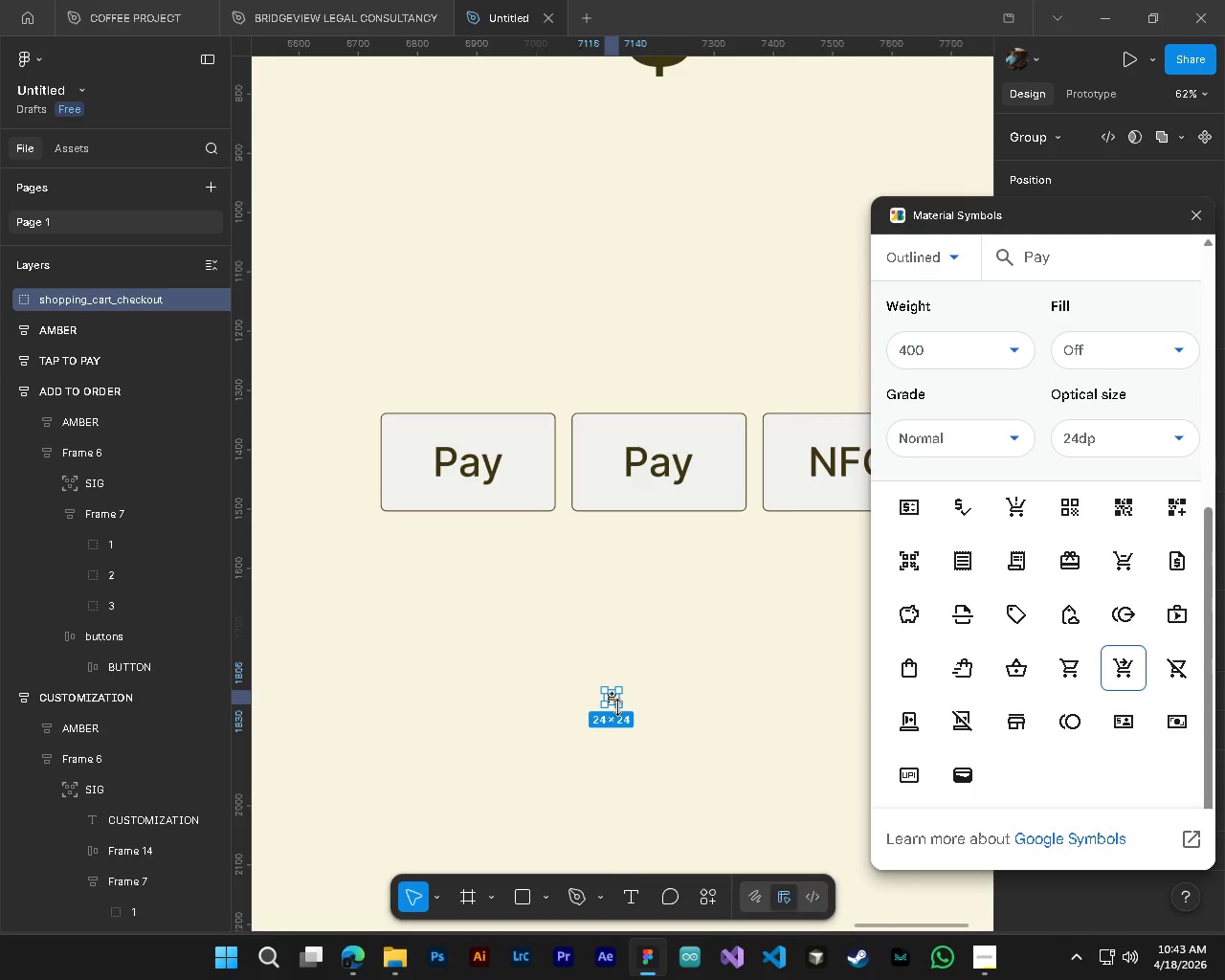 
key(Alt+Control+AltLeft)
 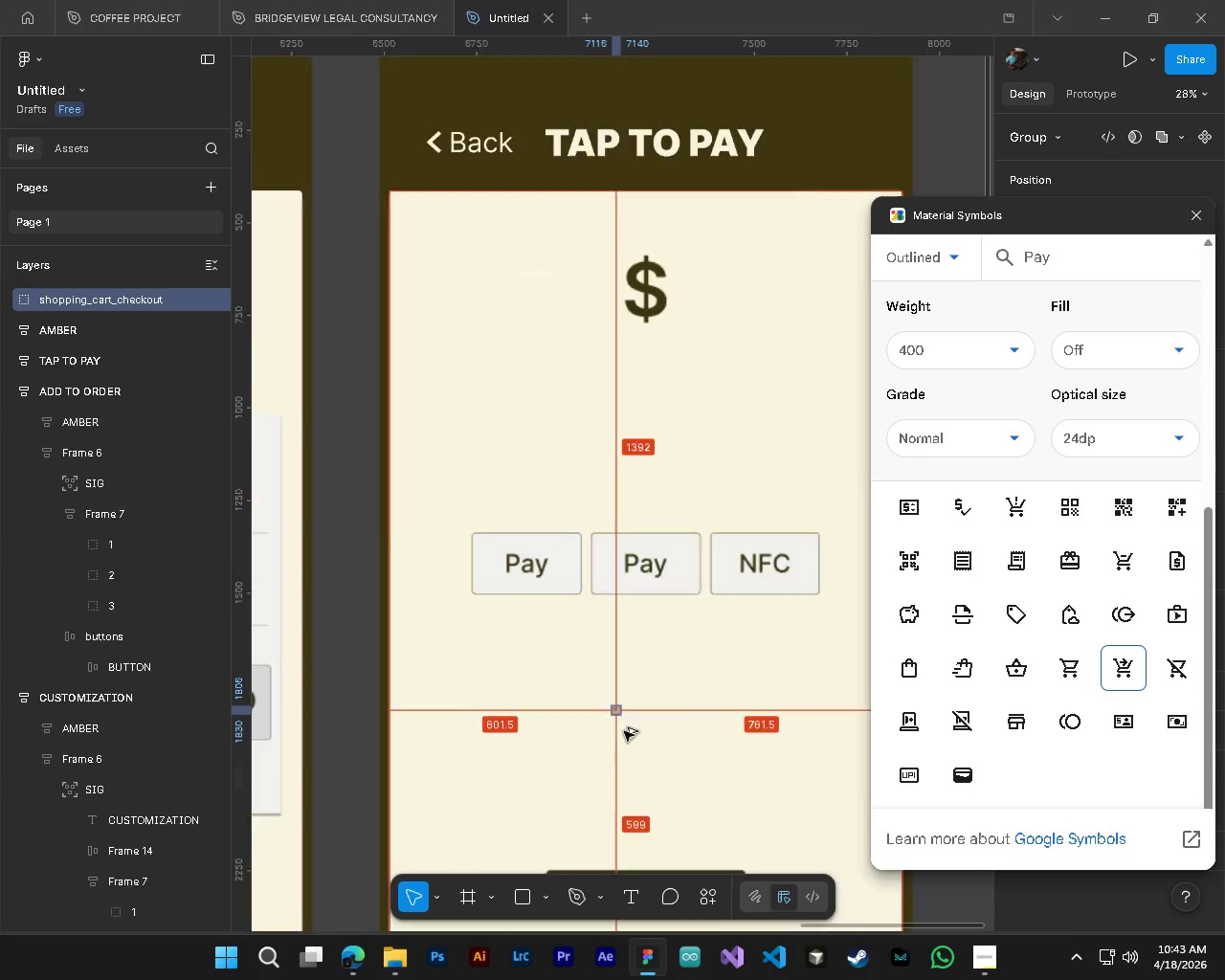 
key(Alt+Control+AltLeft)
 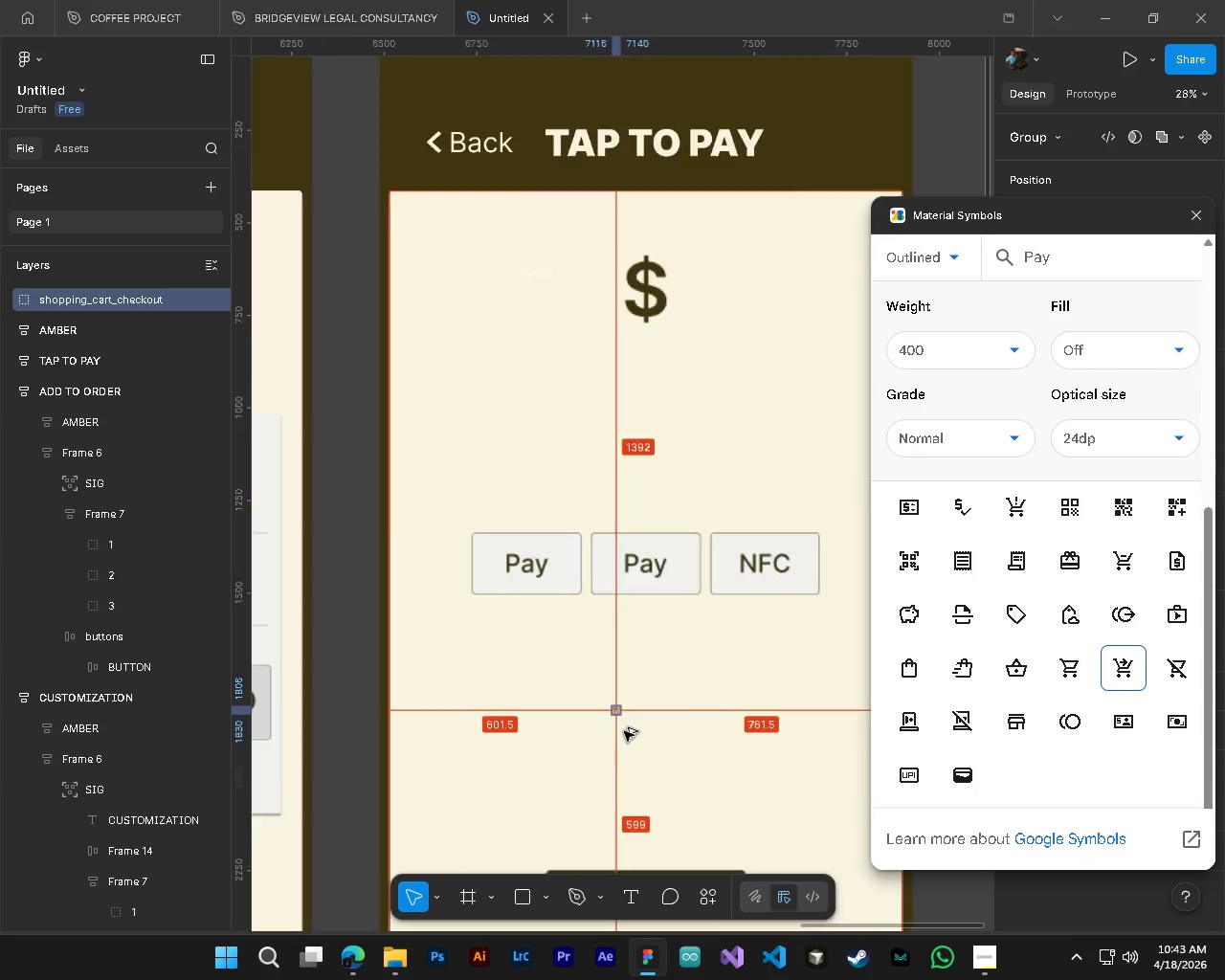 
hold_key(key=AltLeft, duration=0.39)
scroll: coordinate [624, 731], scroll_direction: up, amount: 7.0
 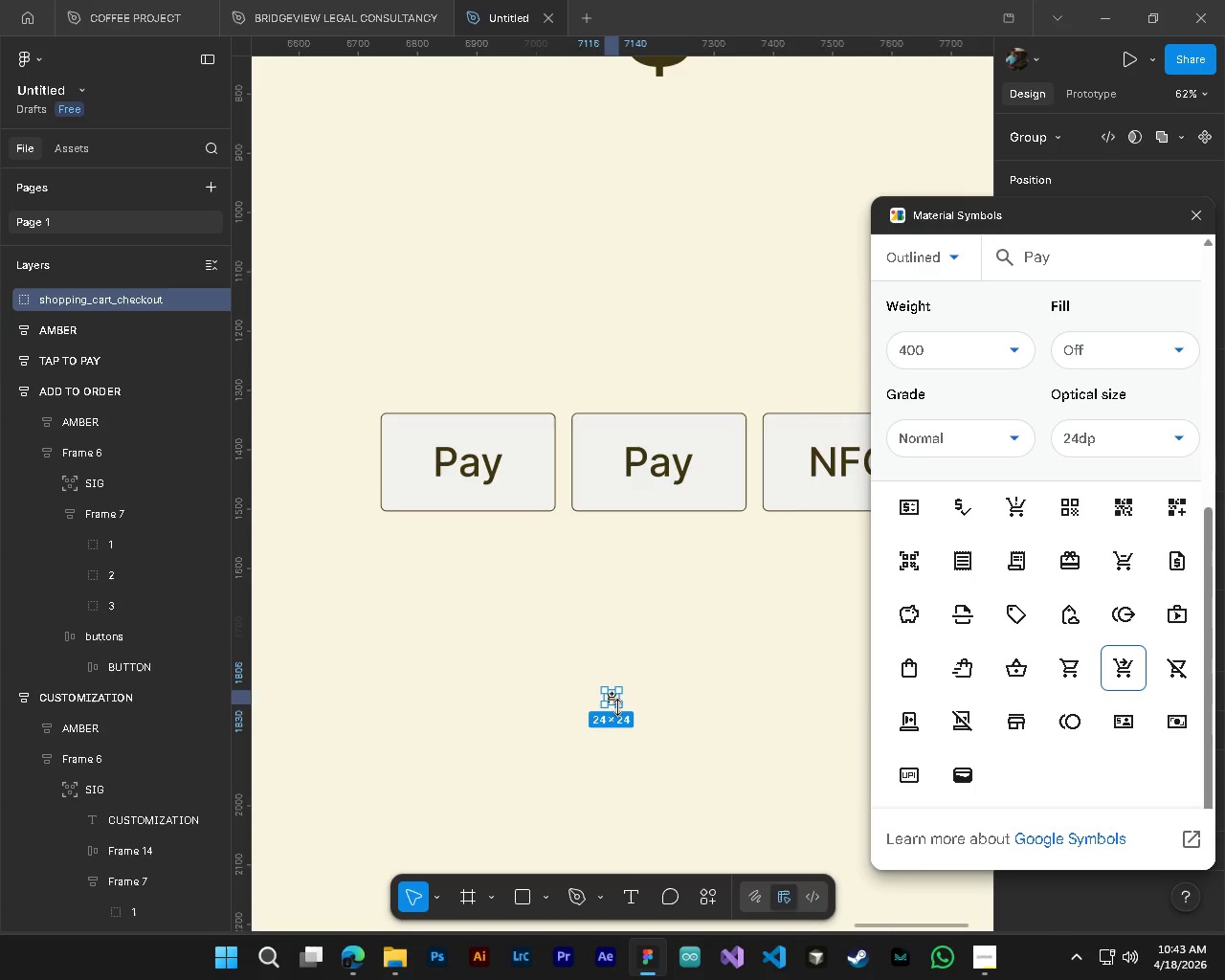 
left_click_drag(start_coordinate=[623, 707], to_coordinate=[774, 845])
 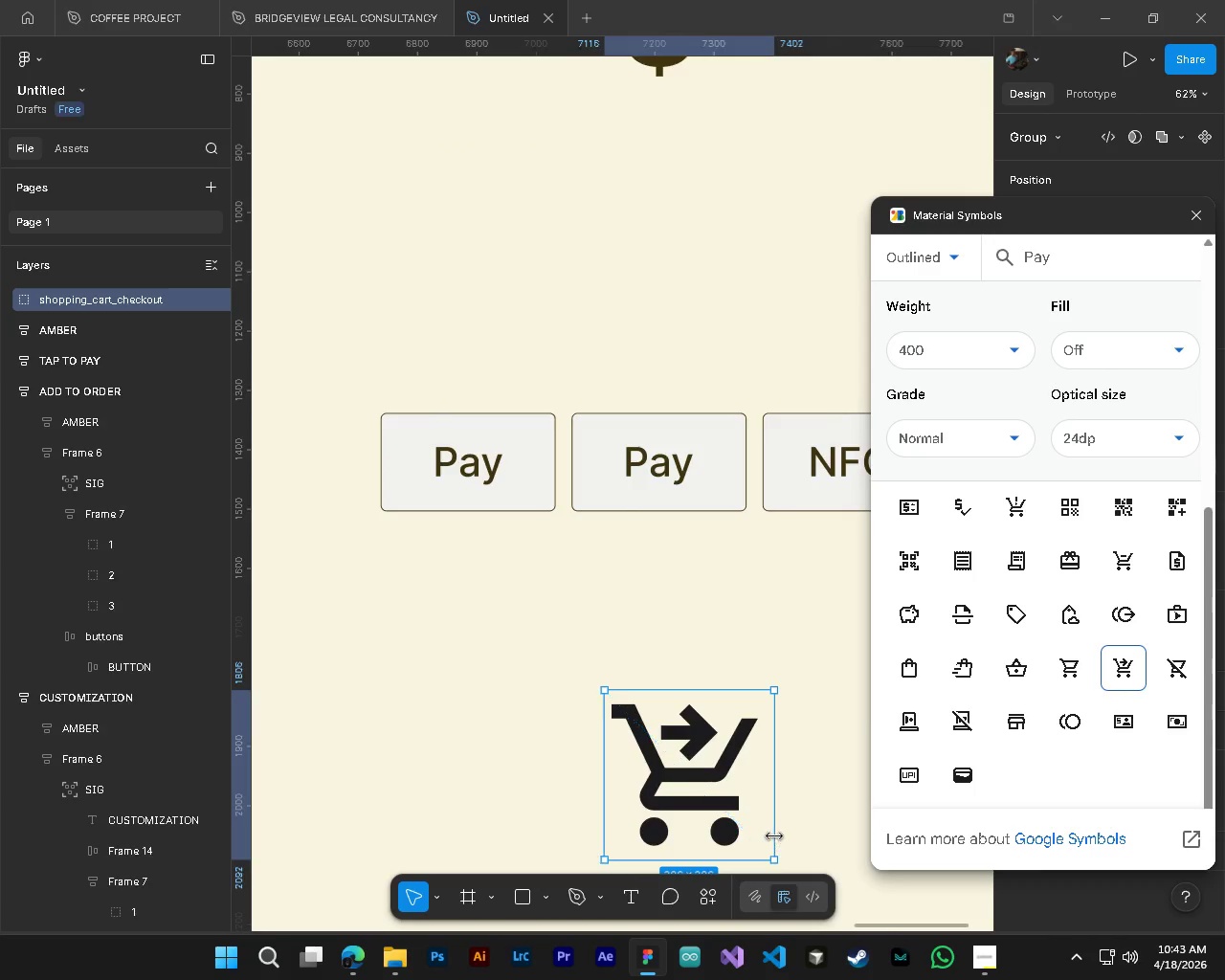 
key(Alt+AltLeft)
 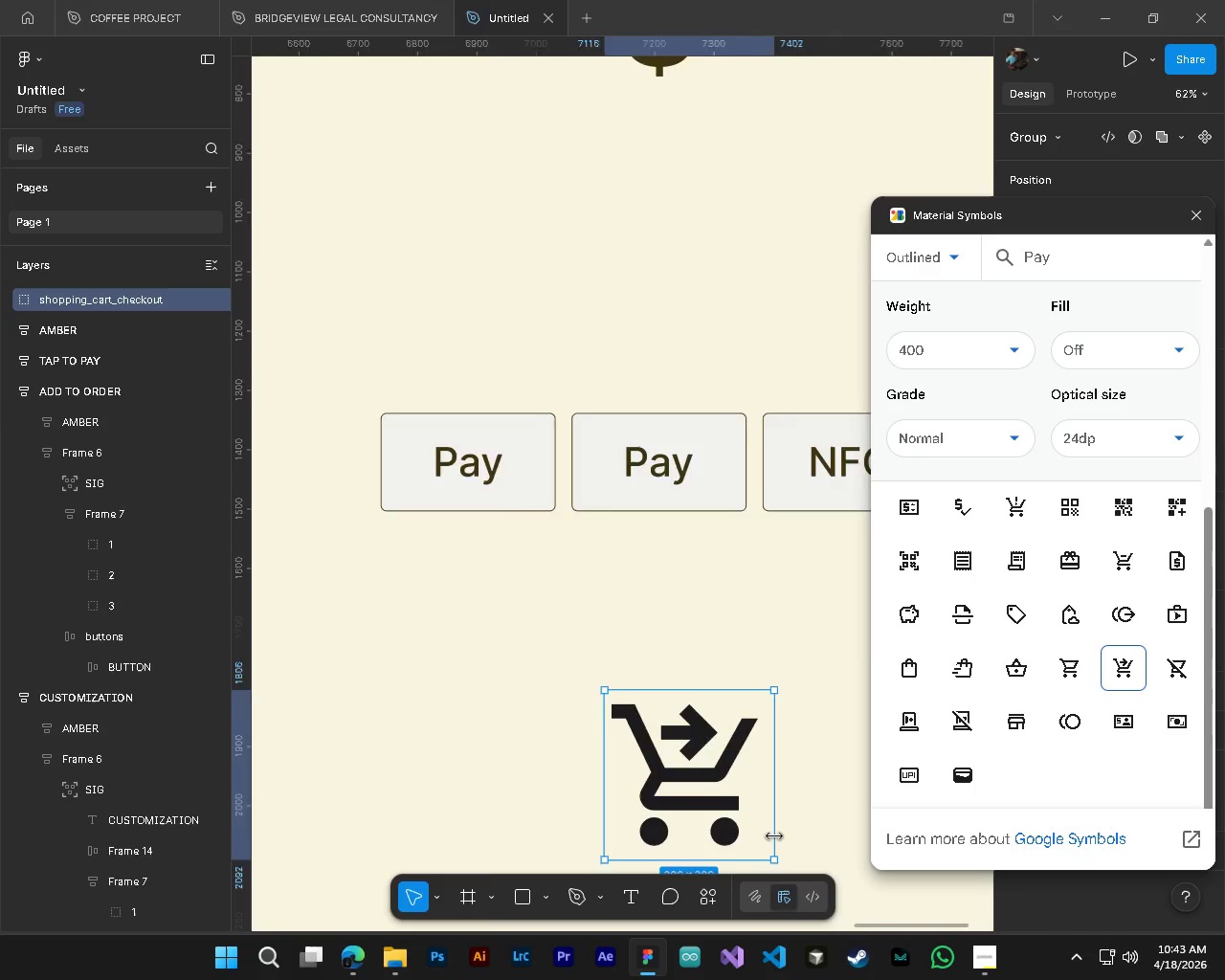 
hold_key(key=ControlLeft, duration=0.53)
hold_key(key=ShiftLeft, duration=0.36)
hold_key(key=ControlLeft, duration=0.39)
hold_key(key=AltLeft, duration=24.77)
scroll: coordinate [688, 788], scroll_direction: down, amount: 15.0
 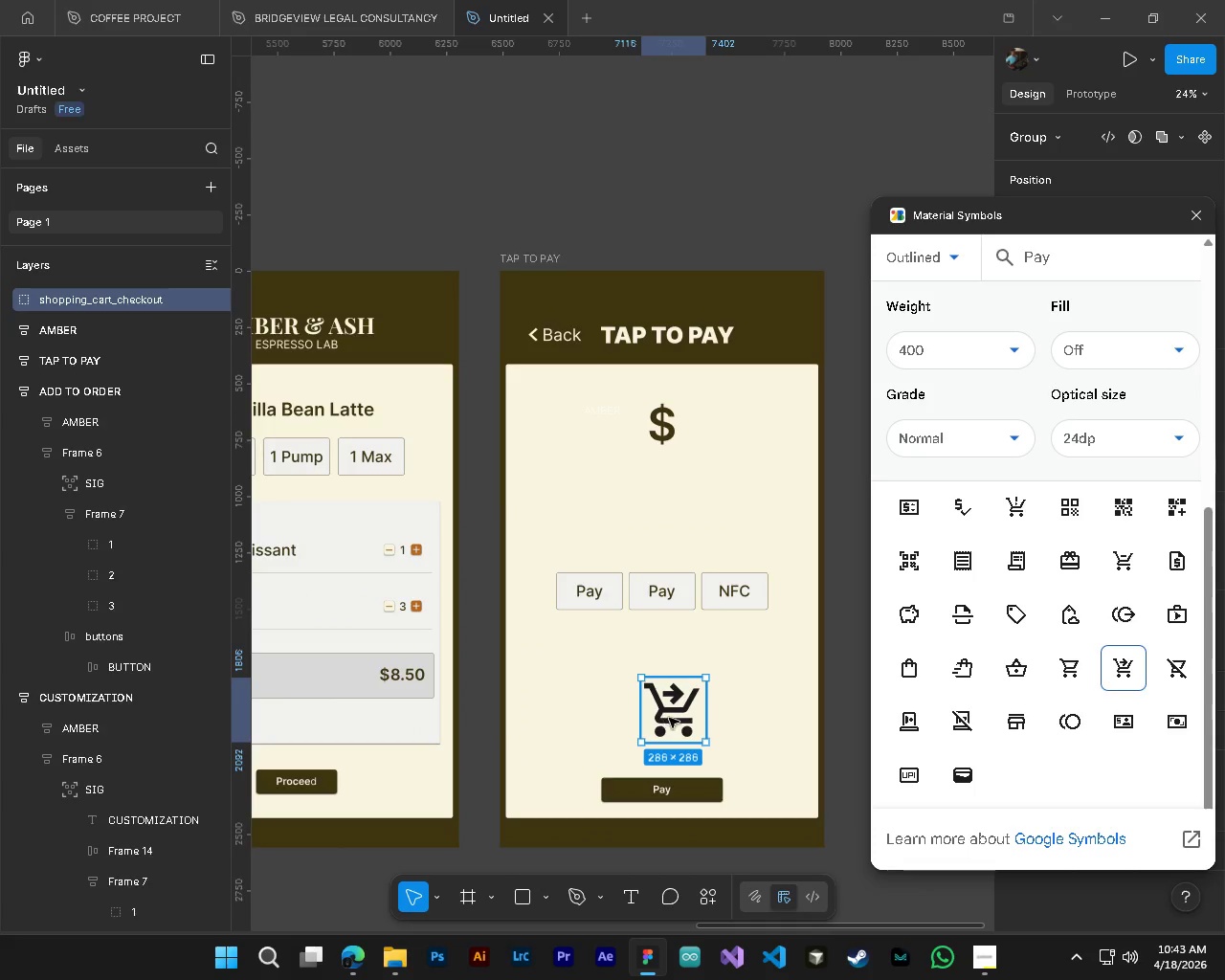 
left_click_drag(start_coordinate=[672, 717], to_coordinate=[662, 696])
 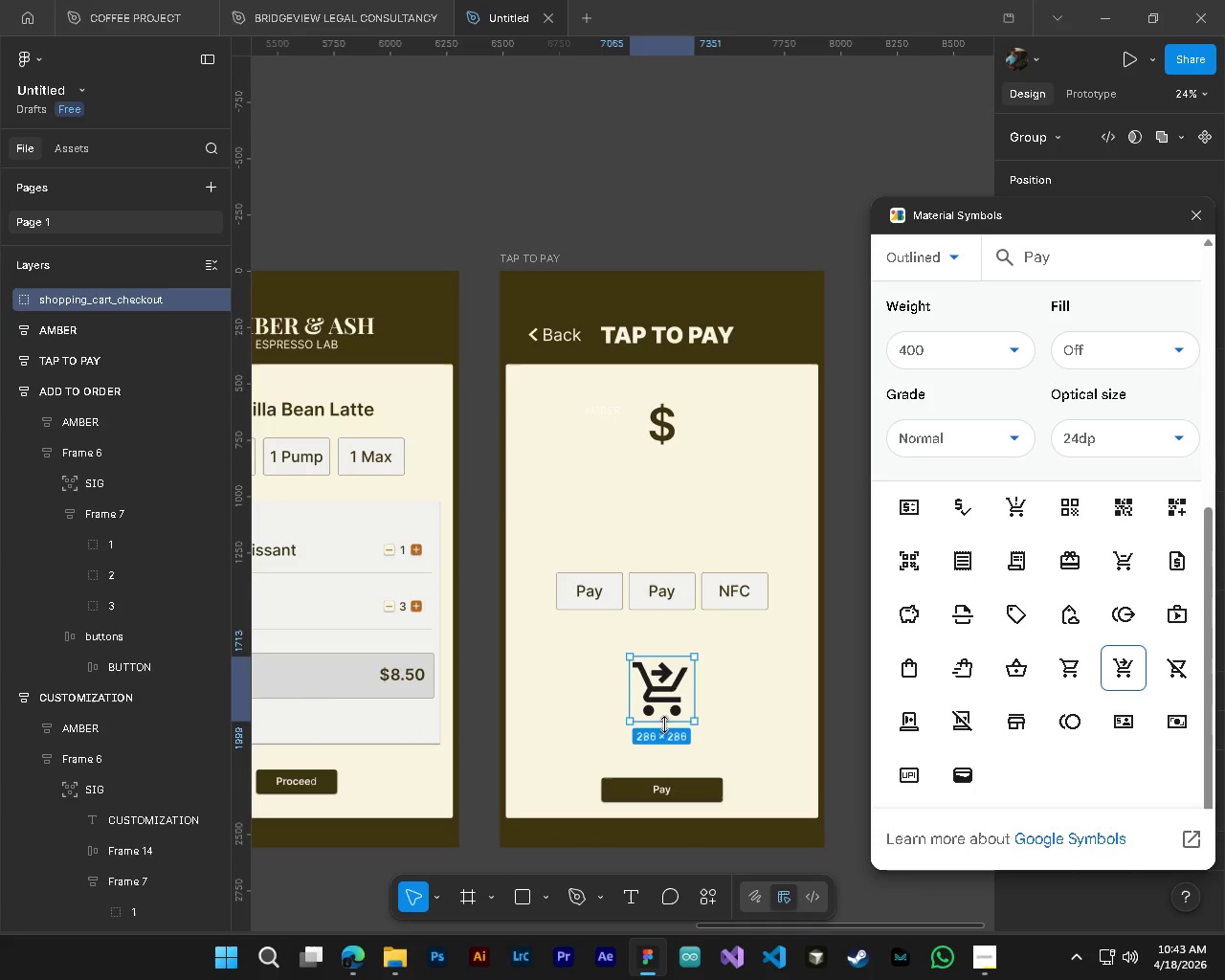 
left_click_drag(start_coordinate=[662, 722], to_coordinate=[663, 776])
 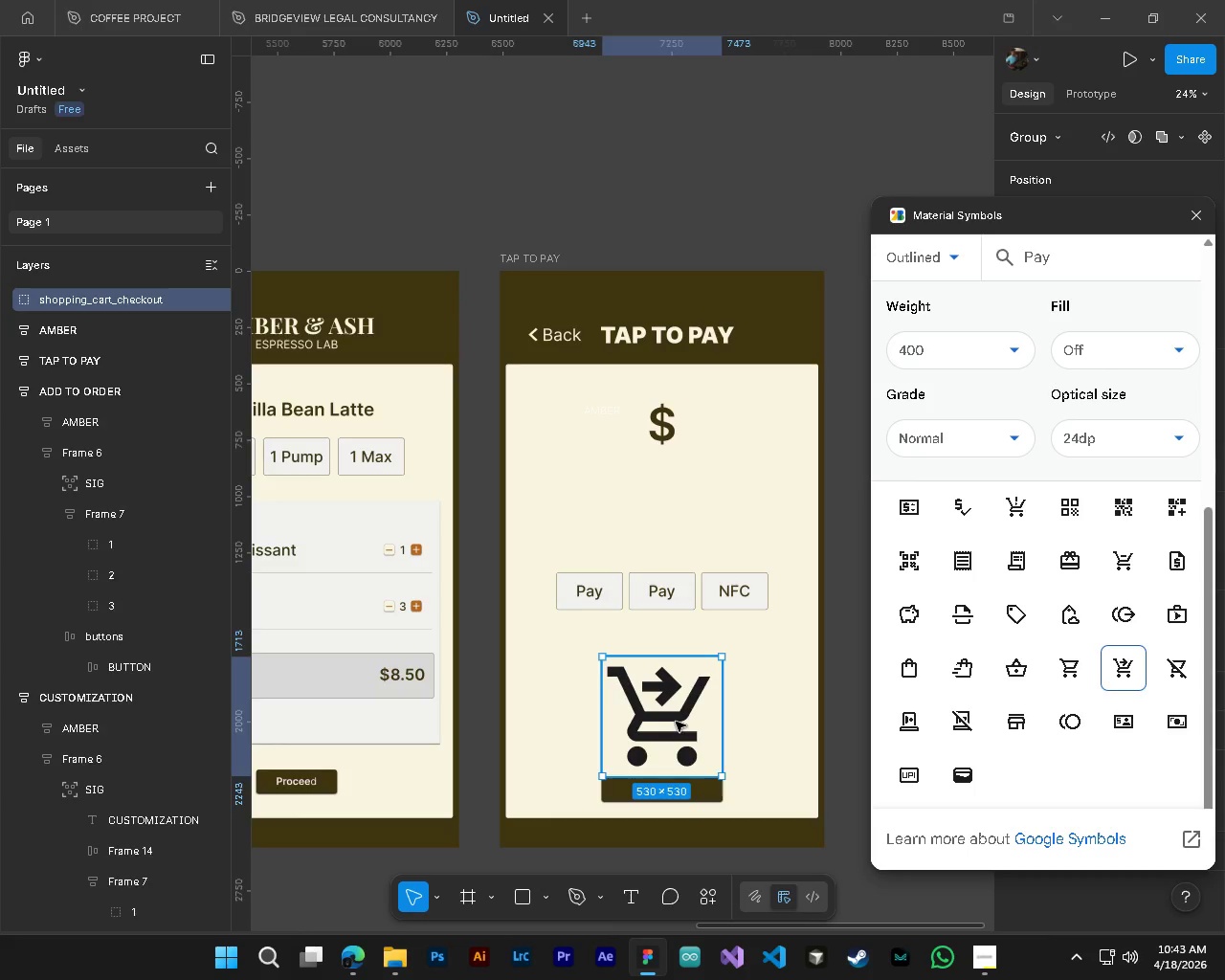 
left_click_drag(start_coordinate=[676, 722], to_coordinate=[675, 702])
 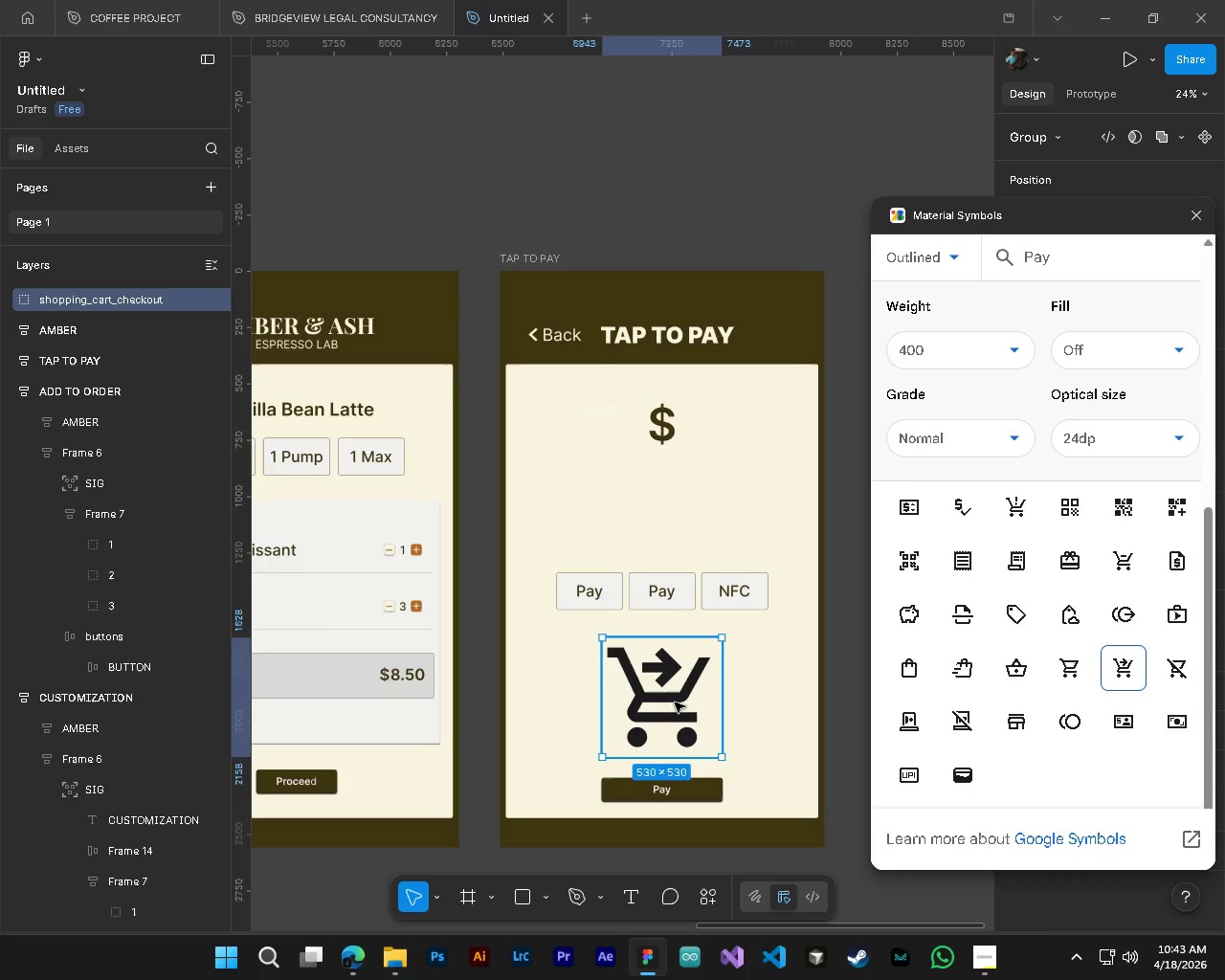 
hold_key(key=ShiftLeft, duration=0.47)
 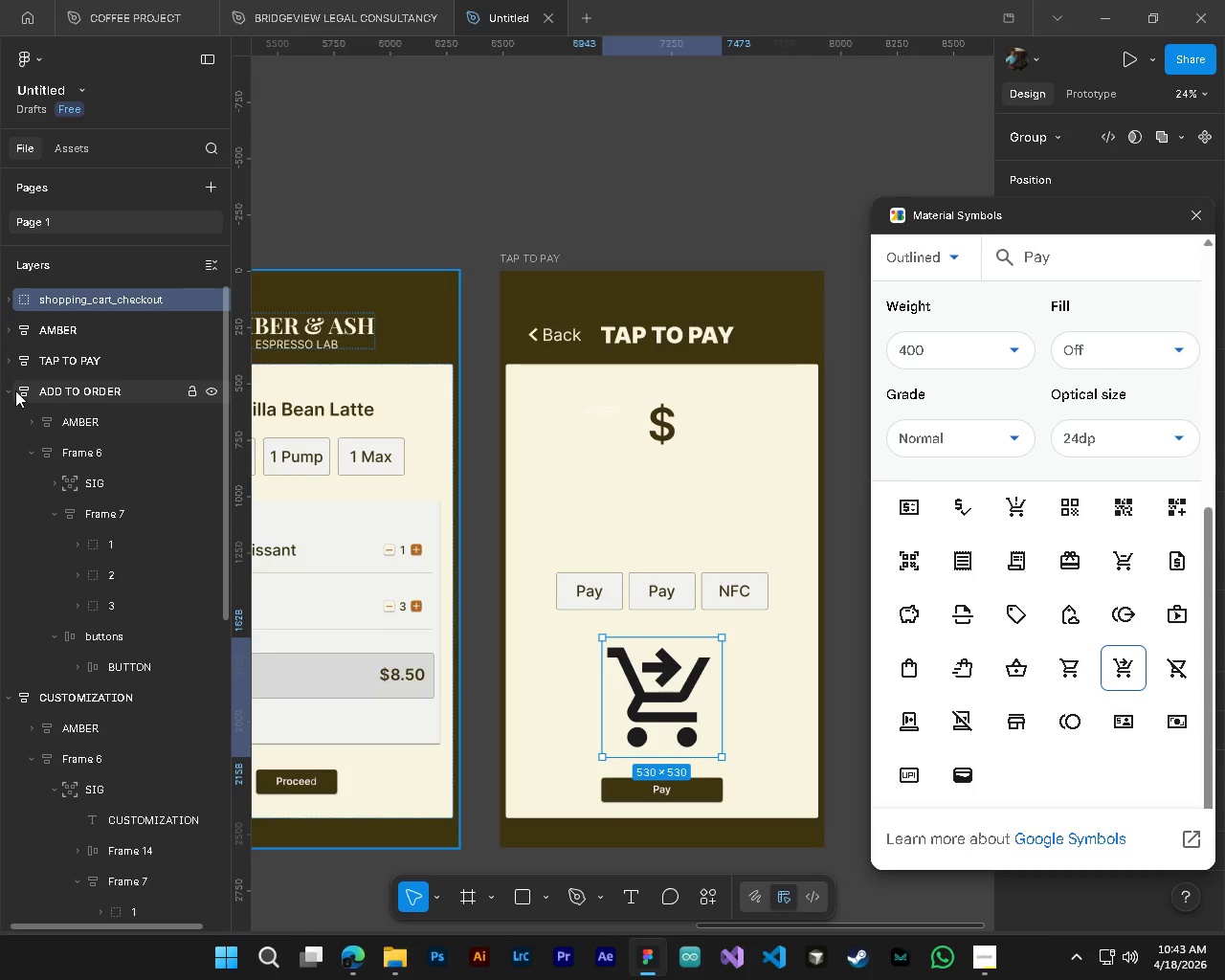 
left_click([4, 396])
 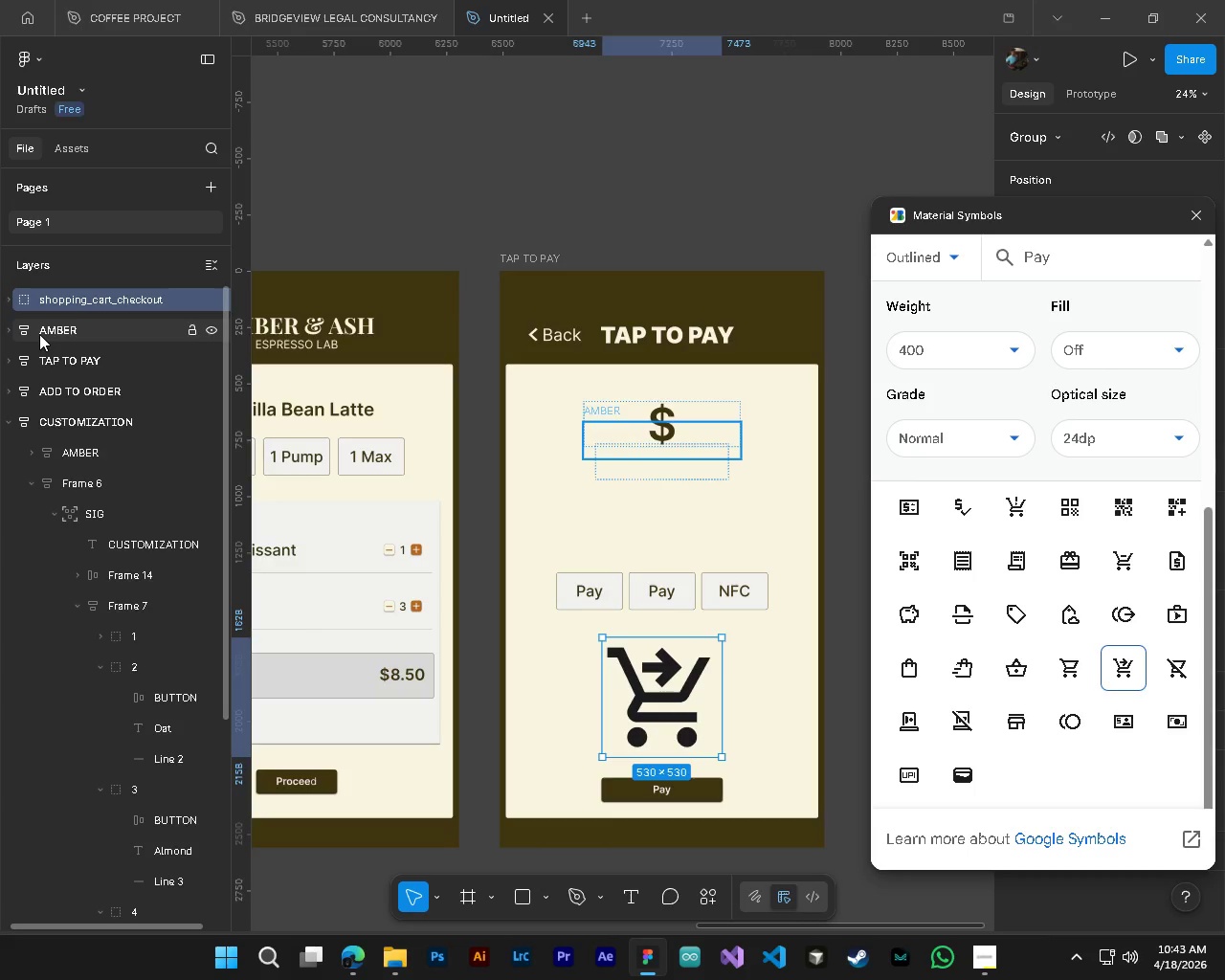 
hold_key(key=ShiftLeft, duration=0.56)
scroll: coordinate [662, 745], scroll_direction: down, amount: 3.0
 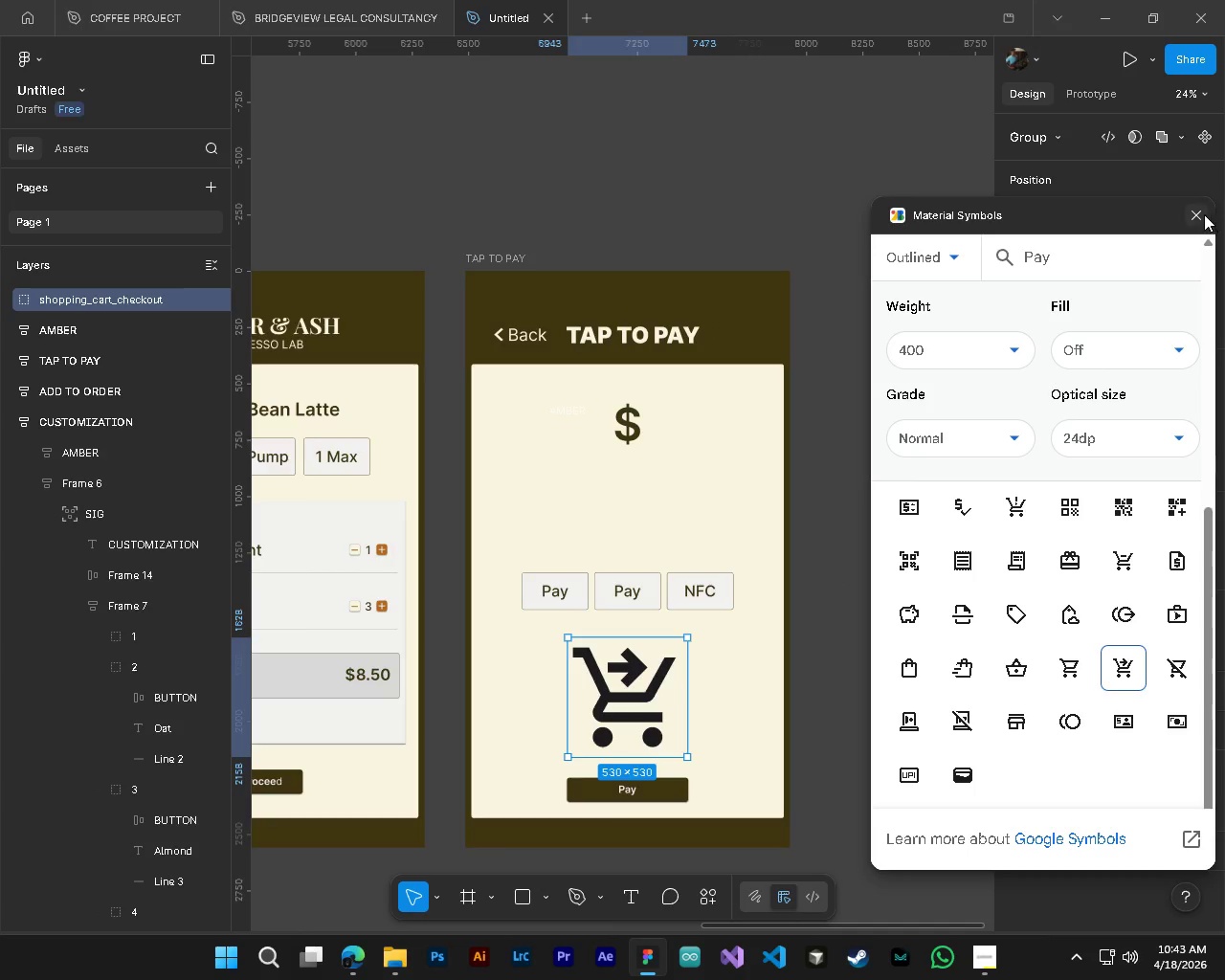 
left_click([1200, 212])
 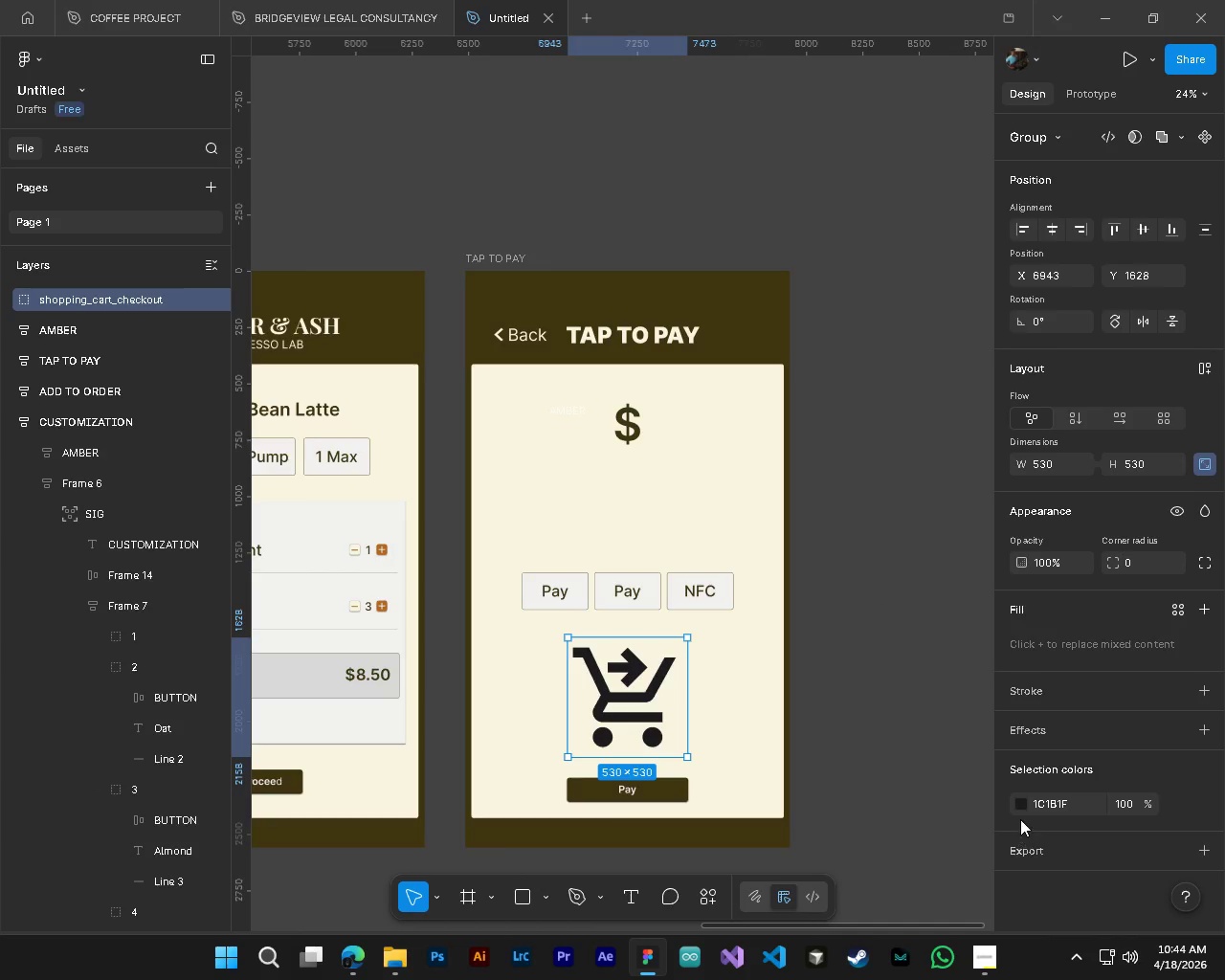 
left_click([1025, 800])
 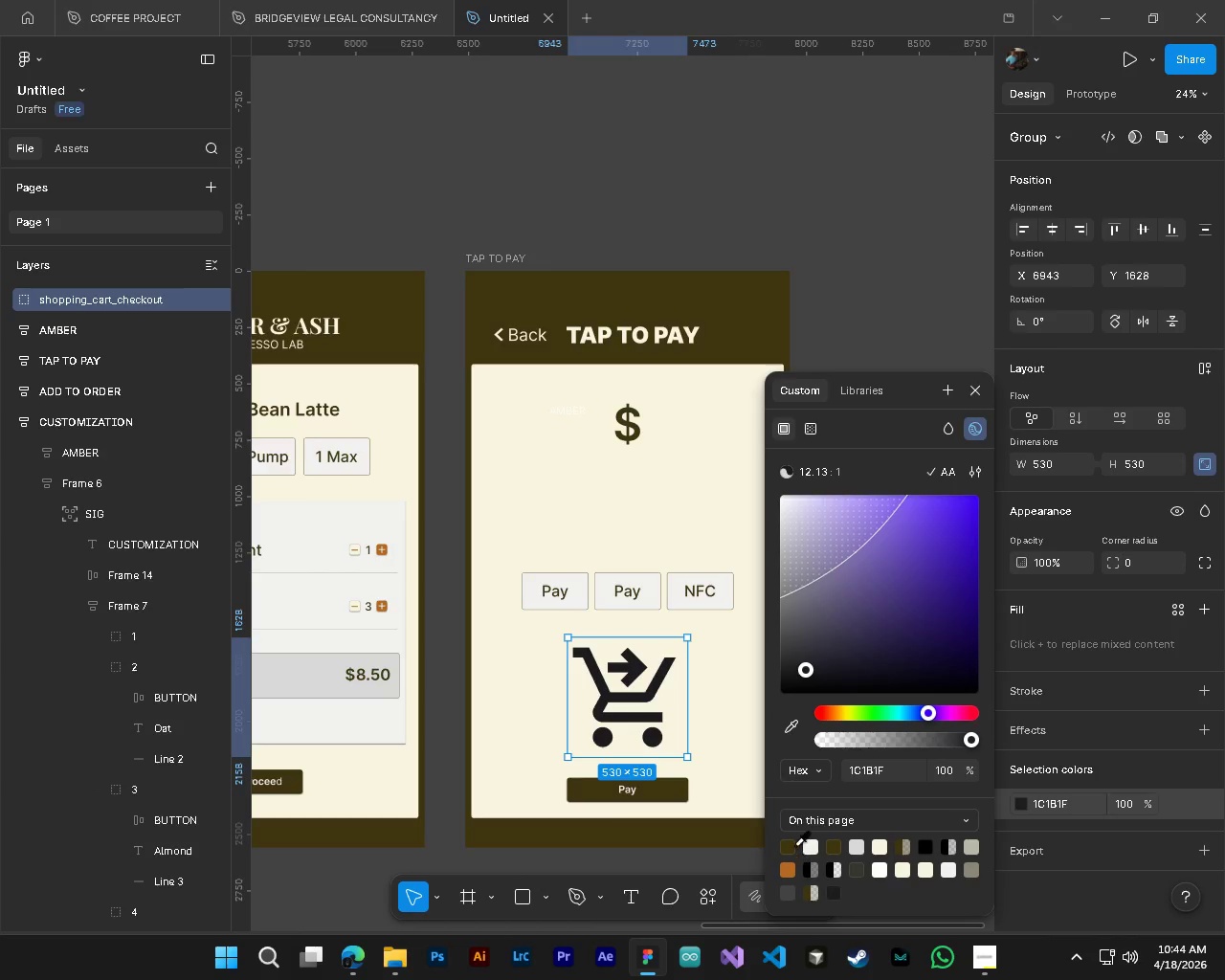 
left_click([792, 846])
 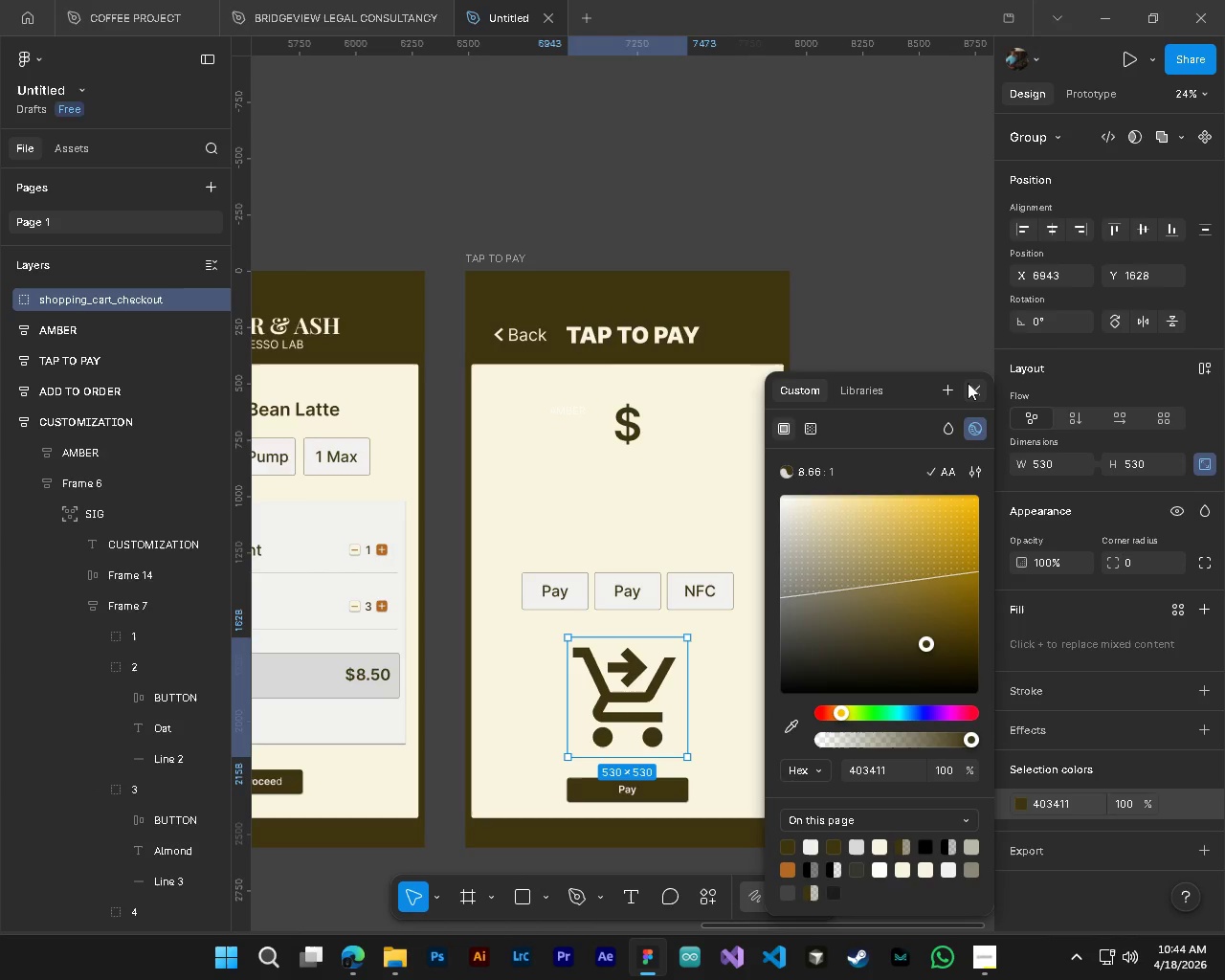 
left_click([969, 388])
 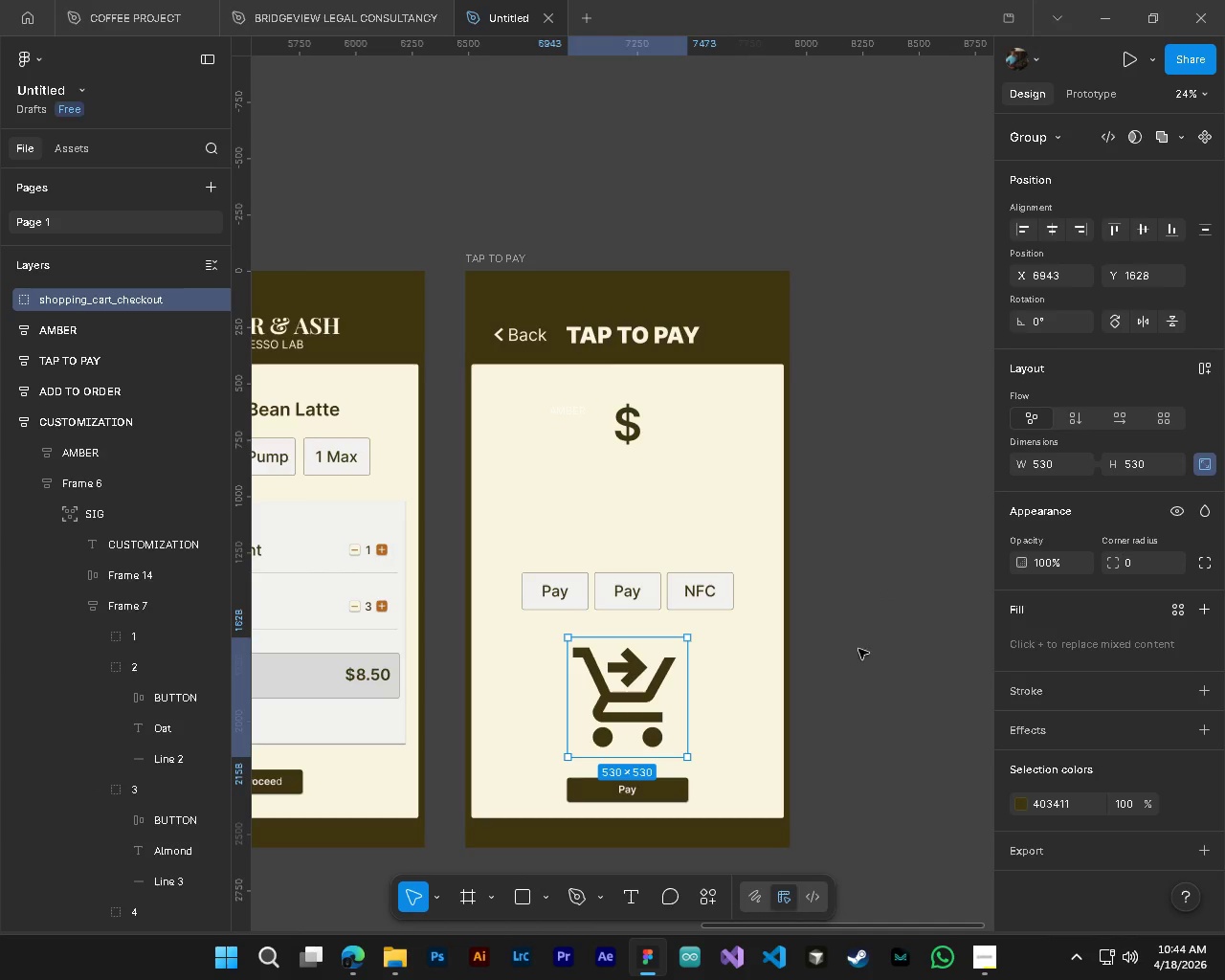 
left_click([849, 664])
 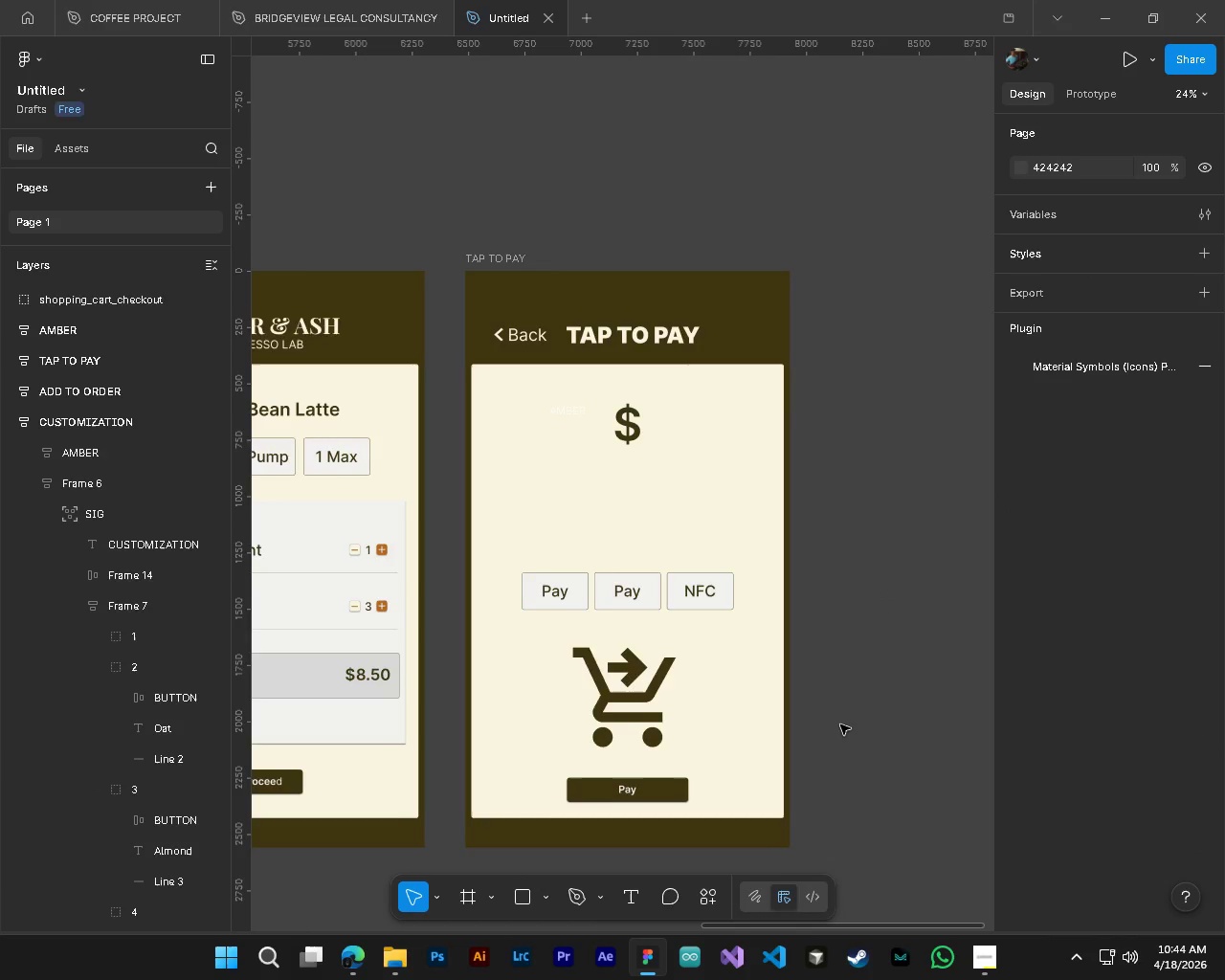 
key(Control+ControlLeft)
 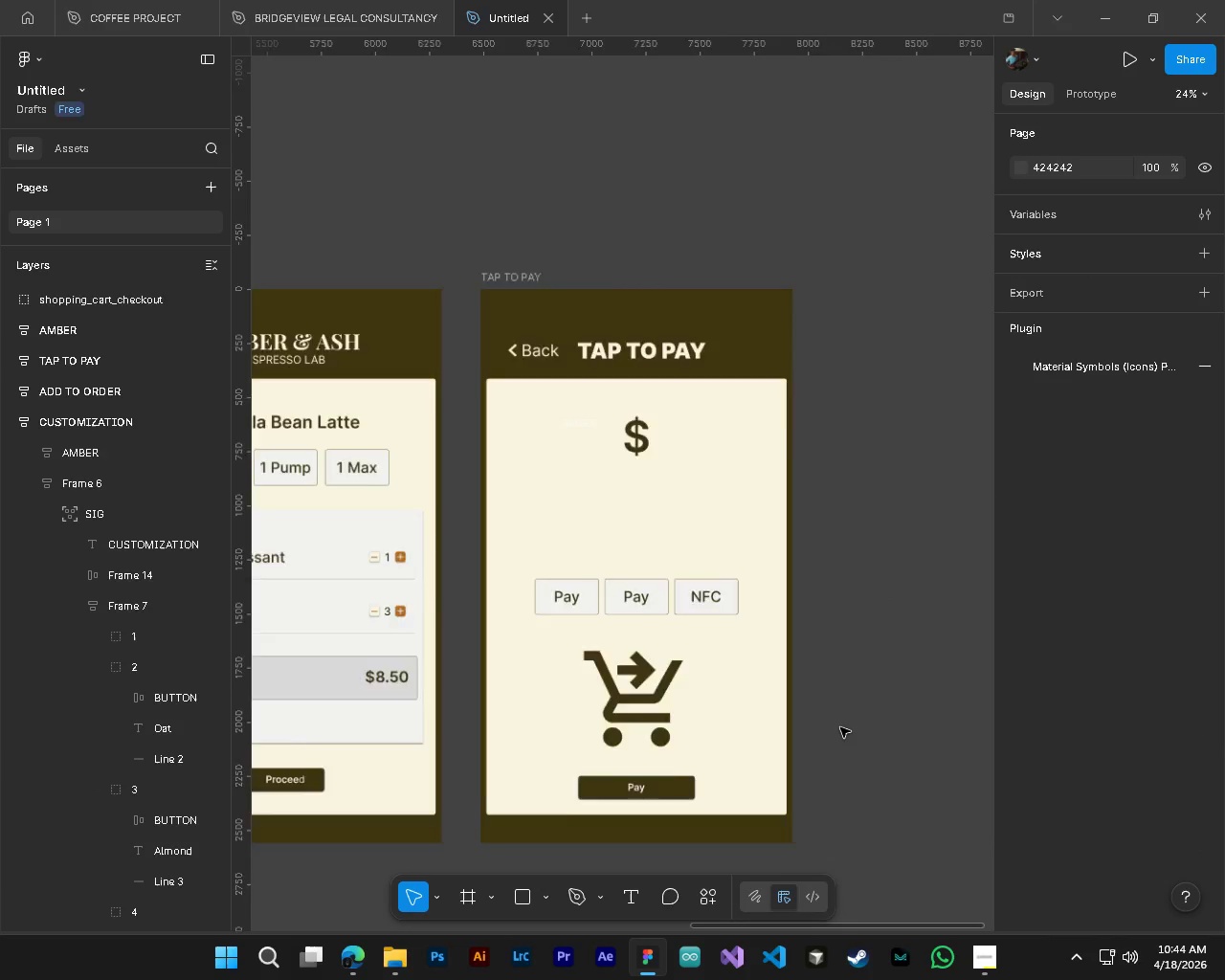 
scroll: coordinate [840, 727], scroll_direction: down, amount: 5.0
 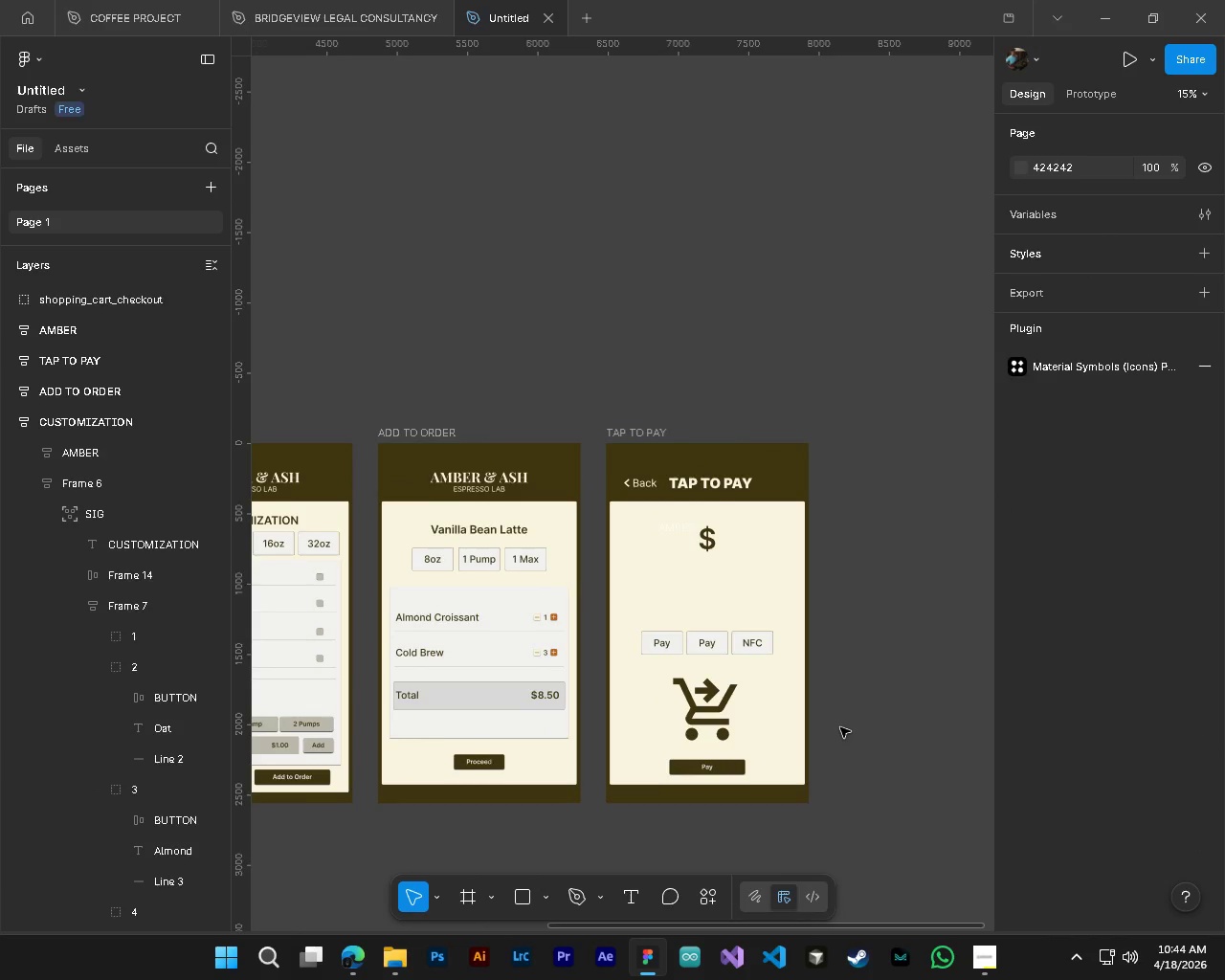 
key(Alt+AltLeft)
 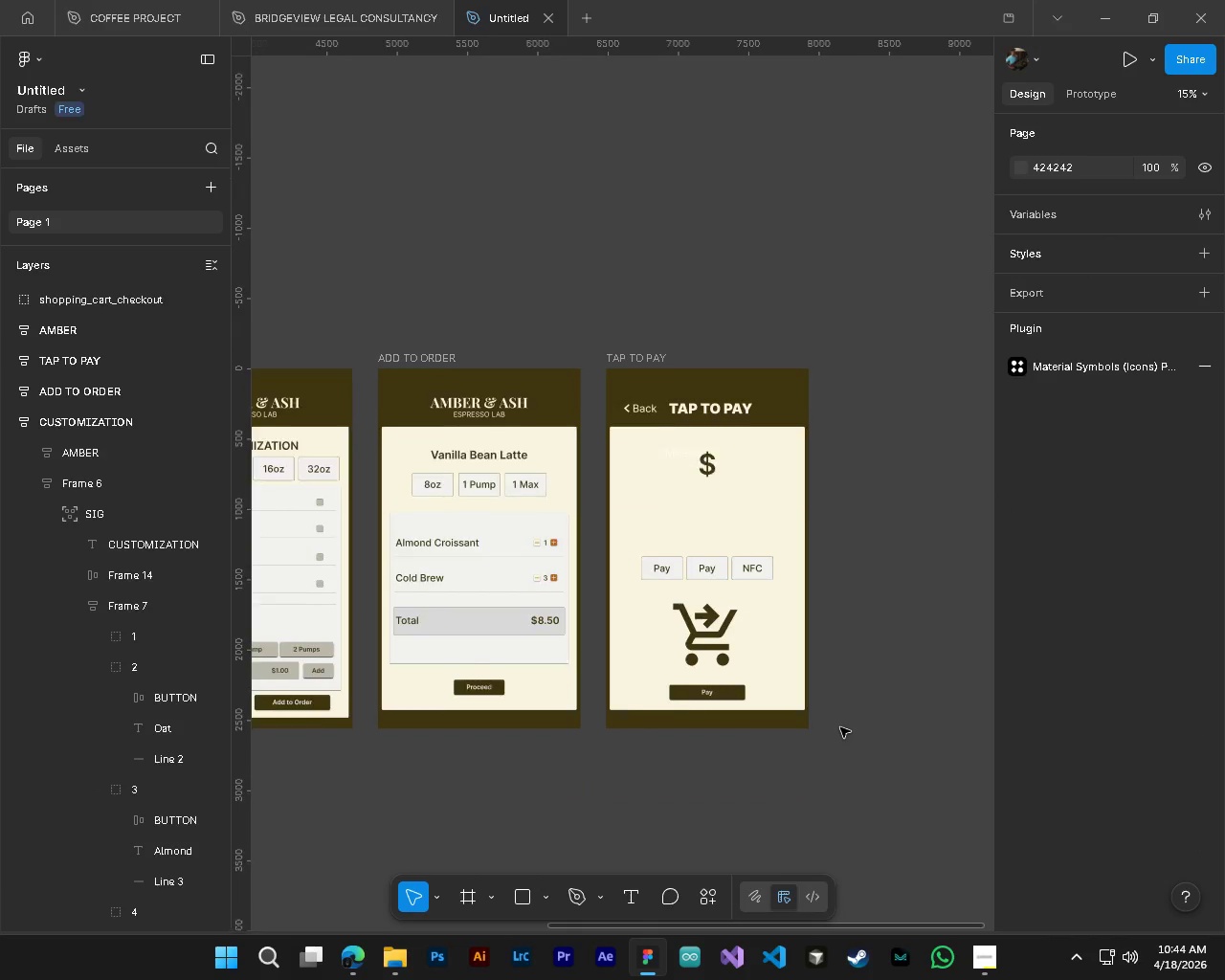 
key(Alt+Control+ControlLeft)
 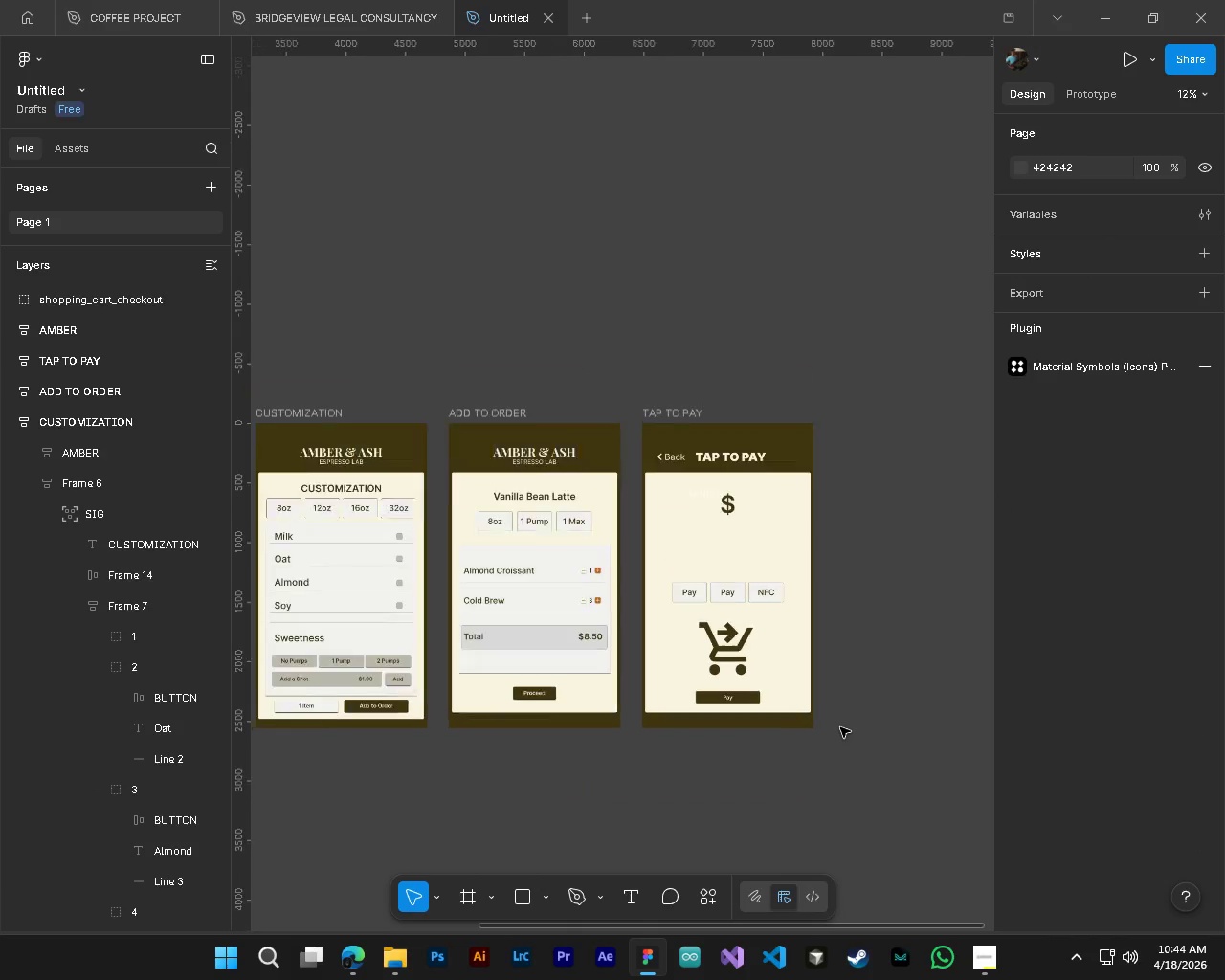 
key(Alt+Control+AltLeft)
 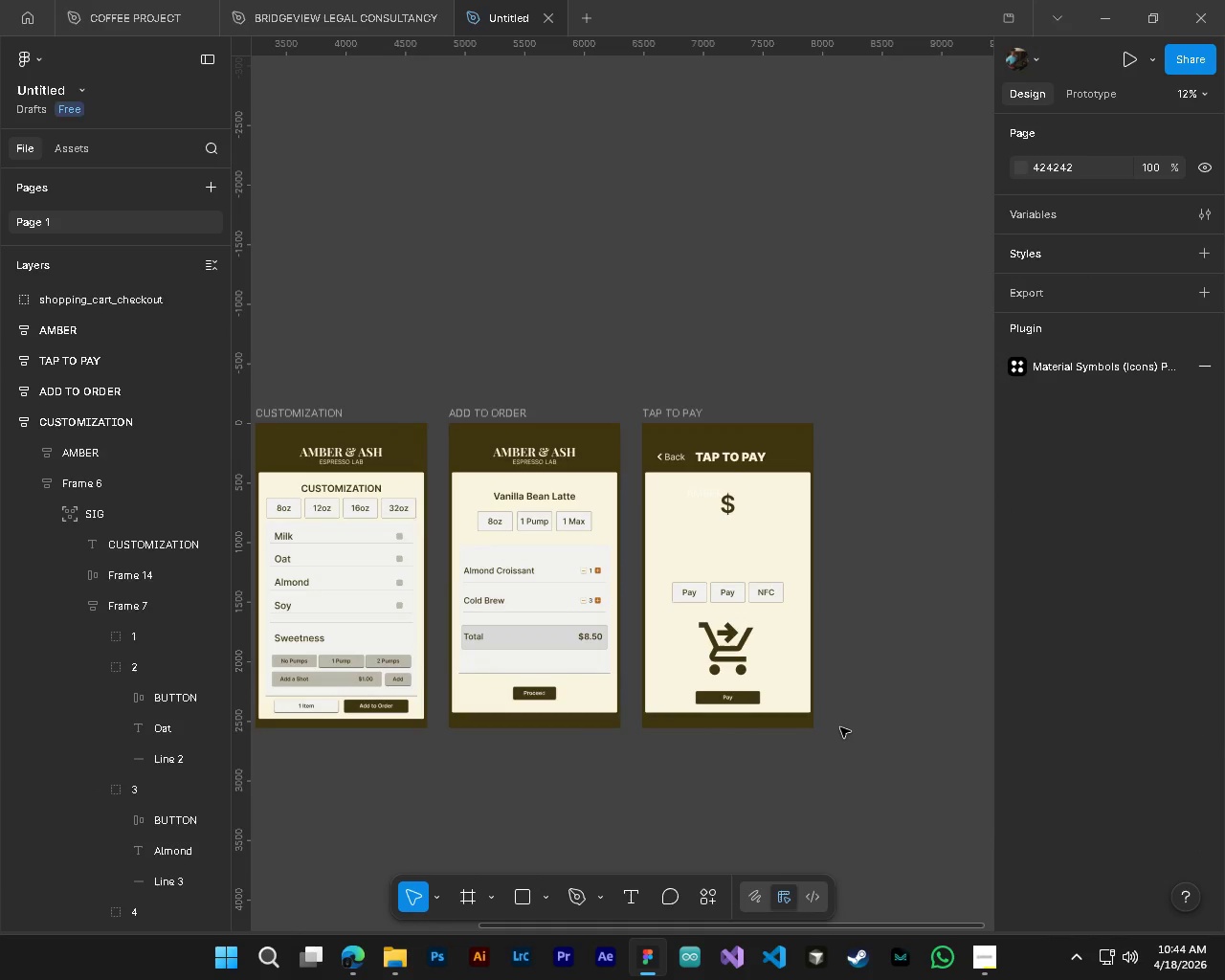 
hold_key(key=ShiftLeft, duration=0.47)
scroll: coordinate [840, 727], scroll_direction: up, amount: 3.0
 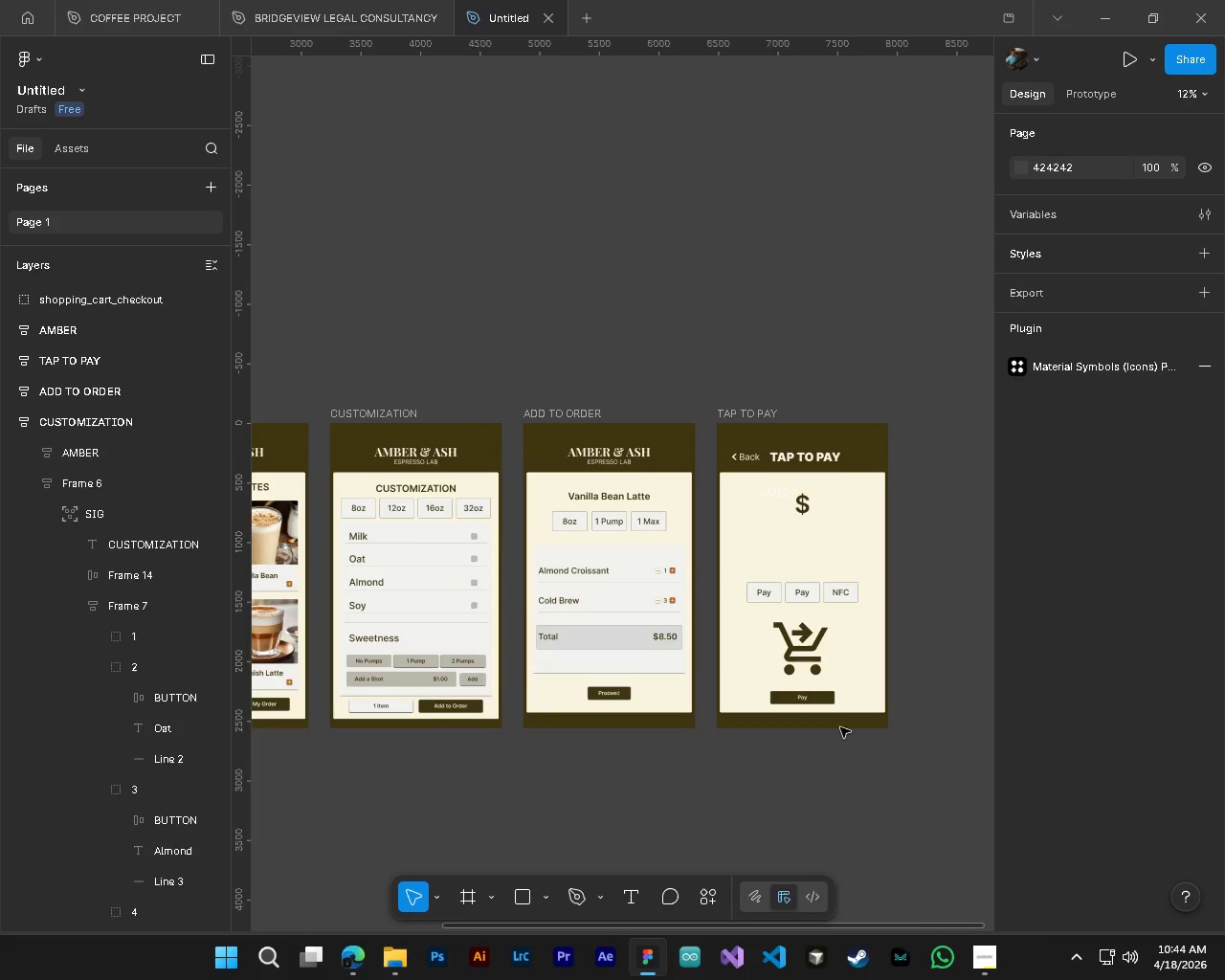 
hold_key(key=ControlLeft, duration=1.61)
scroll: coordinate [790, 671], scroll_direction: up, amount: 4.0
 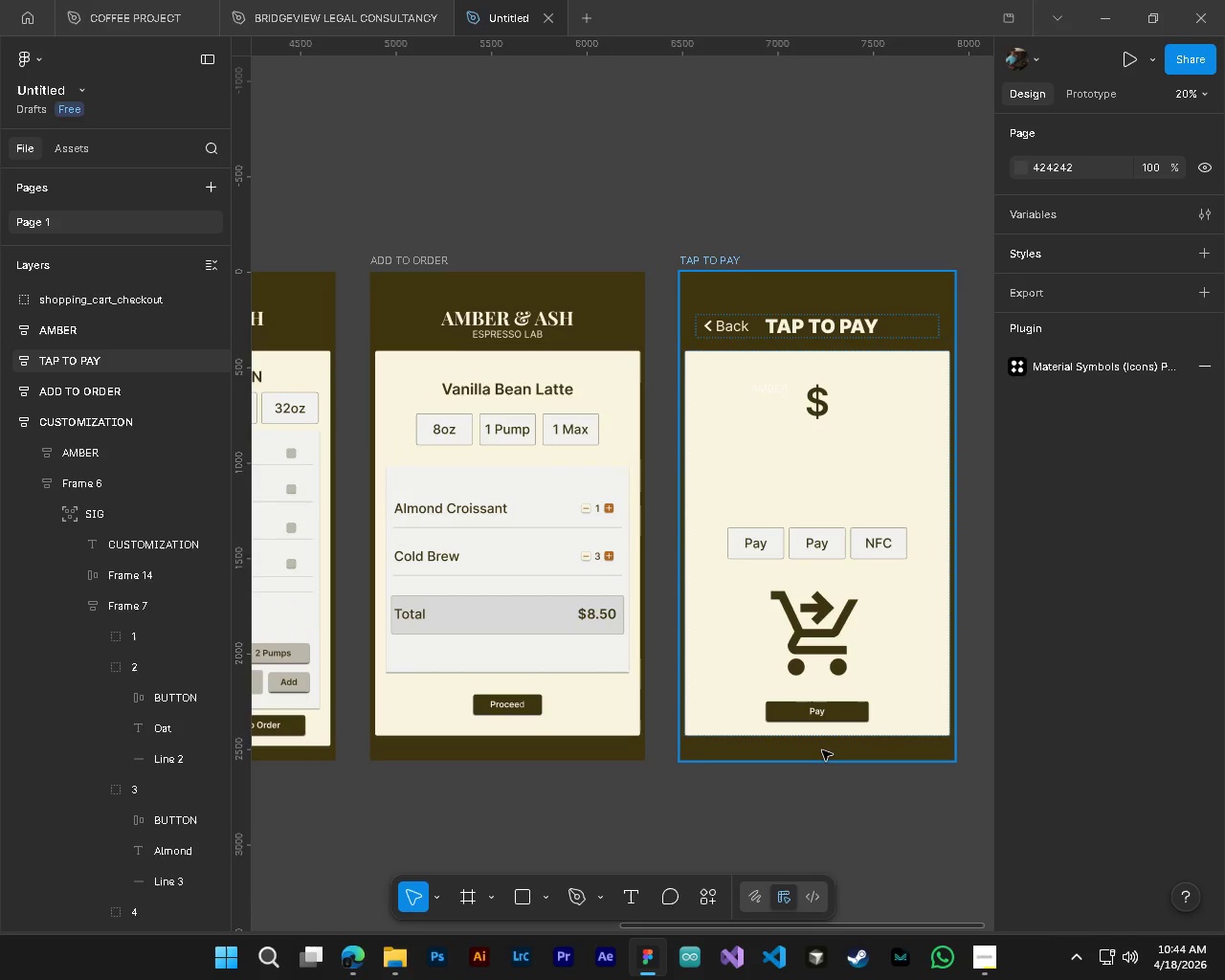 
wait(5.01)
 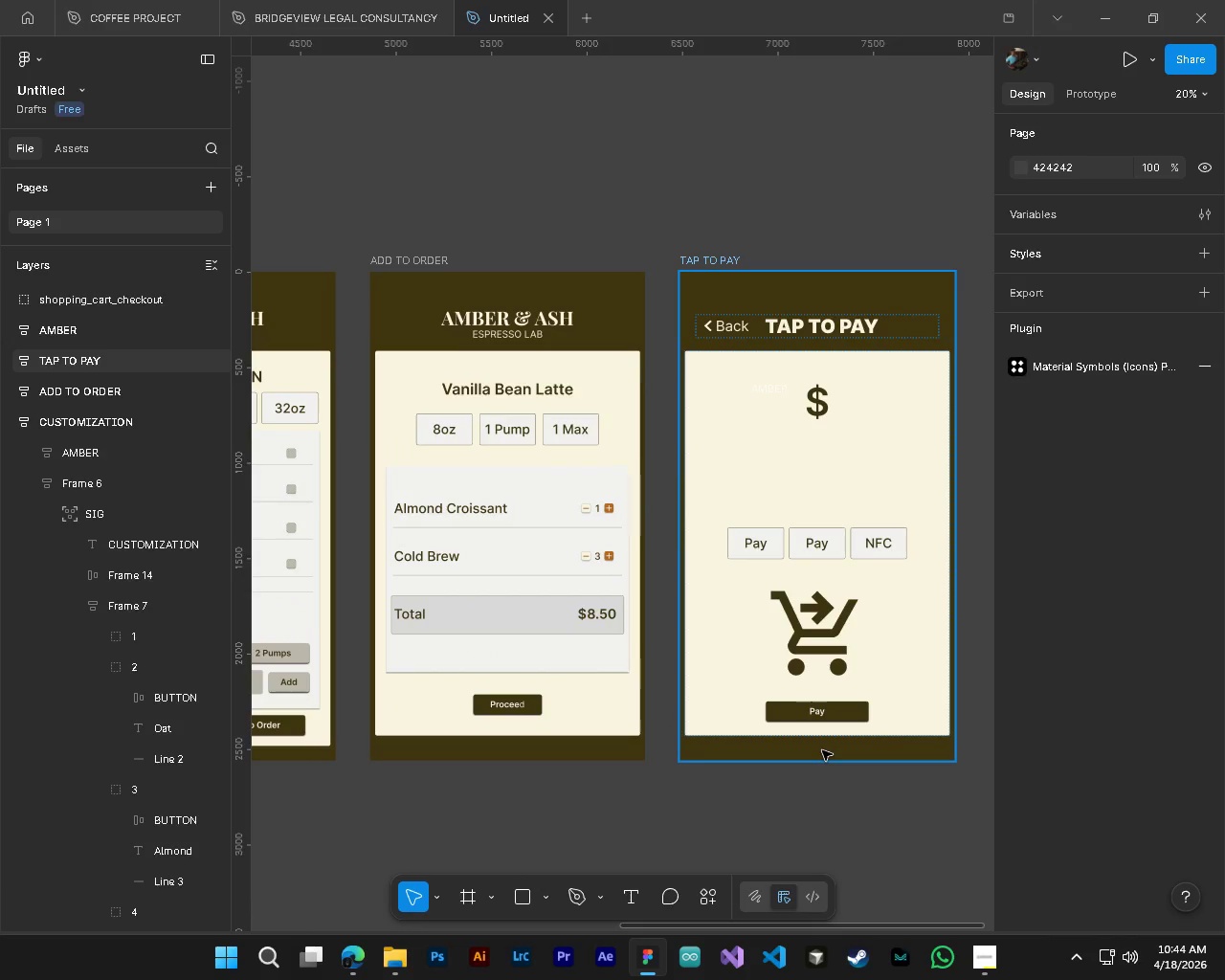 
hold_key(key=ControlLeft, duration=2.23)
 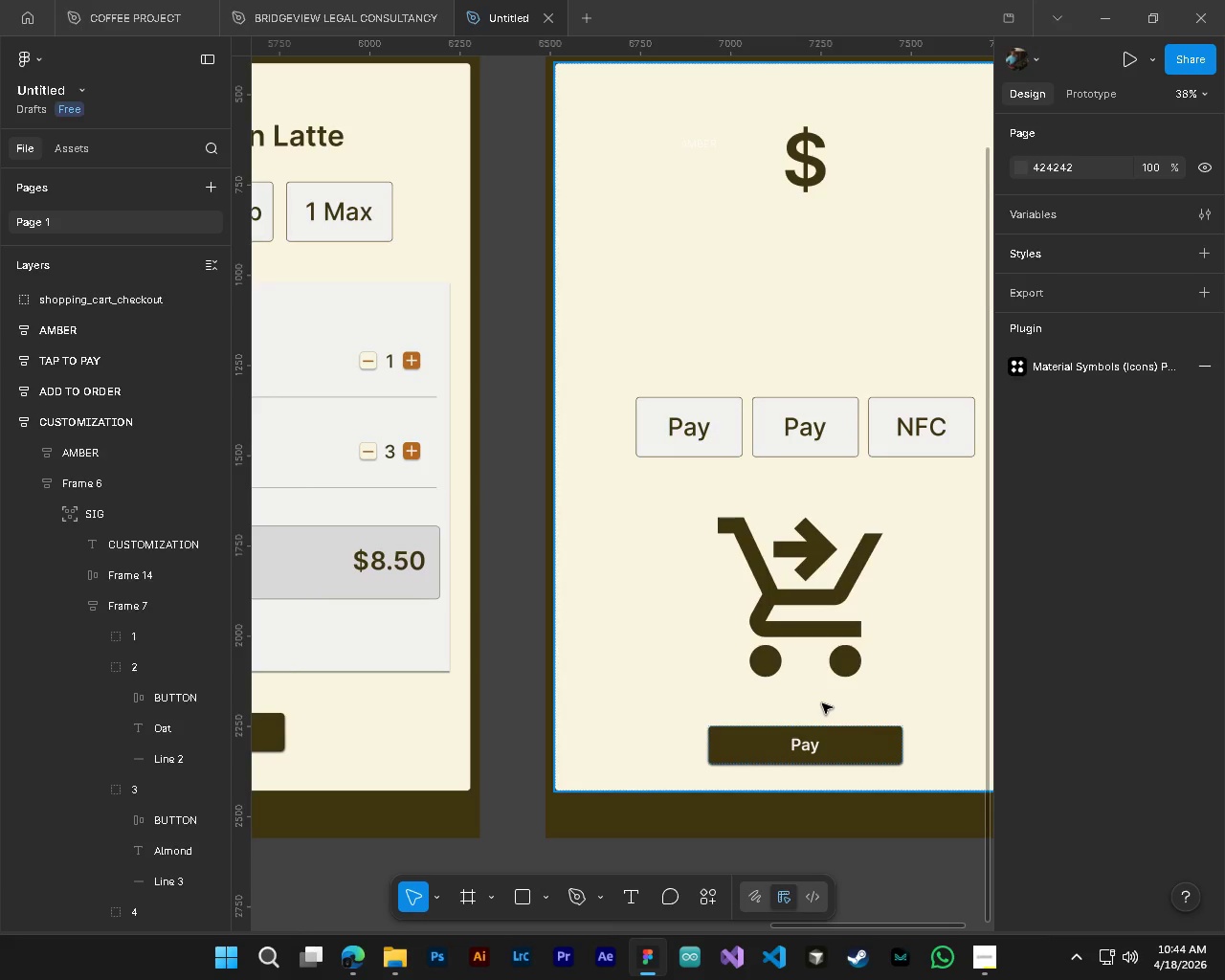 
hold_key(key=ShiftLeft, duration=1.28)
 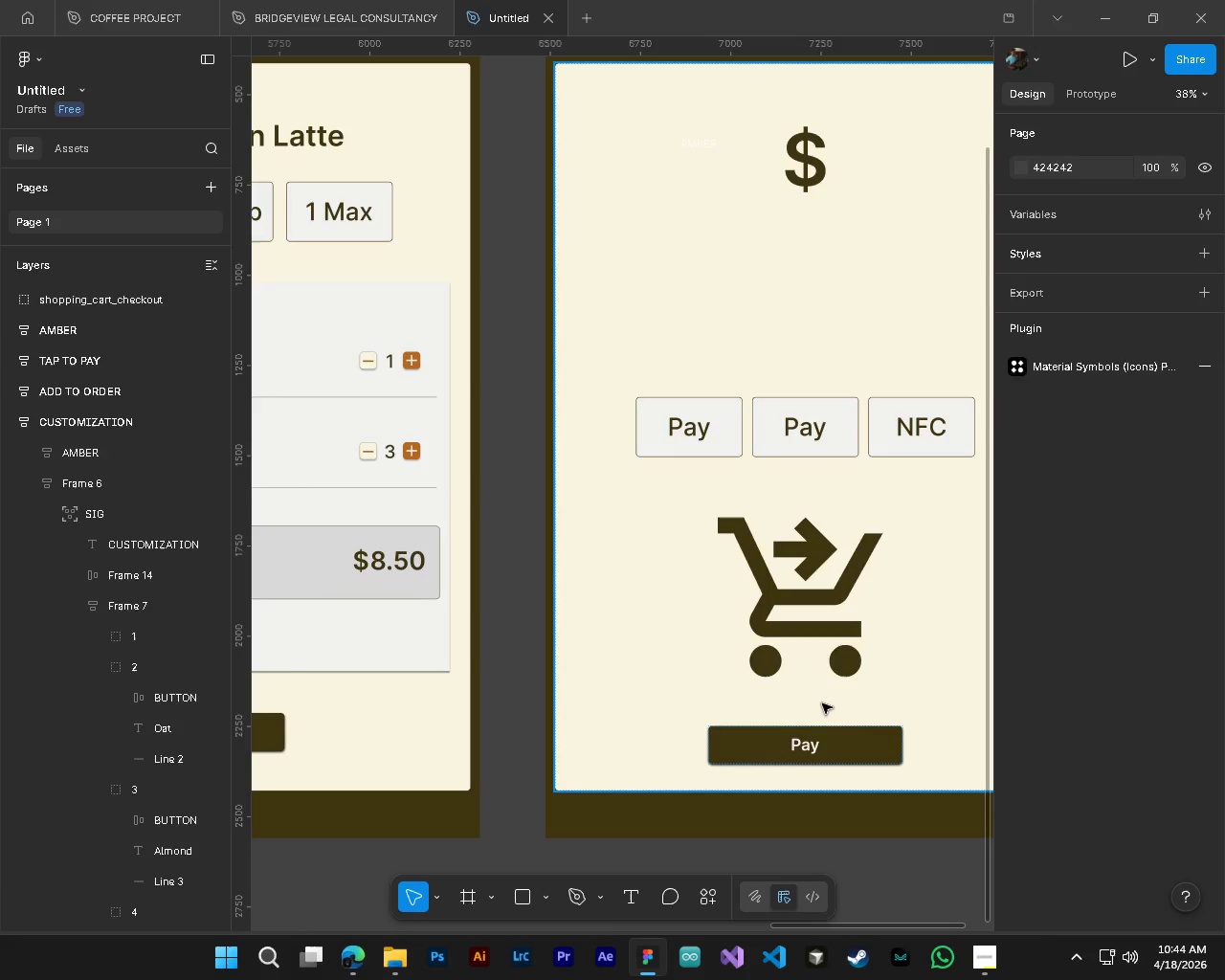 
scroll: coordinate [831, 675], scroll_direction: up, amount: 5.0
 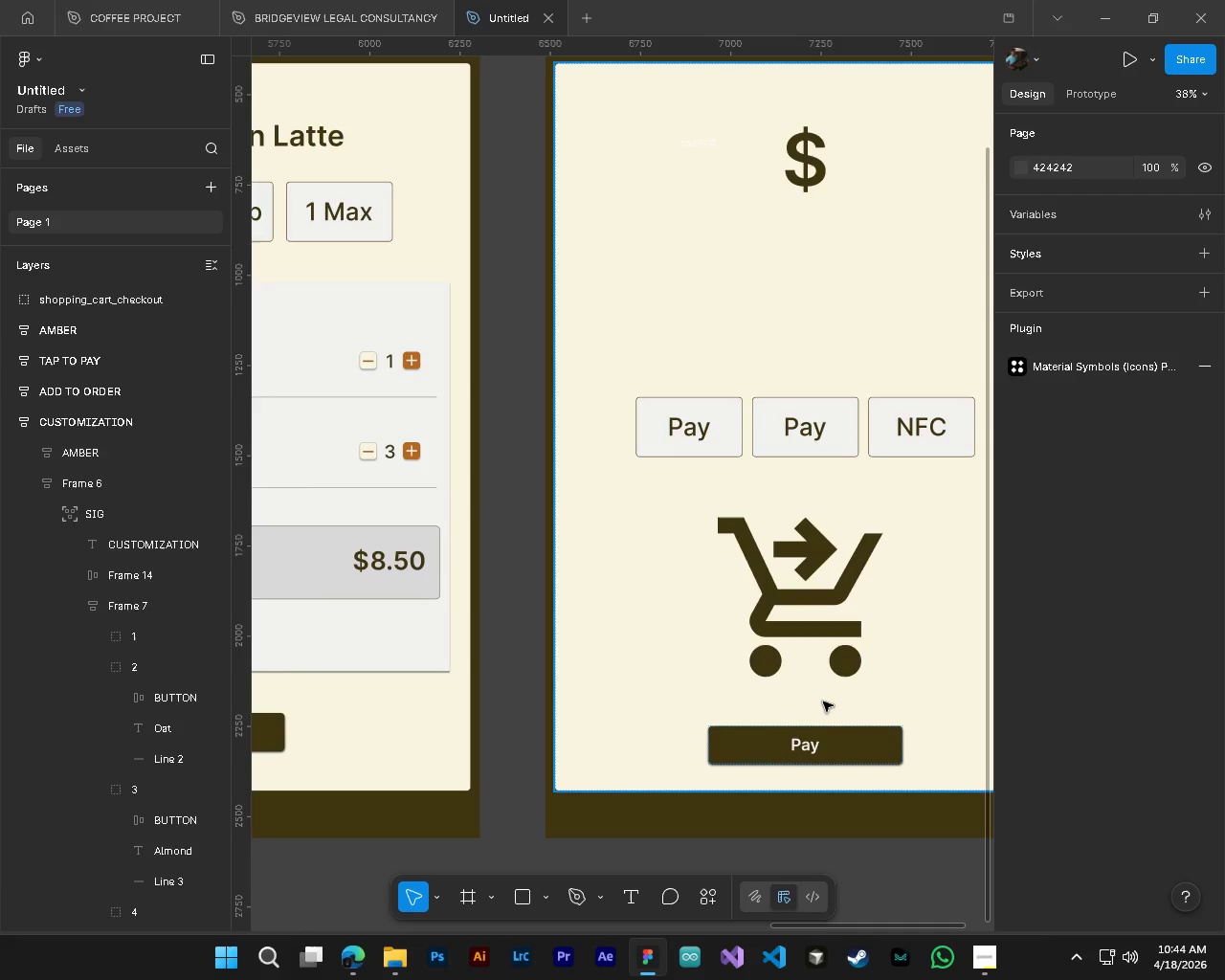 
hold_key(key=ShiftLeft, duration=0.73)
 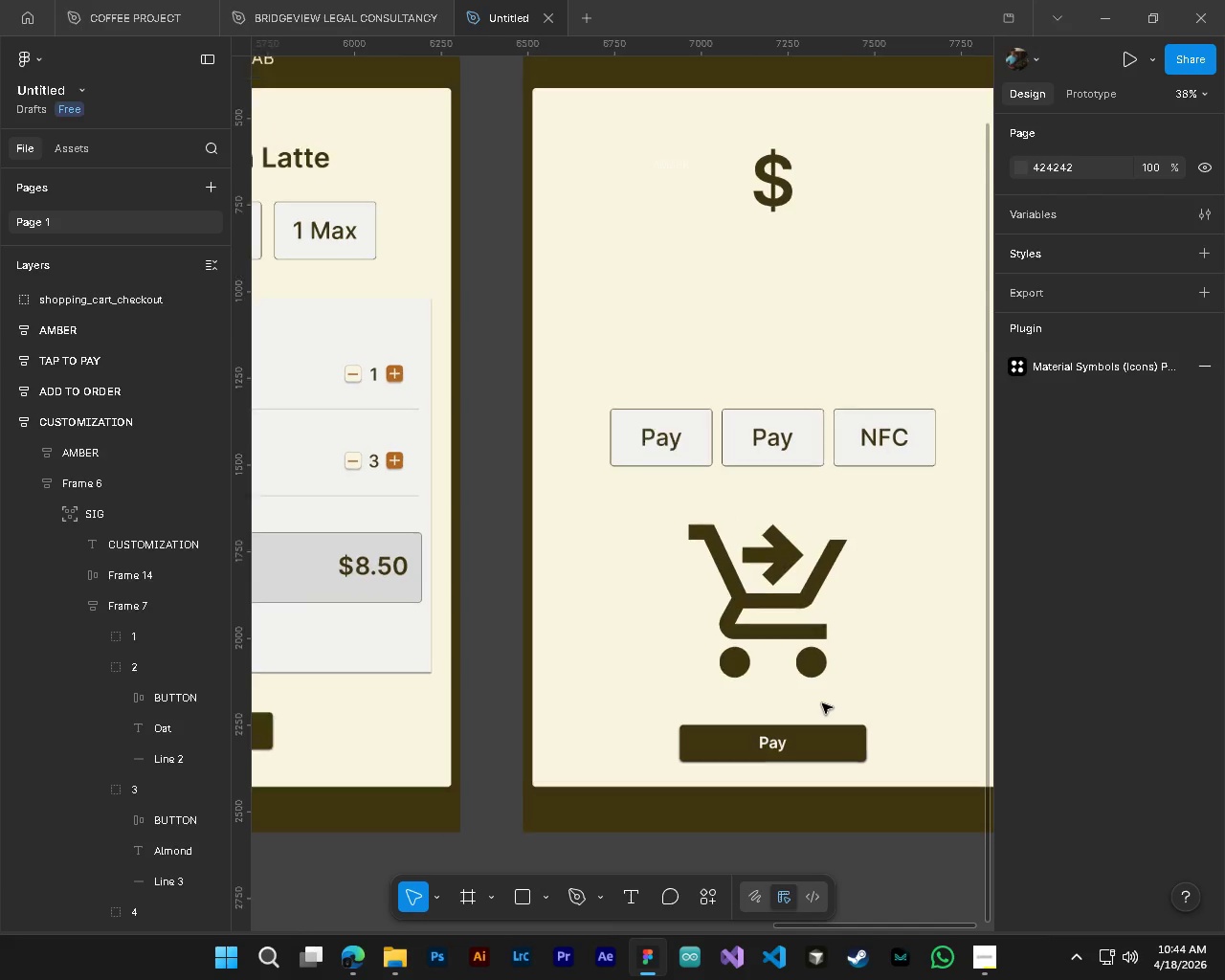 
key(Alt+AltLeft)
 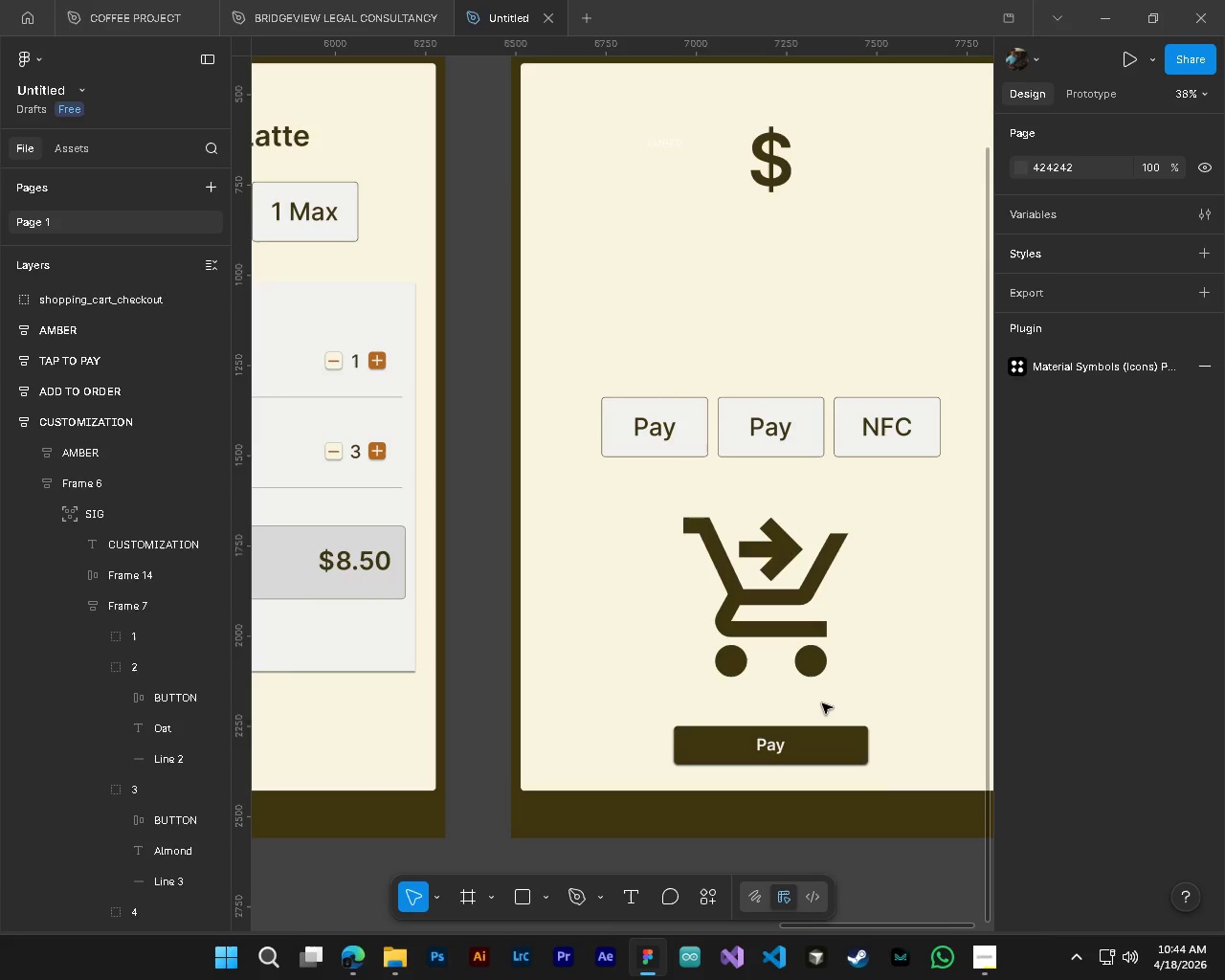 
hold_key(key=ControlLeft, duration=1.61)
scroll: coordinate [822, 703], scroll_direction: down, amount: 3.0
 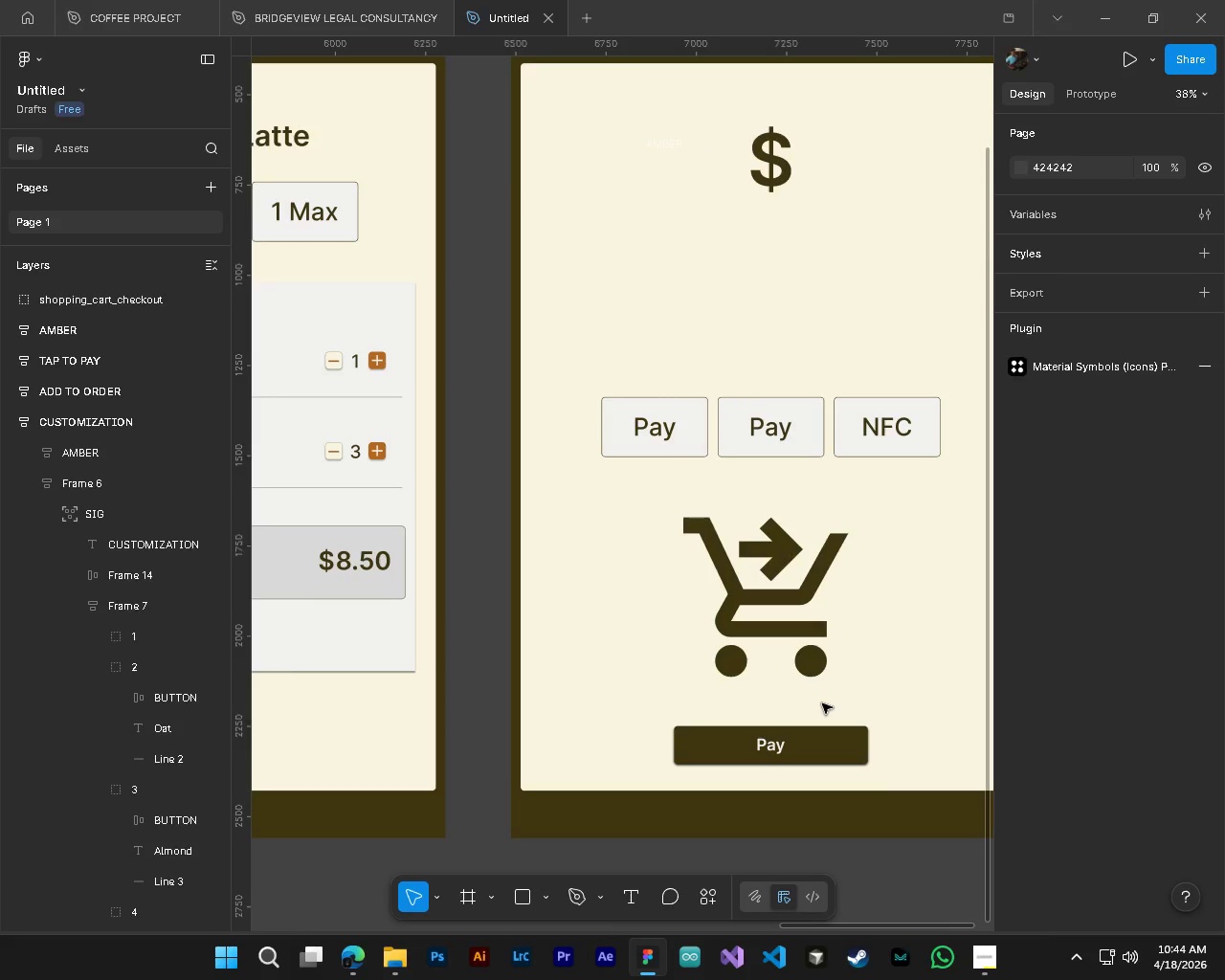 
key(Alt+Control+AltLeft)
 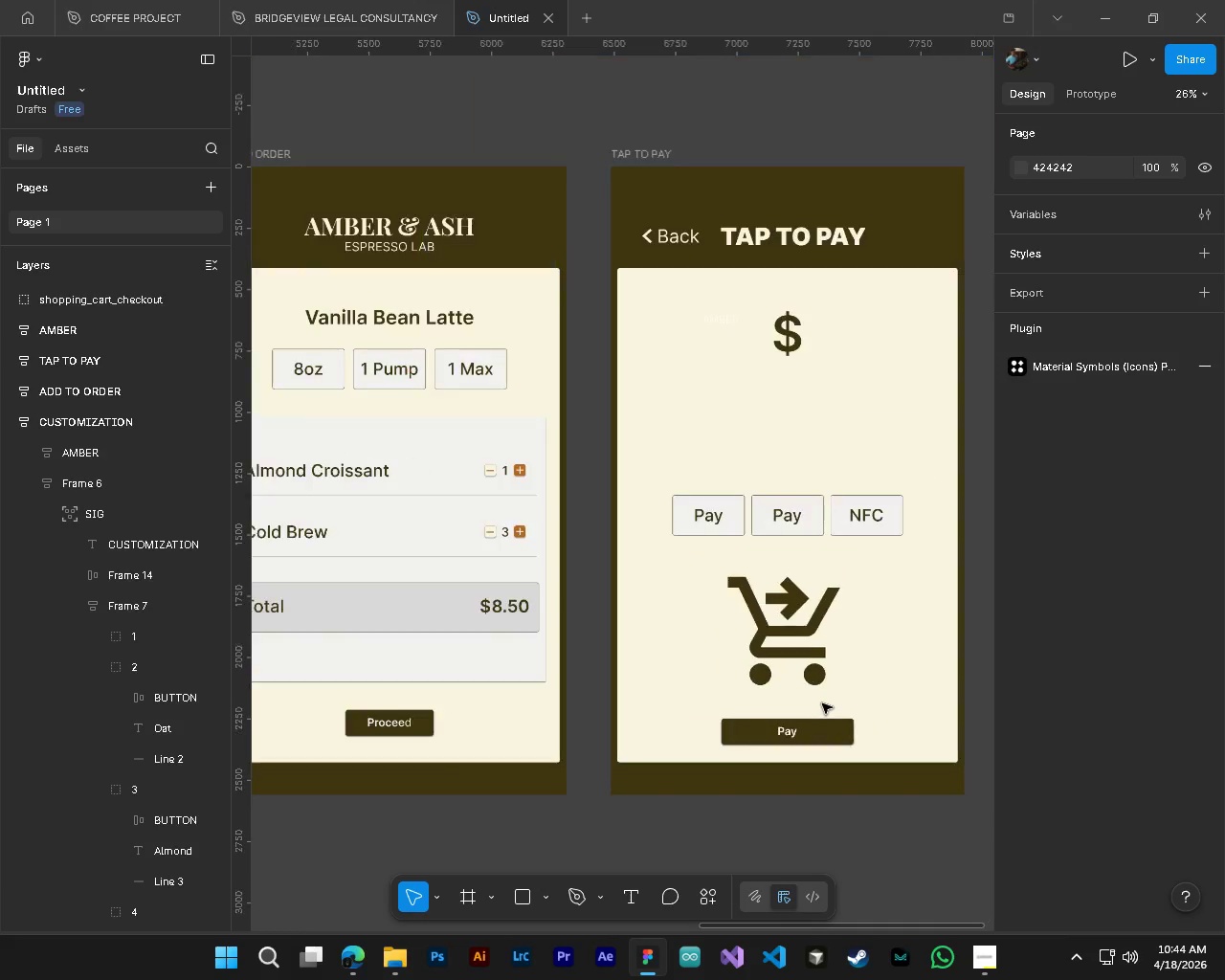 
key(Alt+Control+AltLeft)
 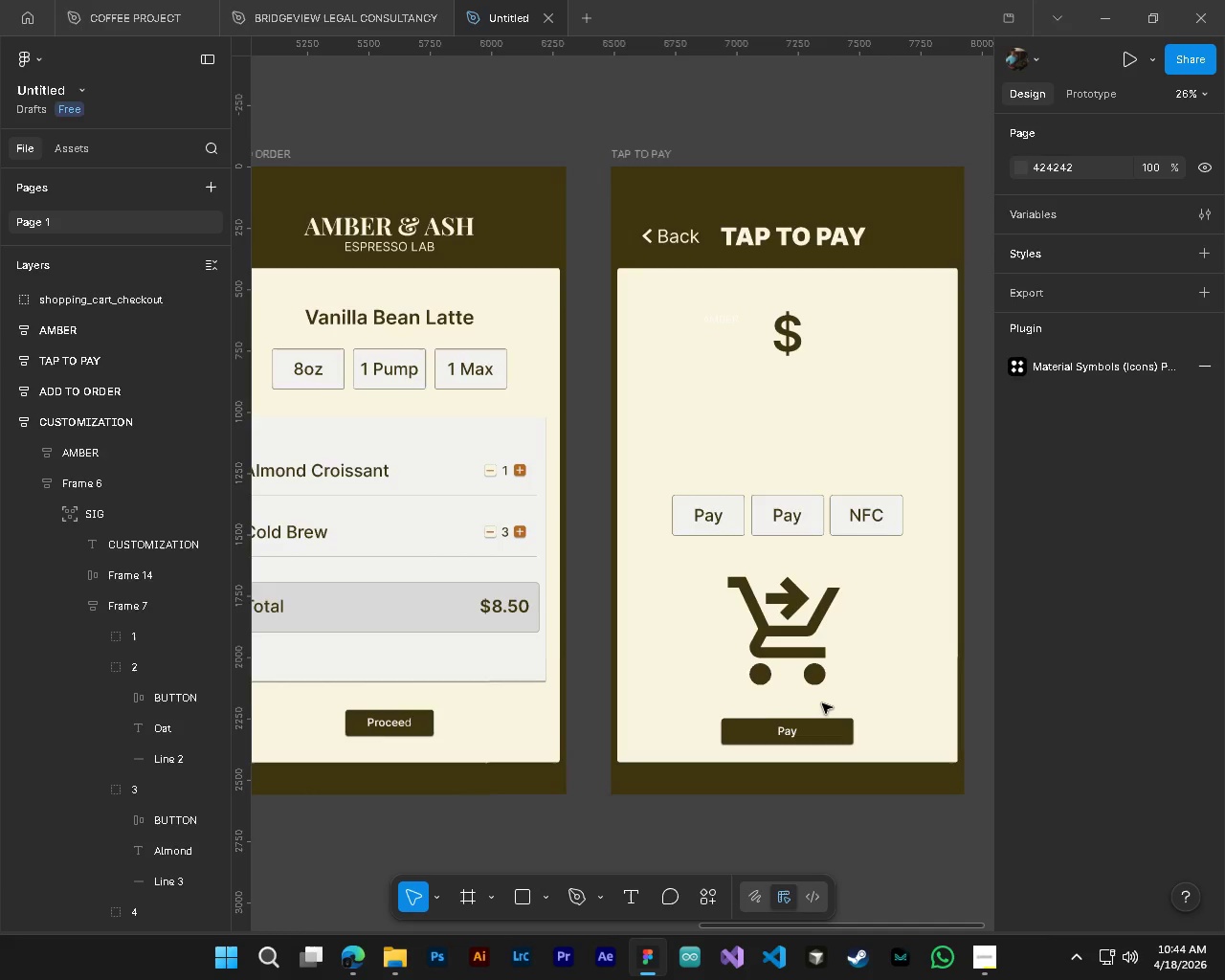 
key(Alt+Control+AltLeft)
 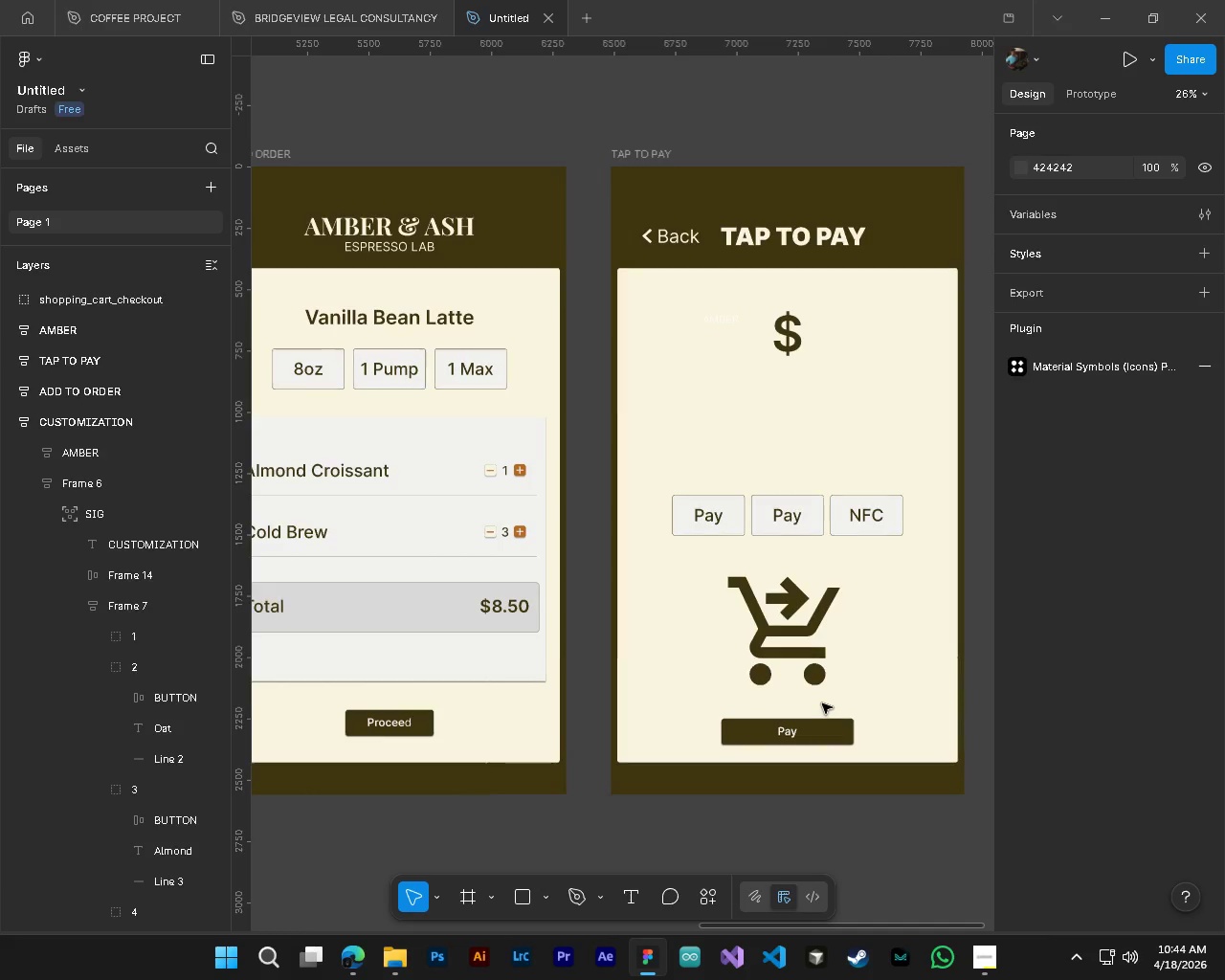 
key(Alt+Control+AltLeft)
 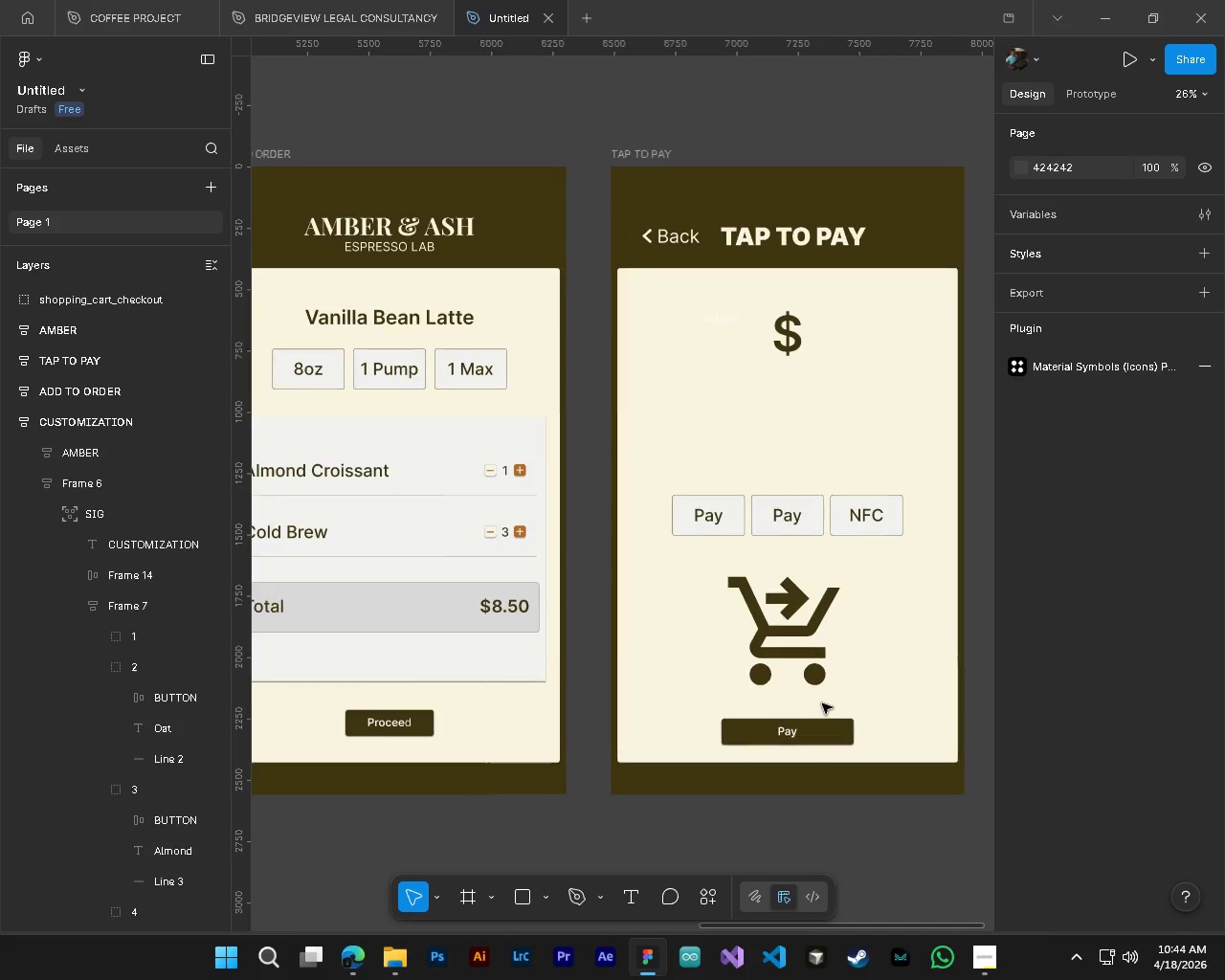 
key(Alt+Control+AltLeft)
 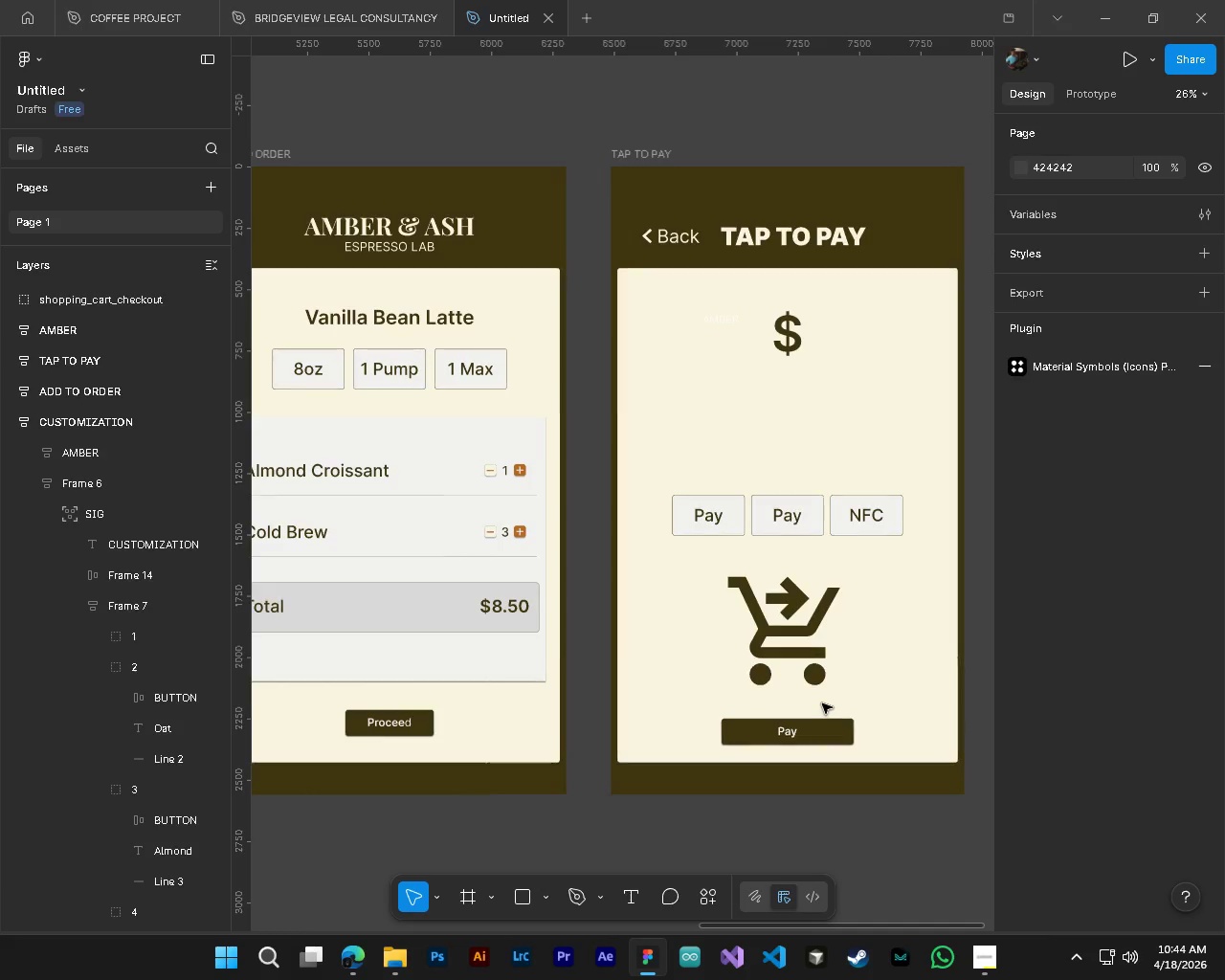 
key(Alt+Control+AltLeft)
 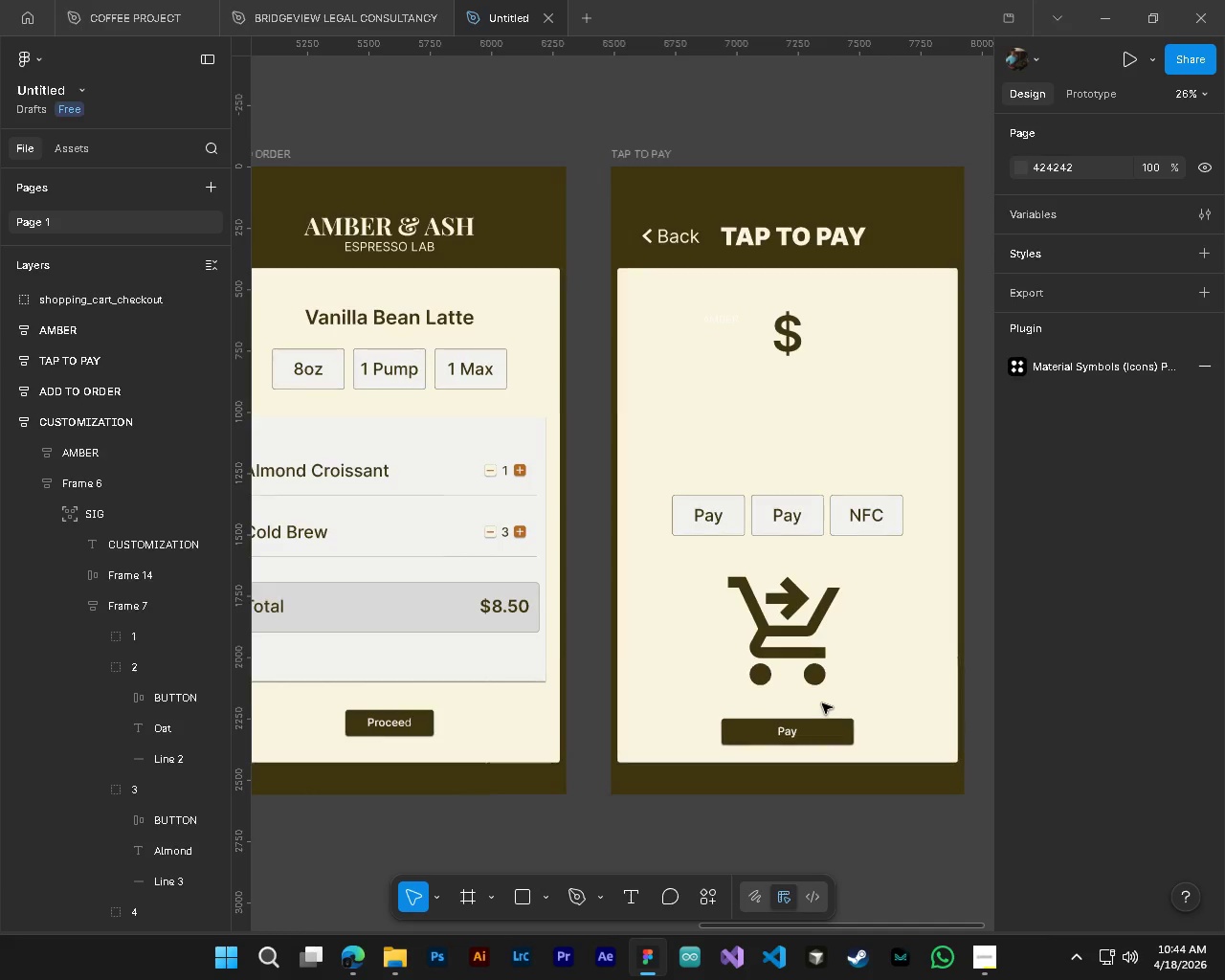 
key(Alt+Control+AltLeft)
 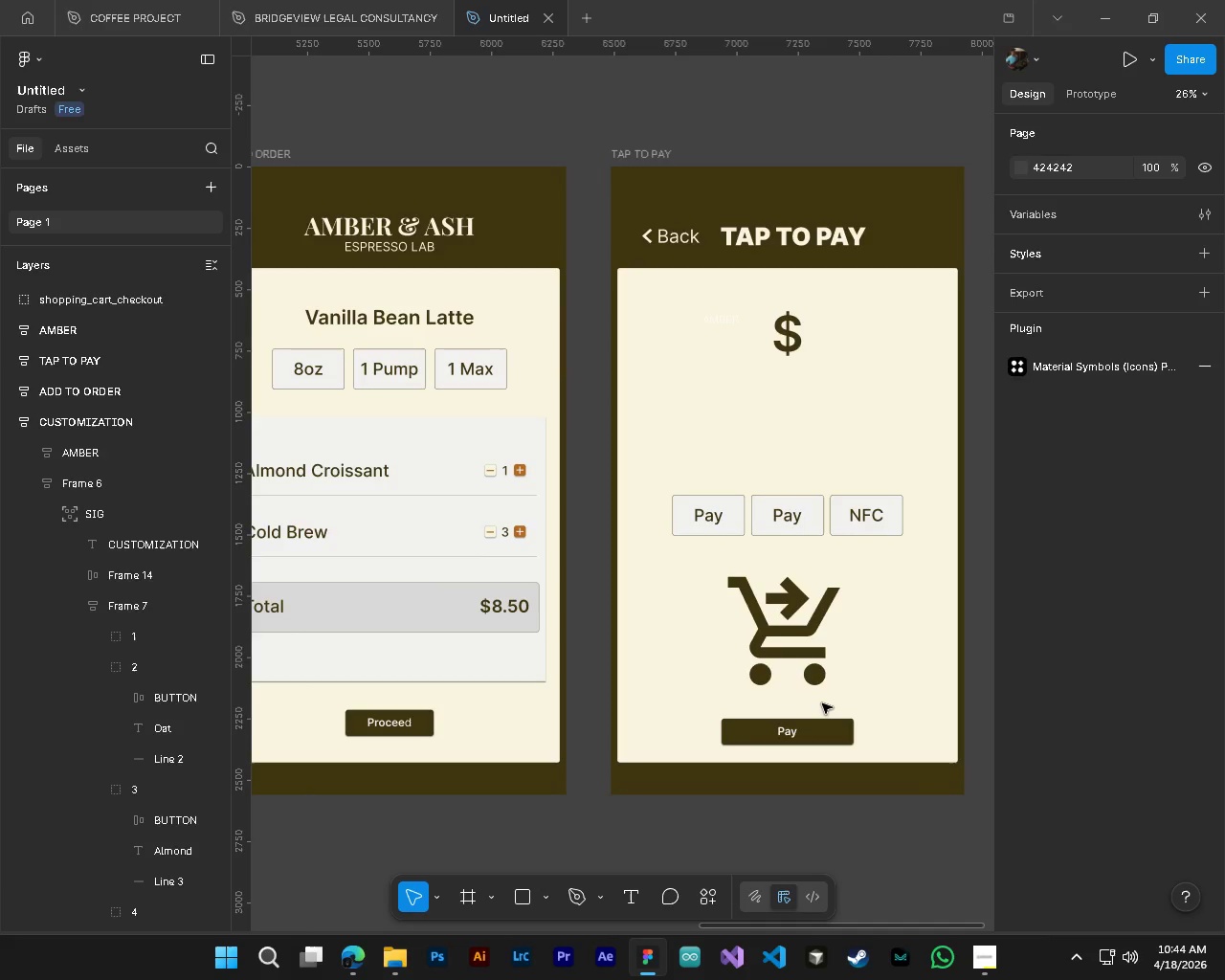 
key(Alt+Control+AltLeft)
 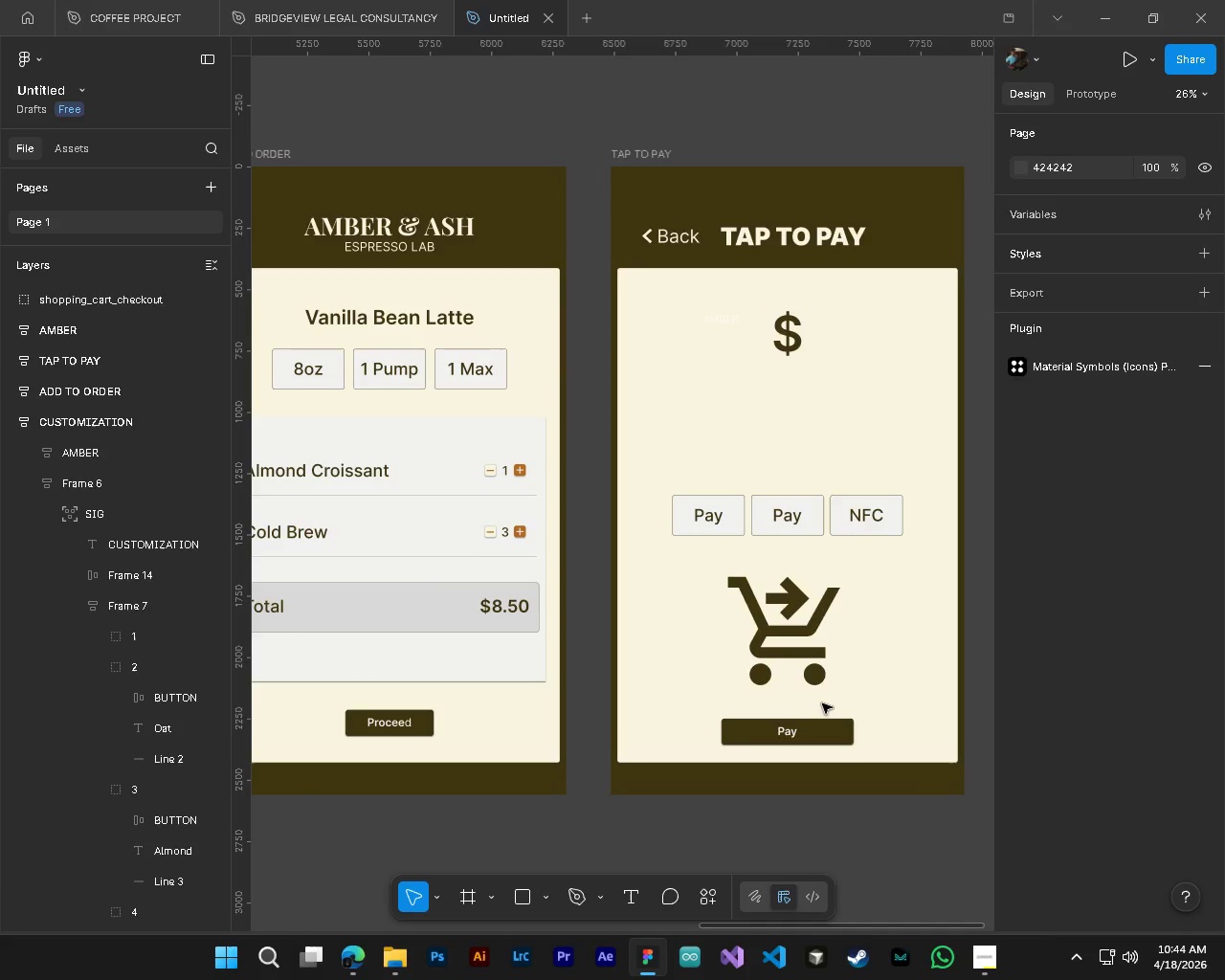 
key(Alt+Control+AltLeft)
 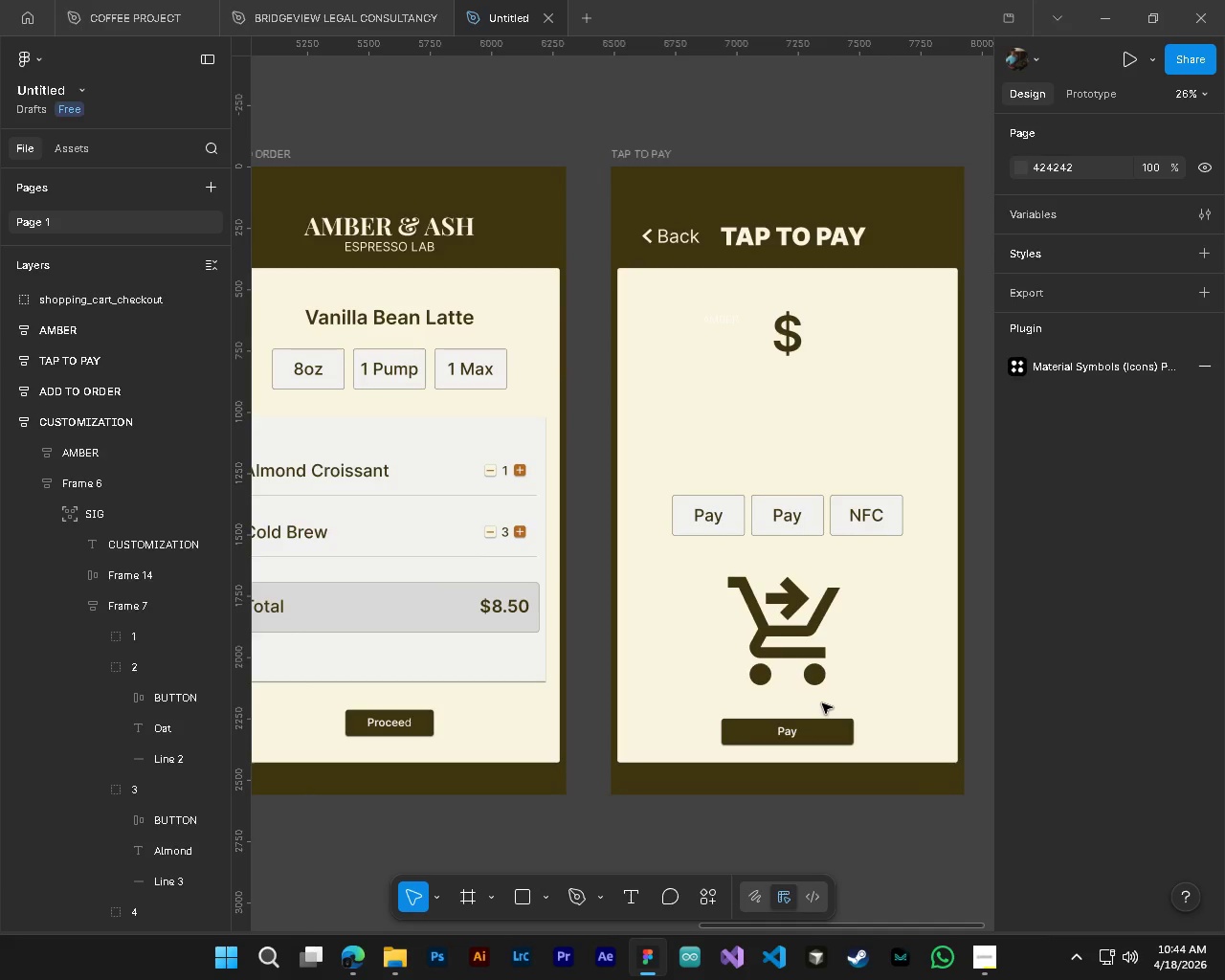 
key(Alt+Control+AltLeft)
 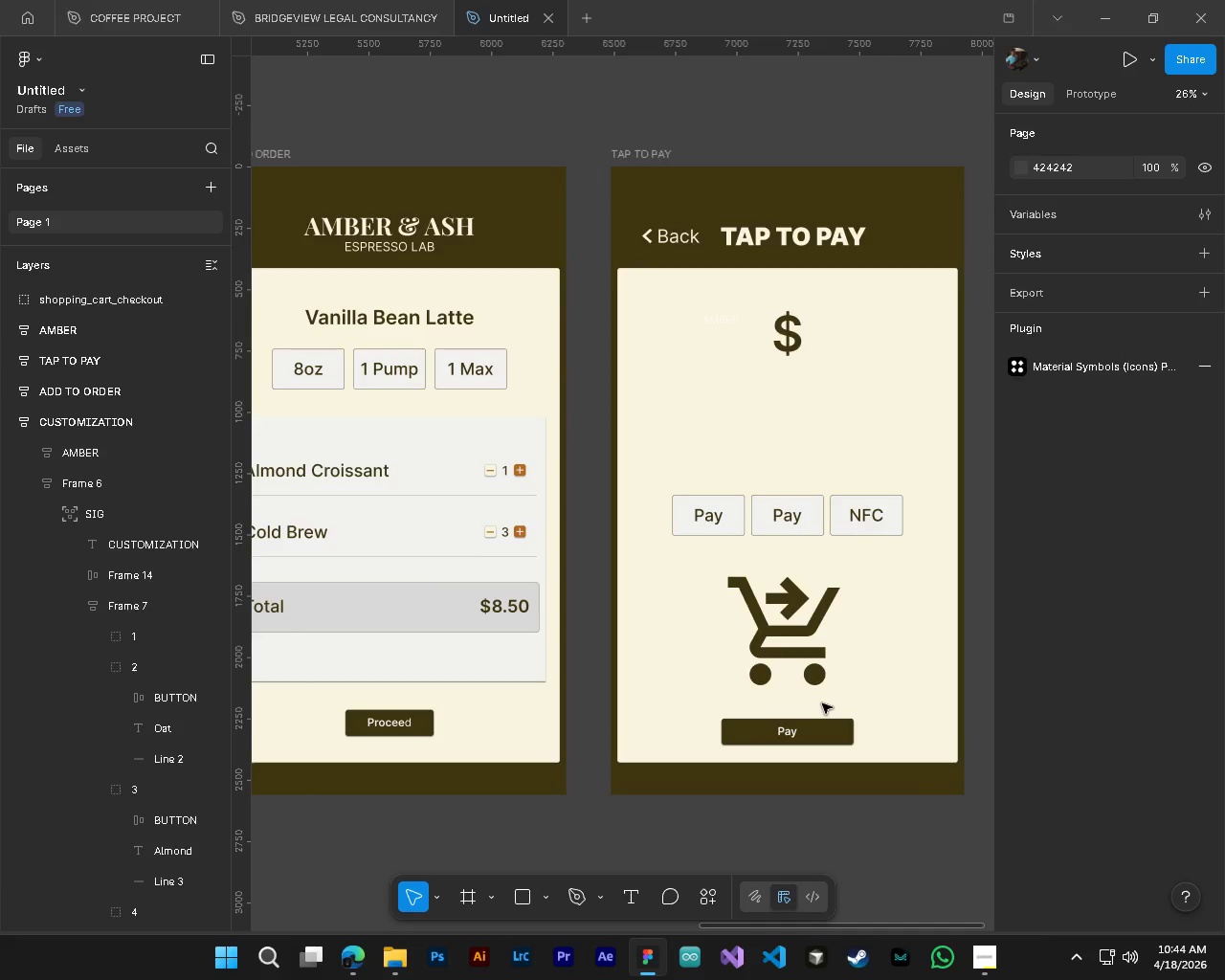 
key(Alt+Control+AltLeft)
 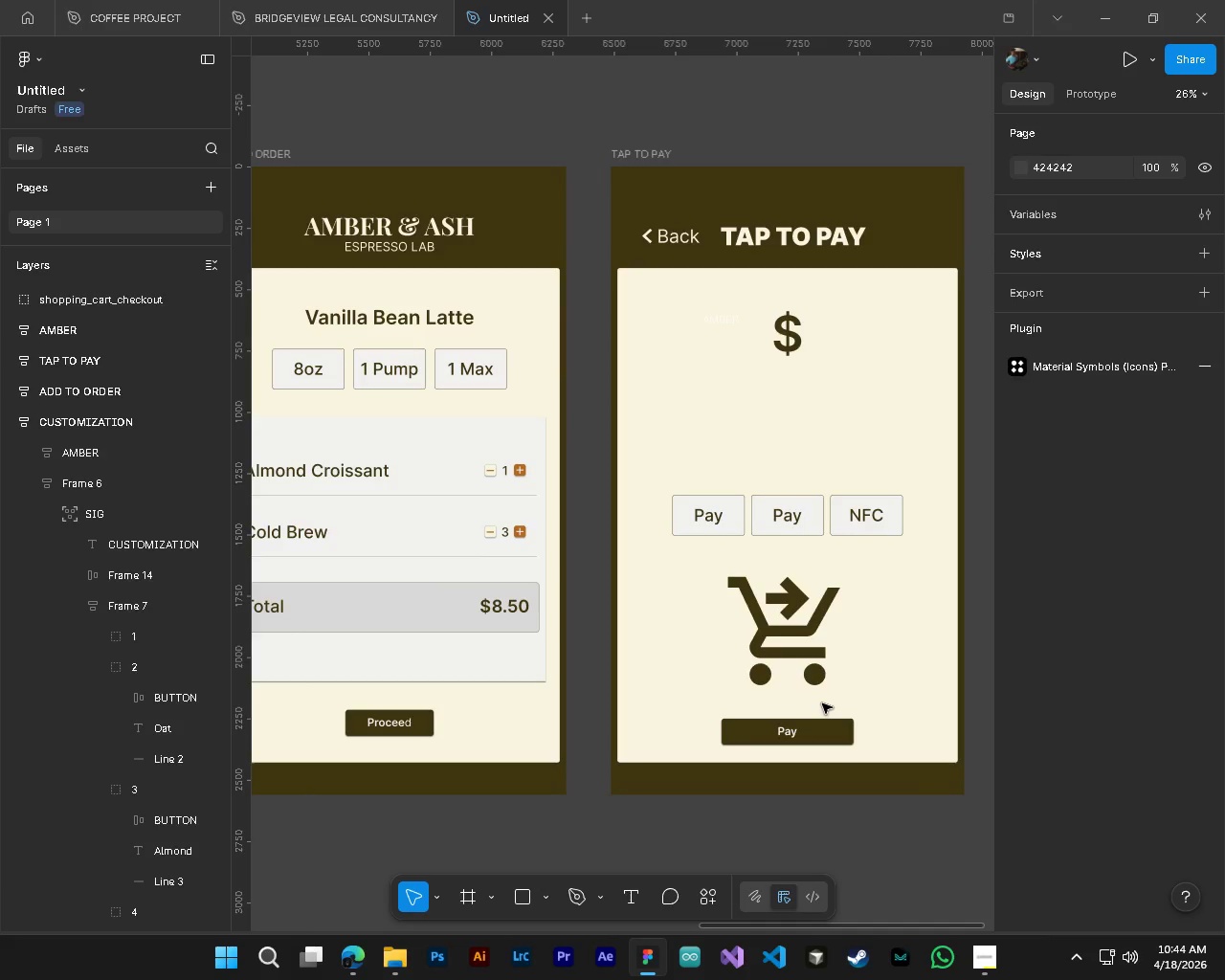 
key(Alt+Control+AltLeft)
 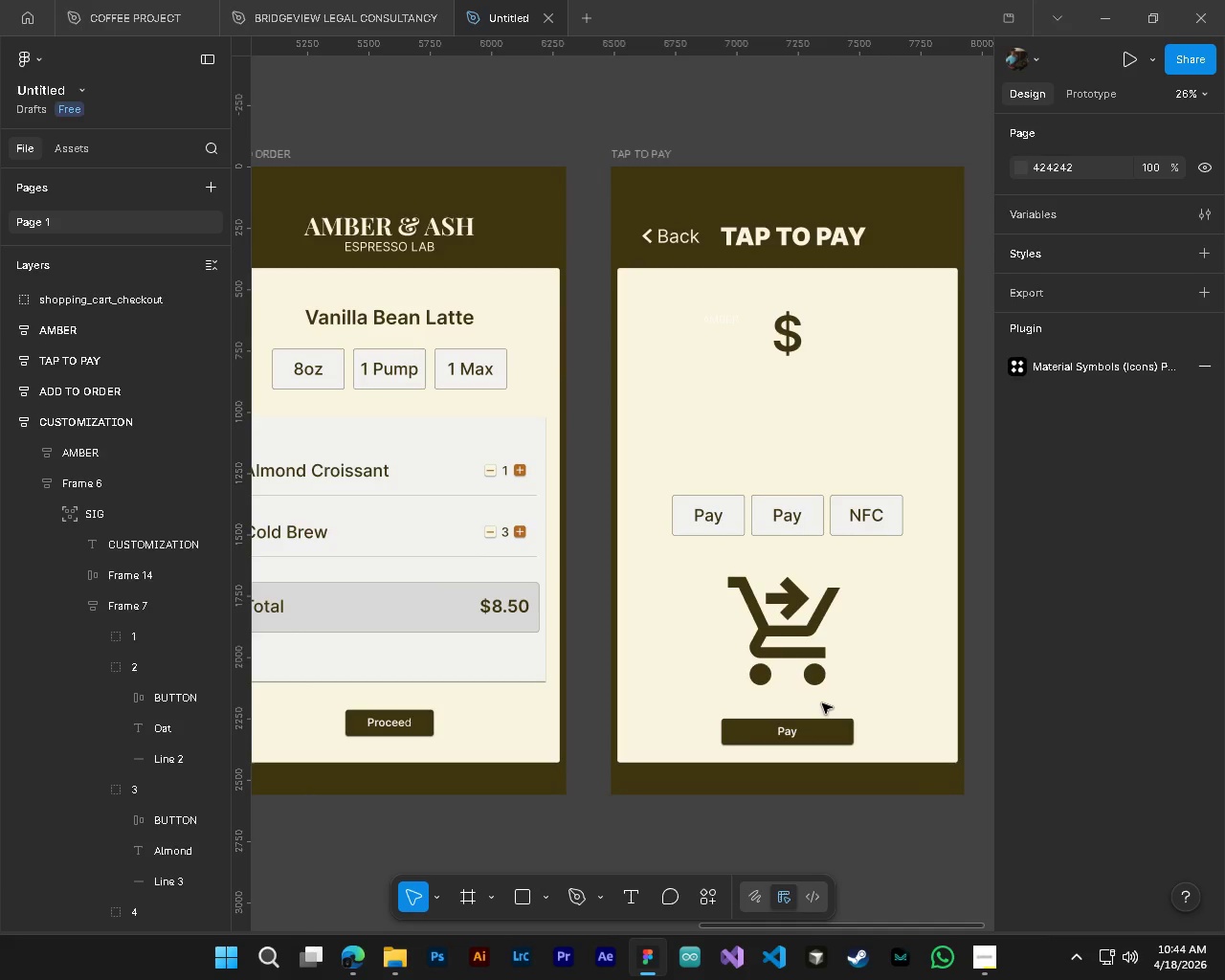 
key(Alt+Control+AltLeft)
 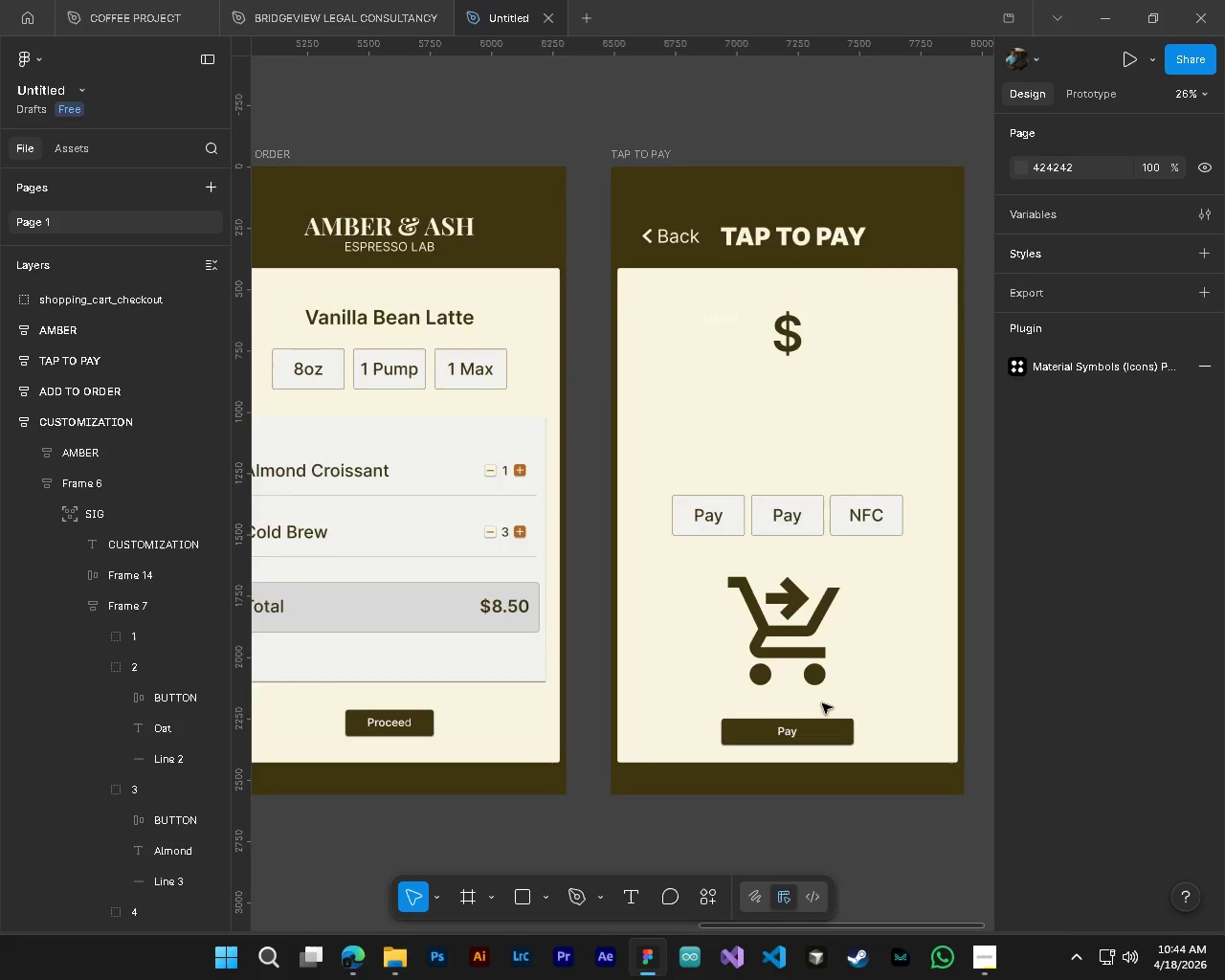 
key(Alt+Control+AltLeft)
 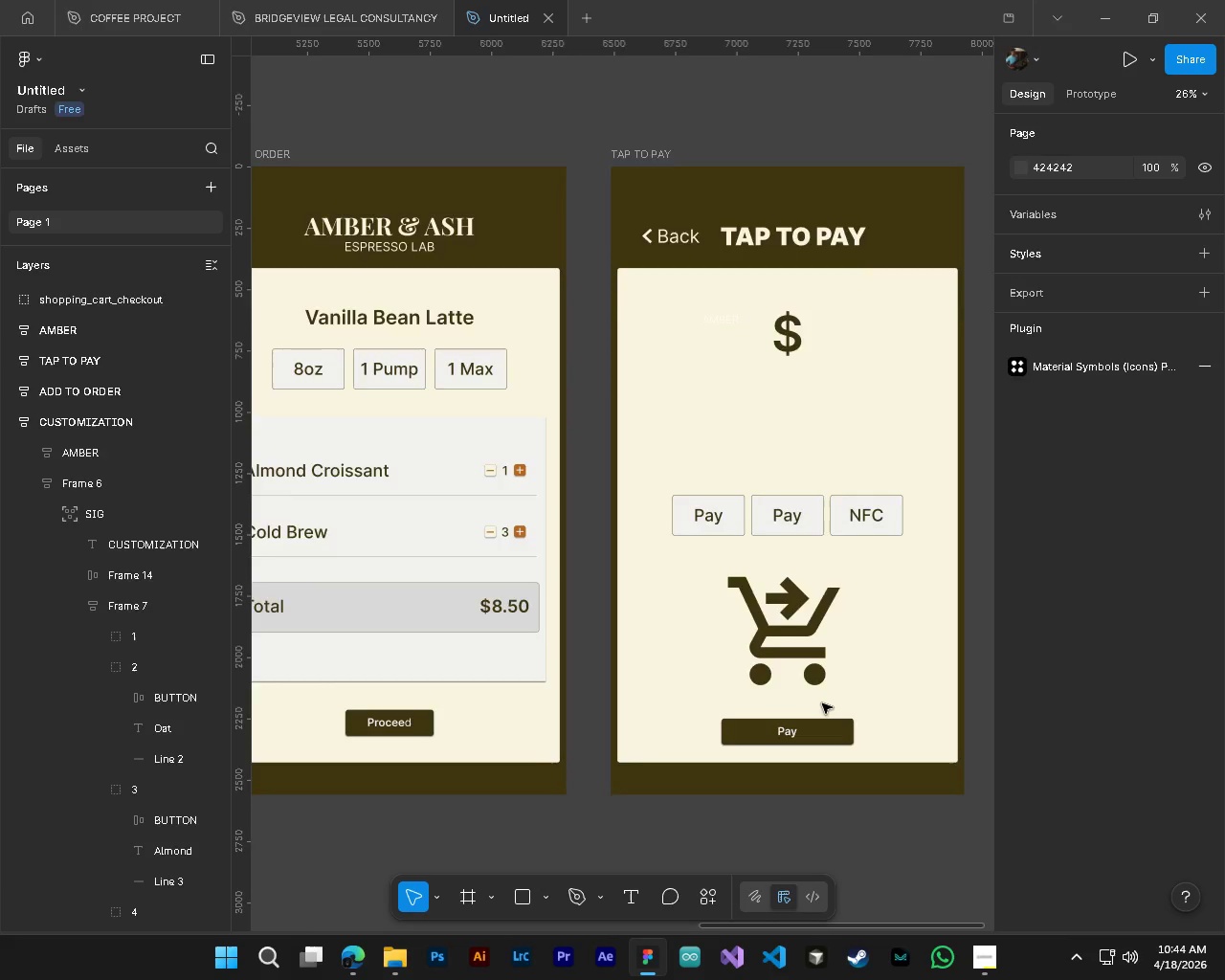 
key(Alt+Control+AltLeft)
 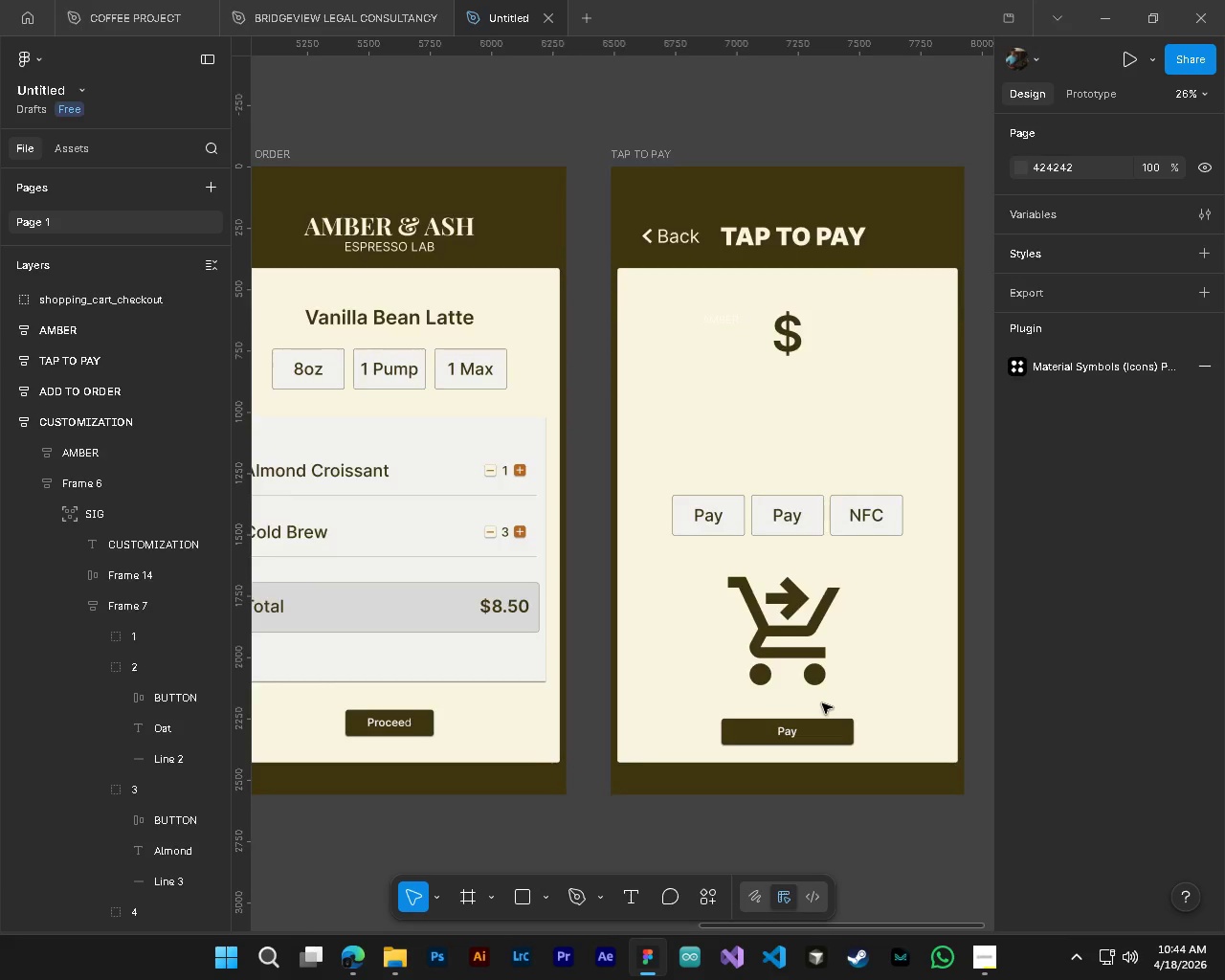 
key(Alt+Control+AltLeft)
 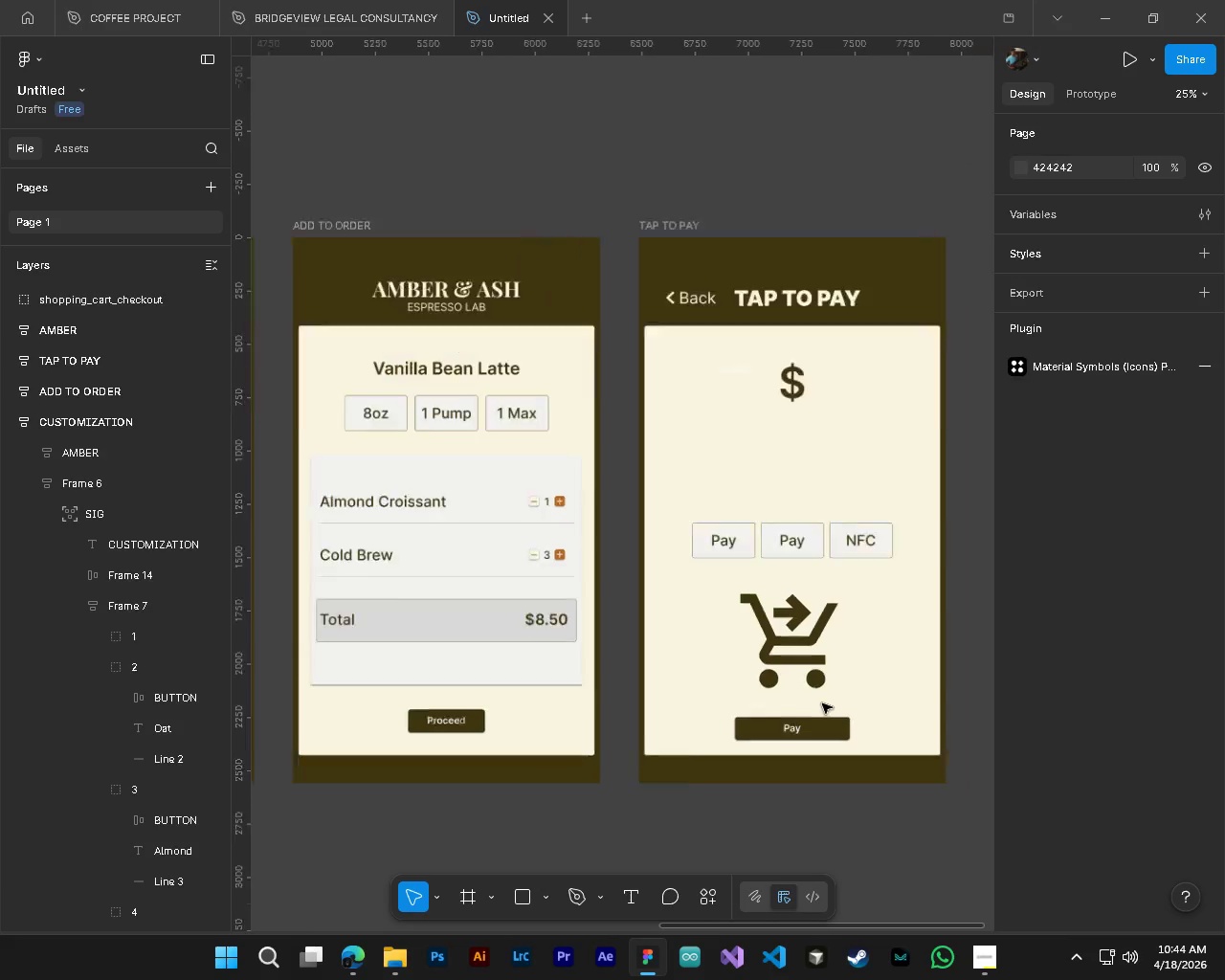 
key(Alt+Control+AltLeft)
 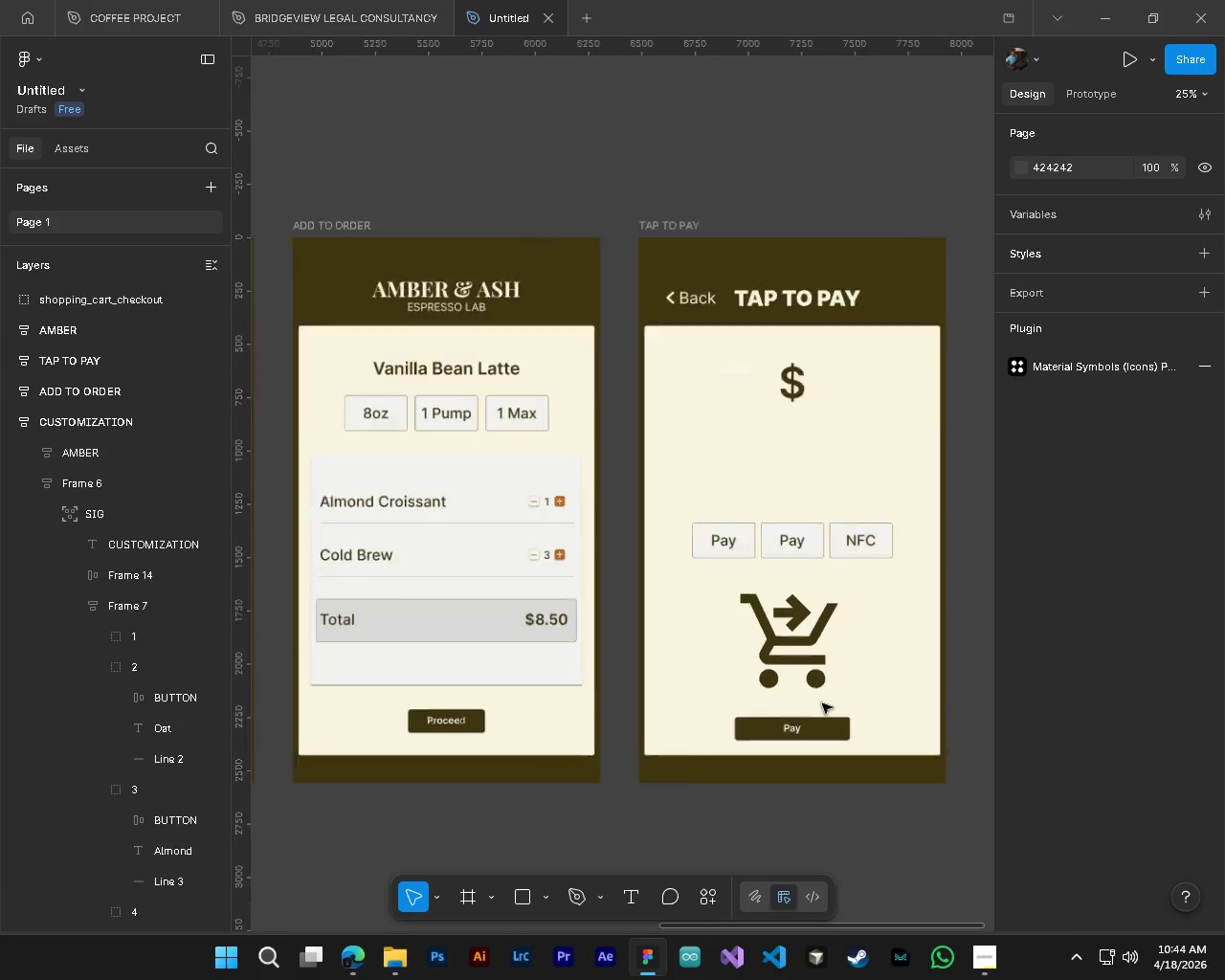 
key(Alt+Control+AltLeft)
 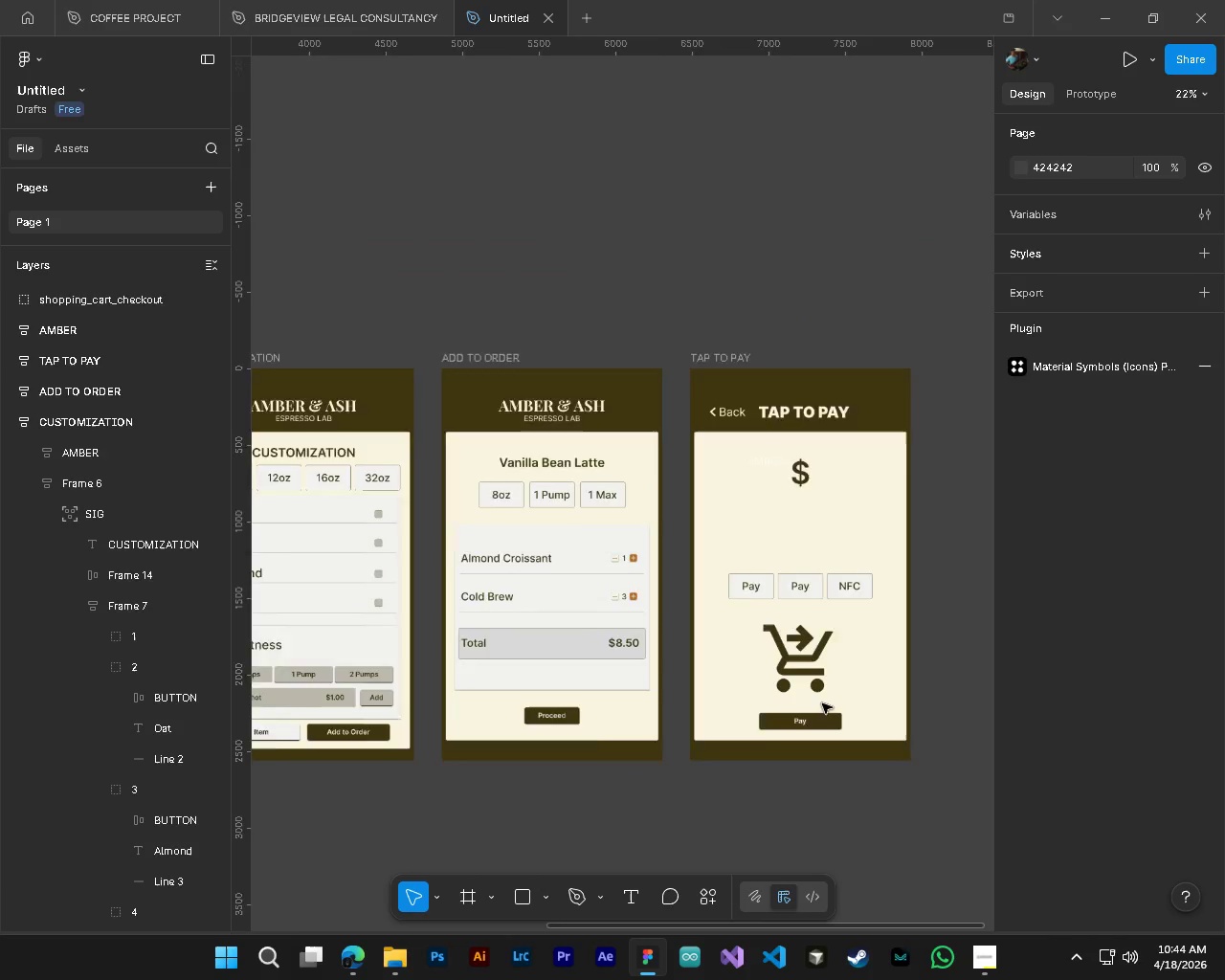 
key(Alt+Control+AltLeft)
 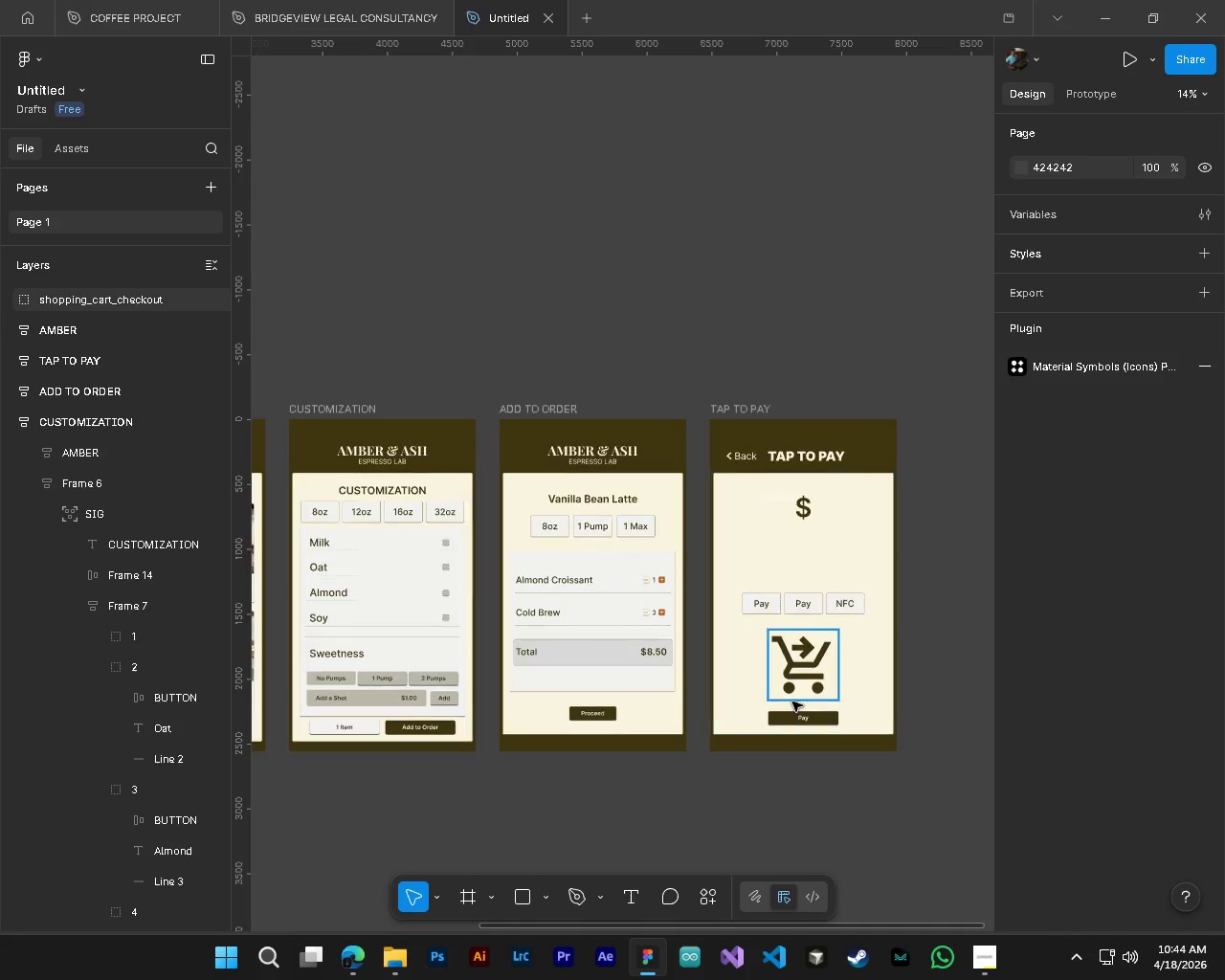 
hold_key(key=ShiftLeft, duration=0.62)
scroll: coordinate [788, 708], scroll_direction: up, amount: 5.0
 